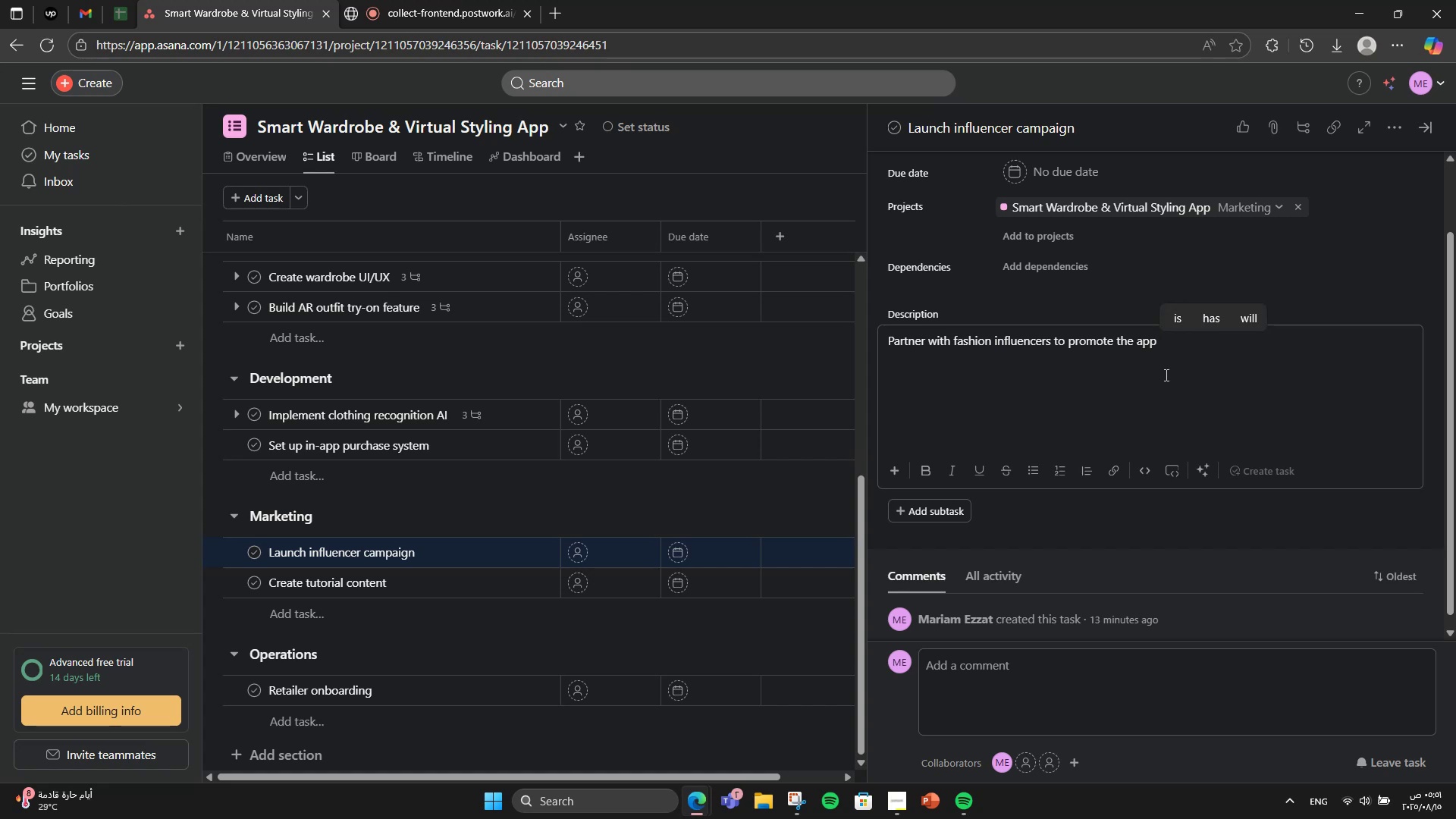 
wait(6.65)
 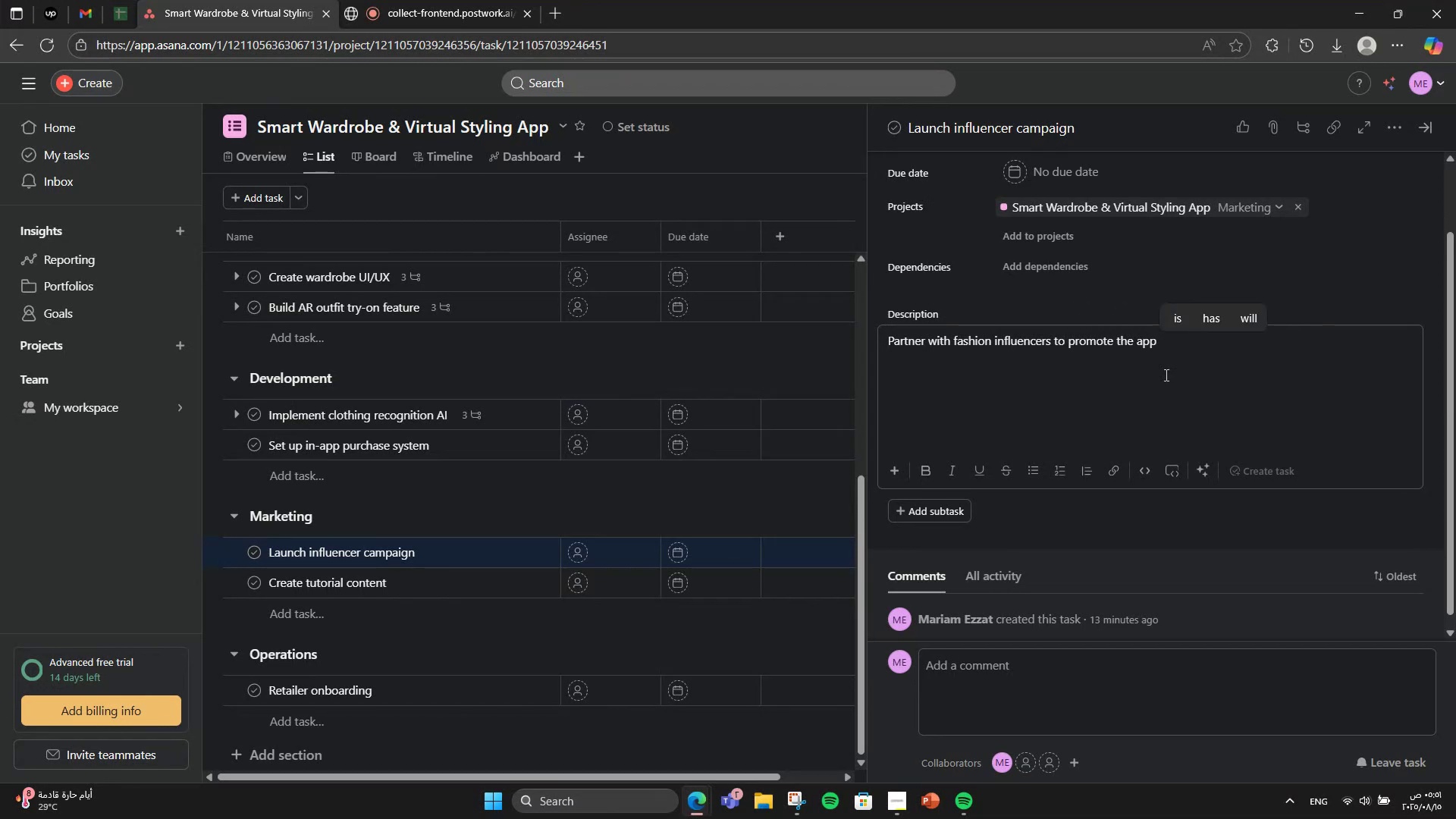 
type(pre )
key(Backspace)
type(-lauch.)
 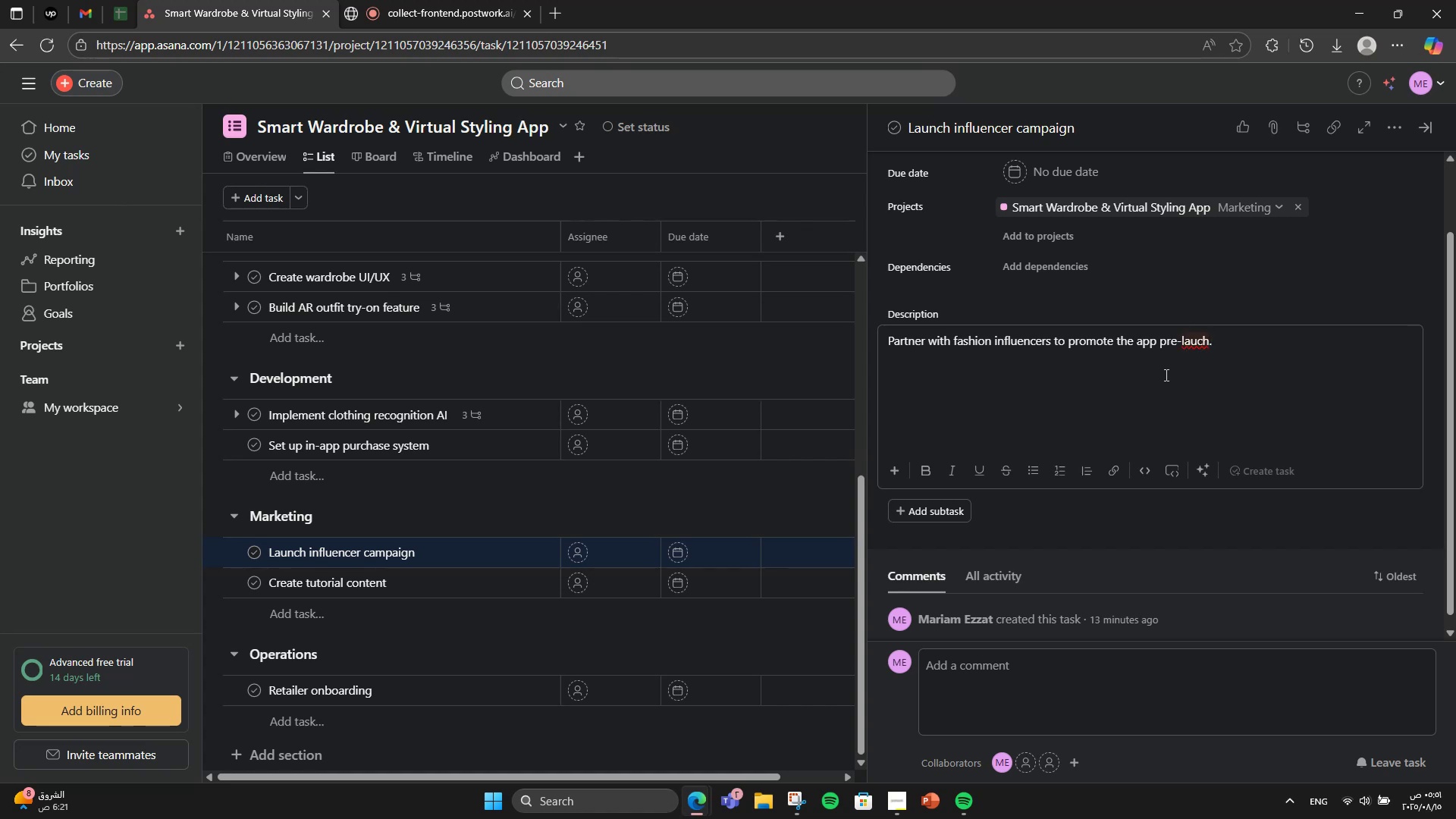 
wait(9.83)
 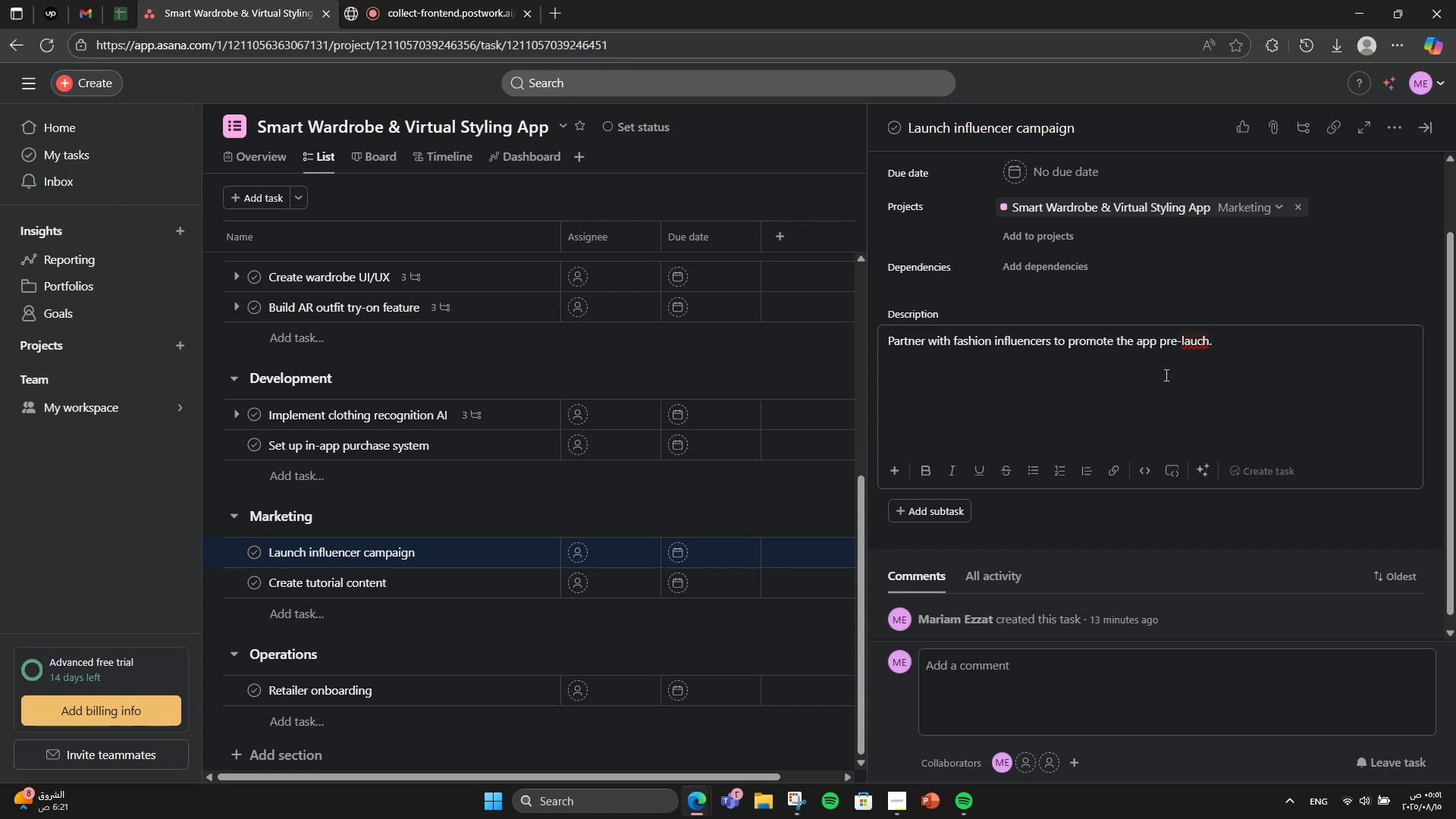 
left_click([1192, 344])
 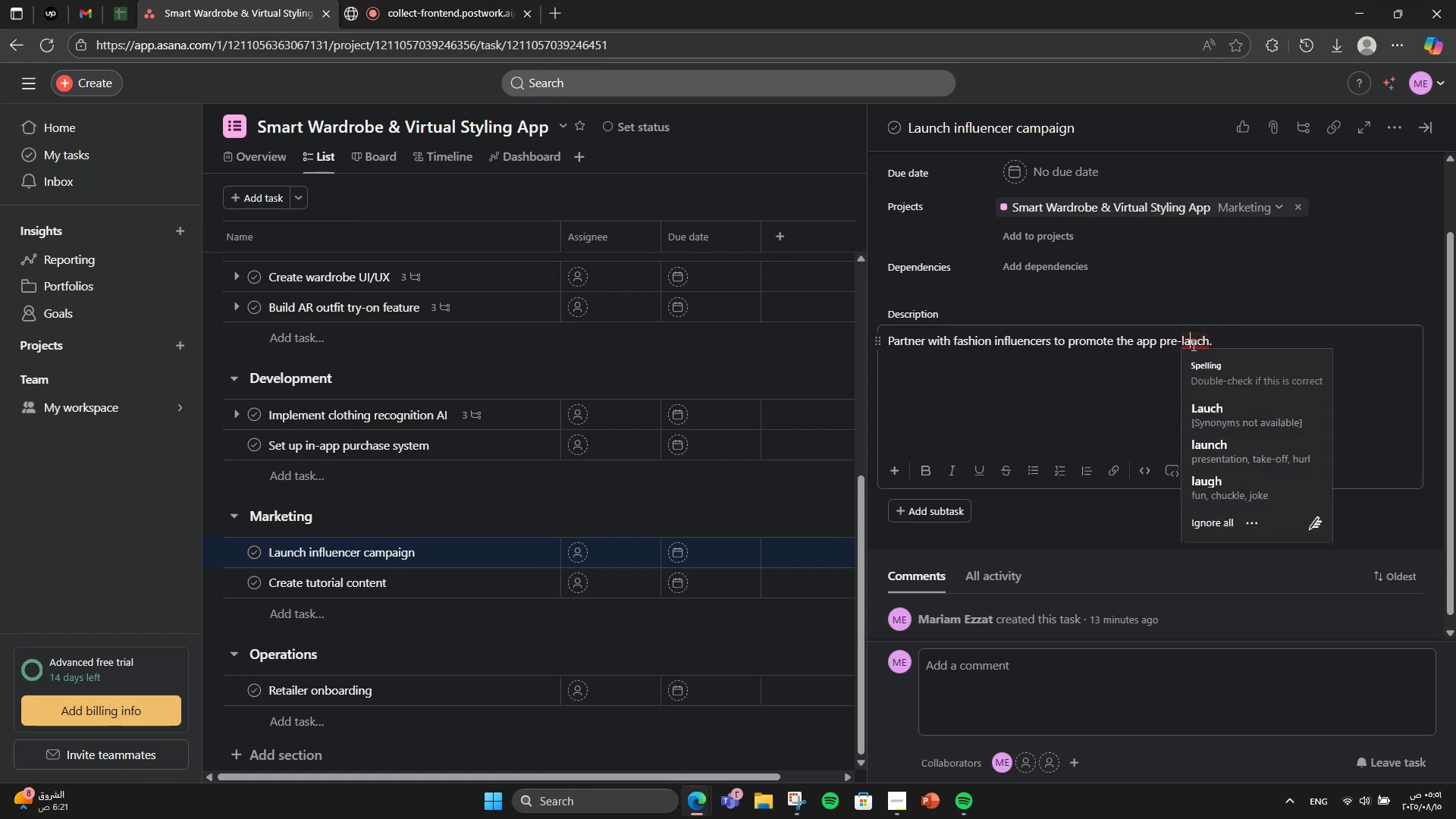 
right_click([1192, 344])
 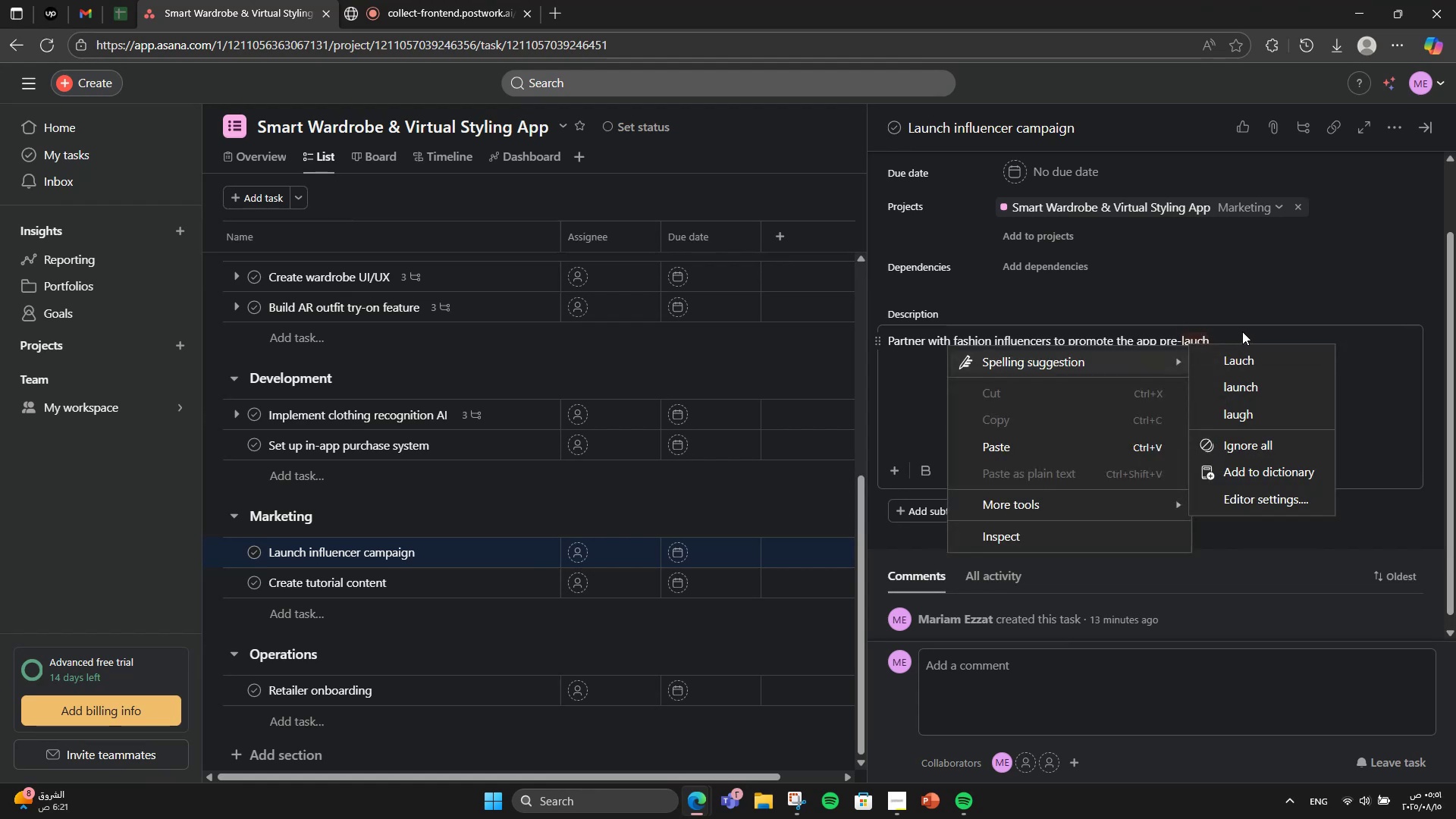 
left_click([1225, 390])
 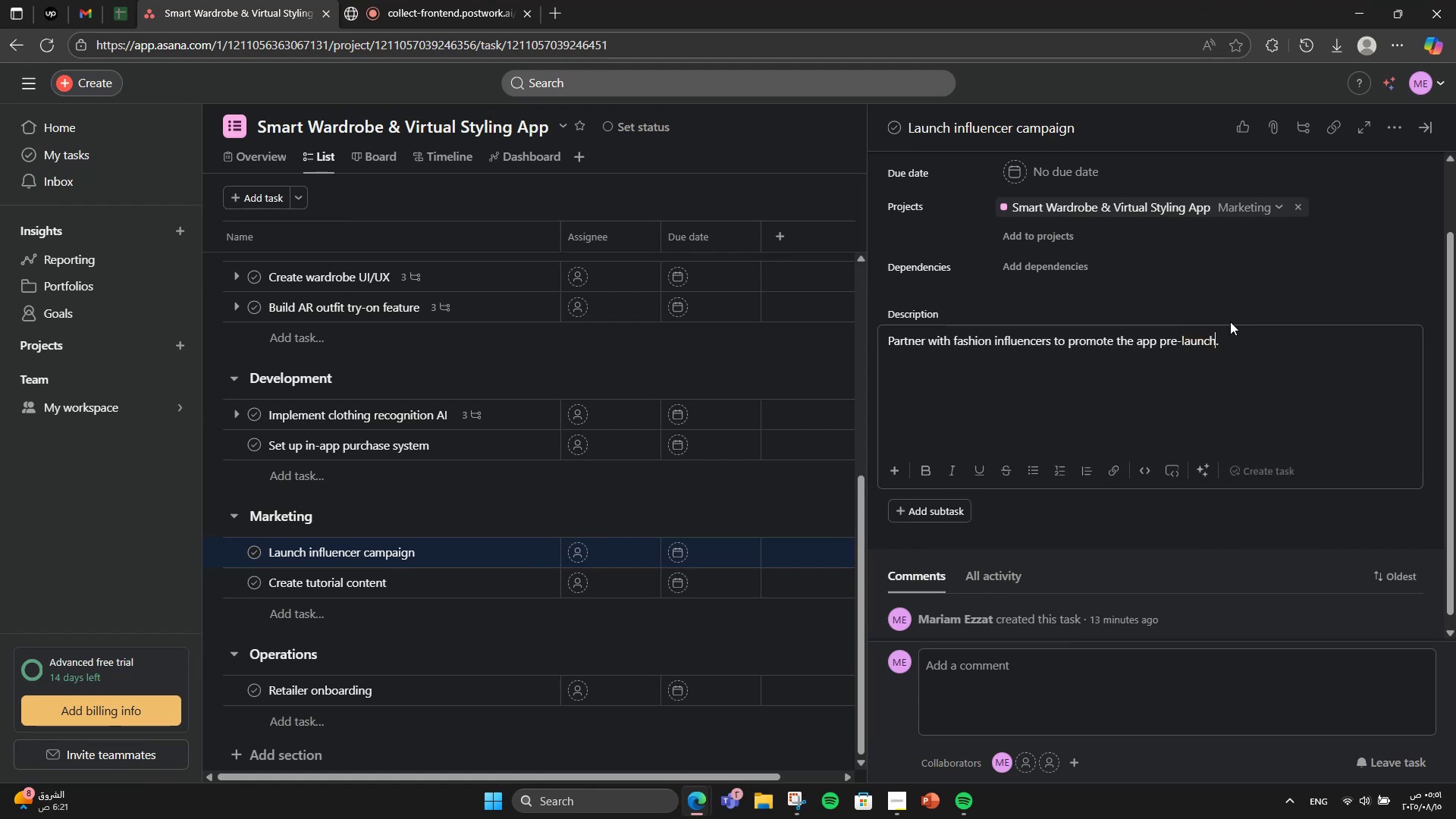 
left_click([1230, 322])
 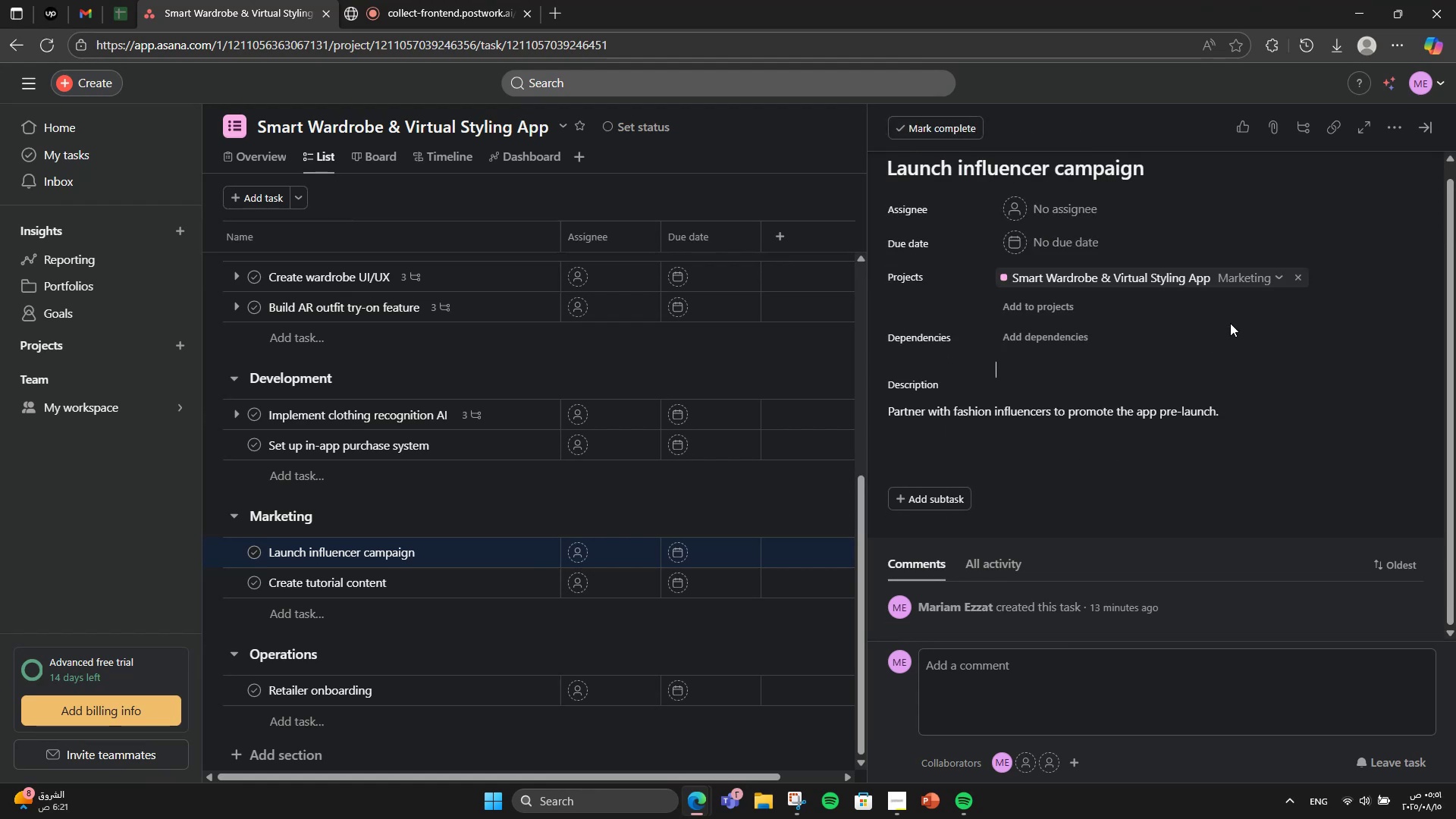 
wait(9.2)
 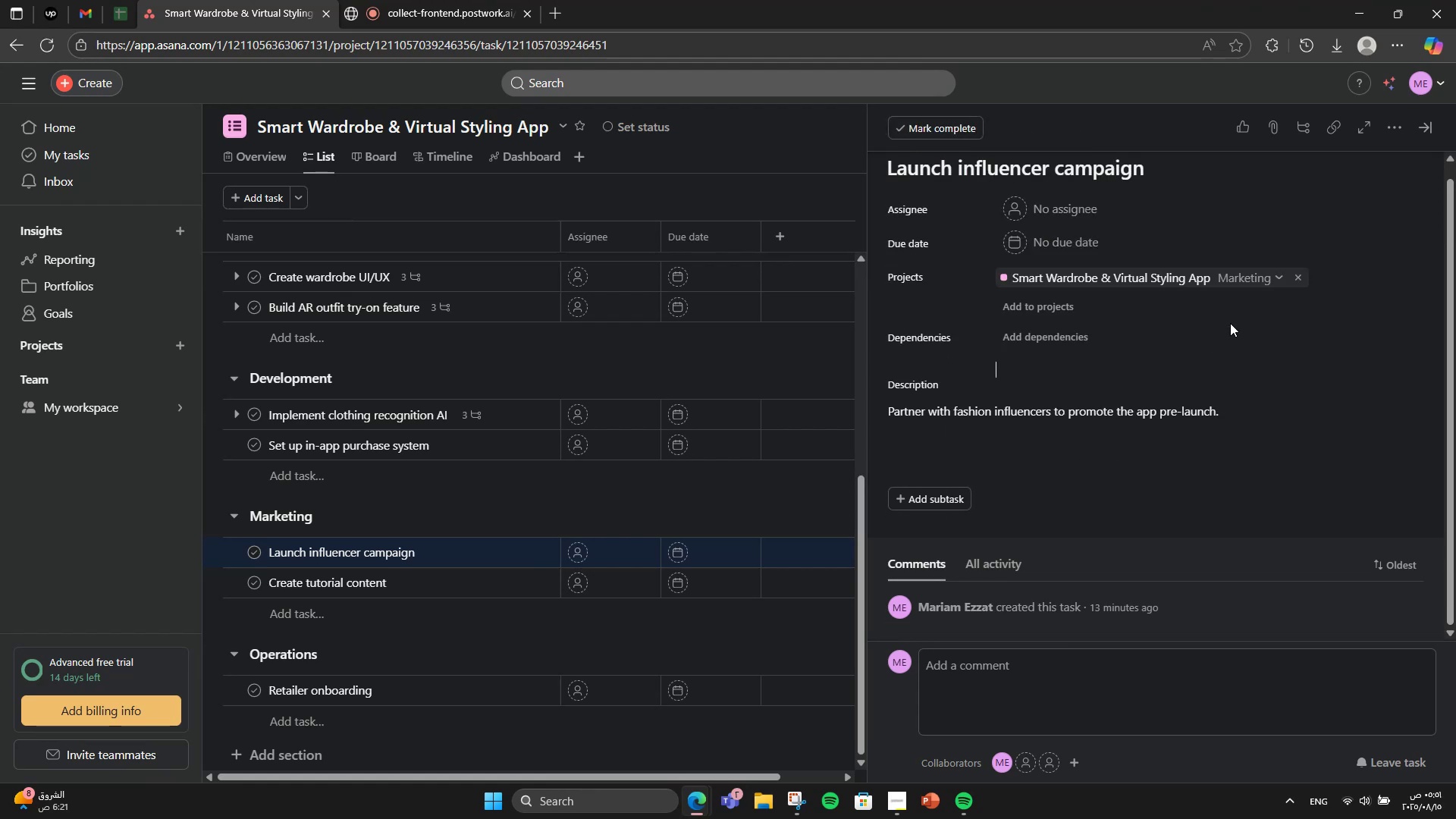 
left_click([427, 594])
 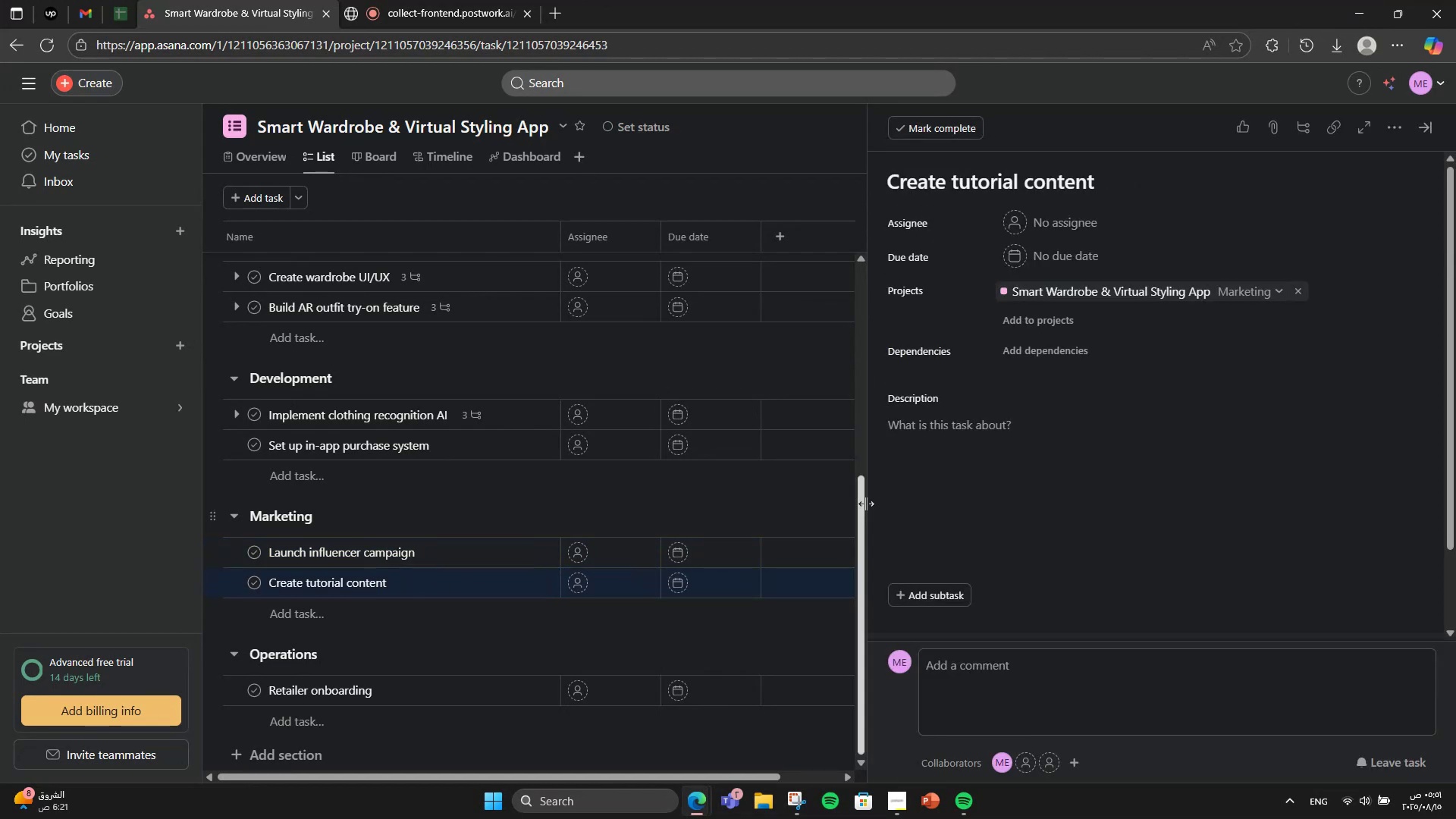 
left_click([871, 501])
 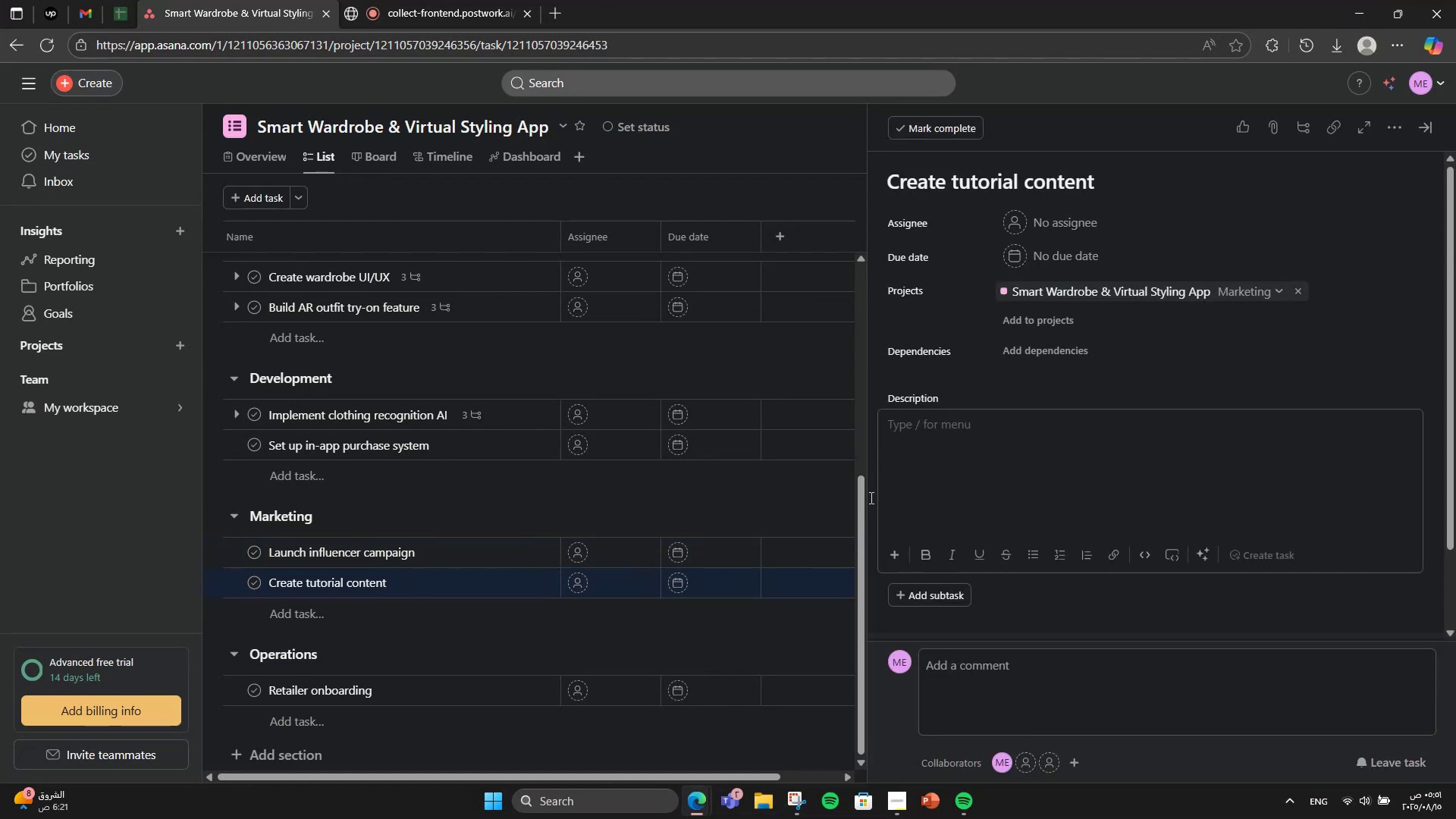 
type(Make )
 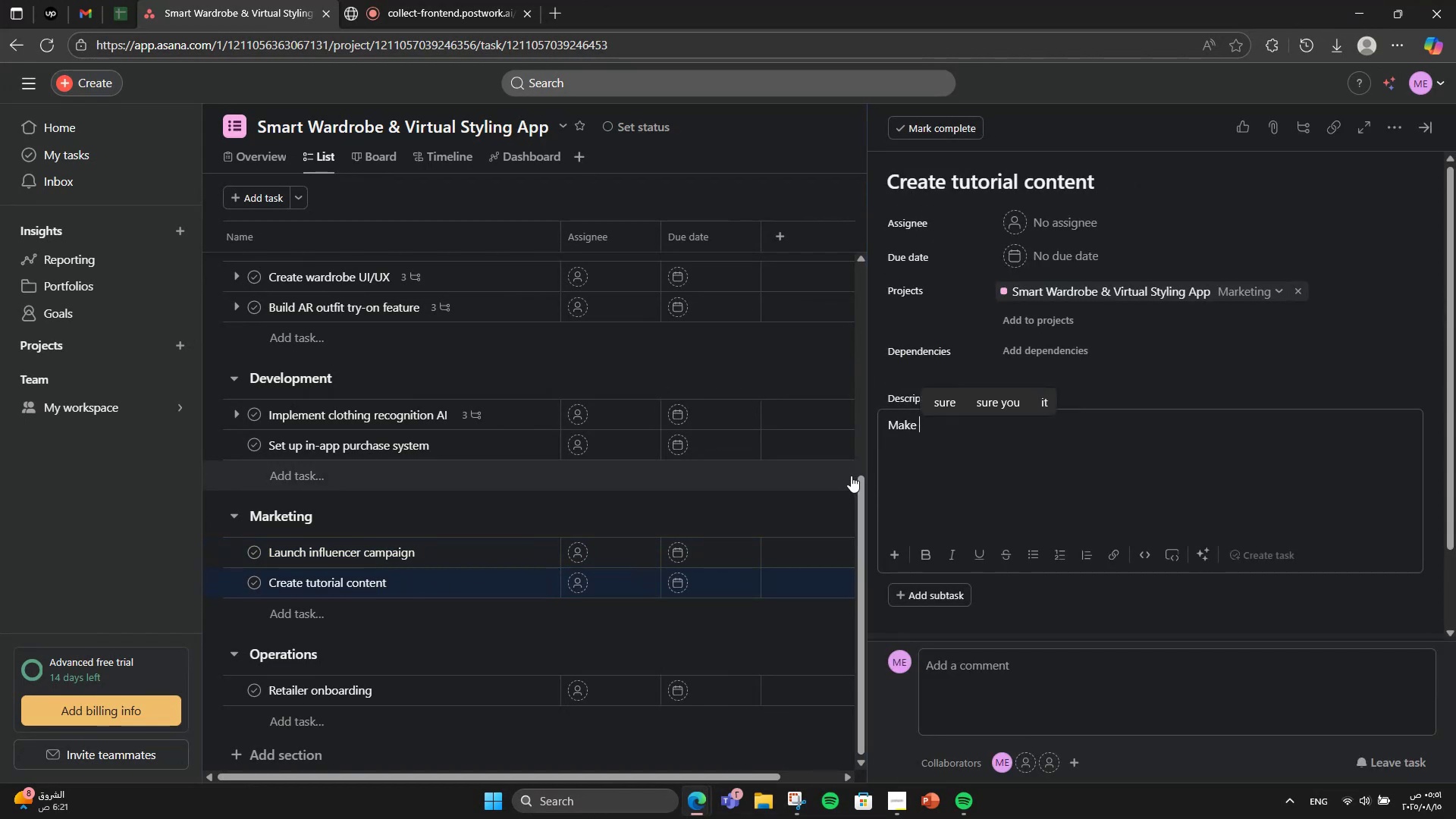 
type(vieos)
key(Backspace)
key(Backspace)
key(Backspace)
type(deos and )
 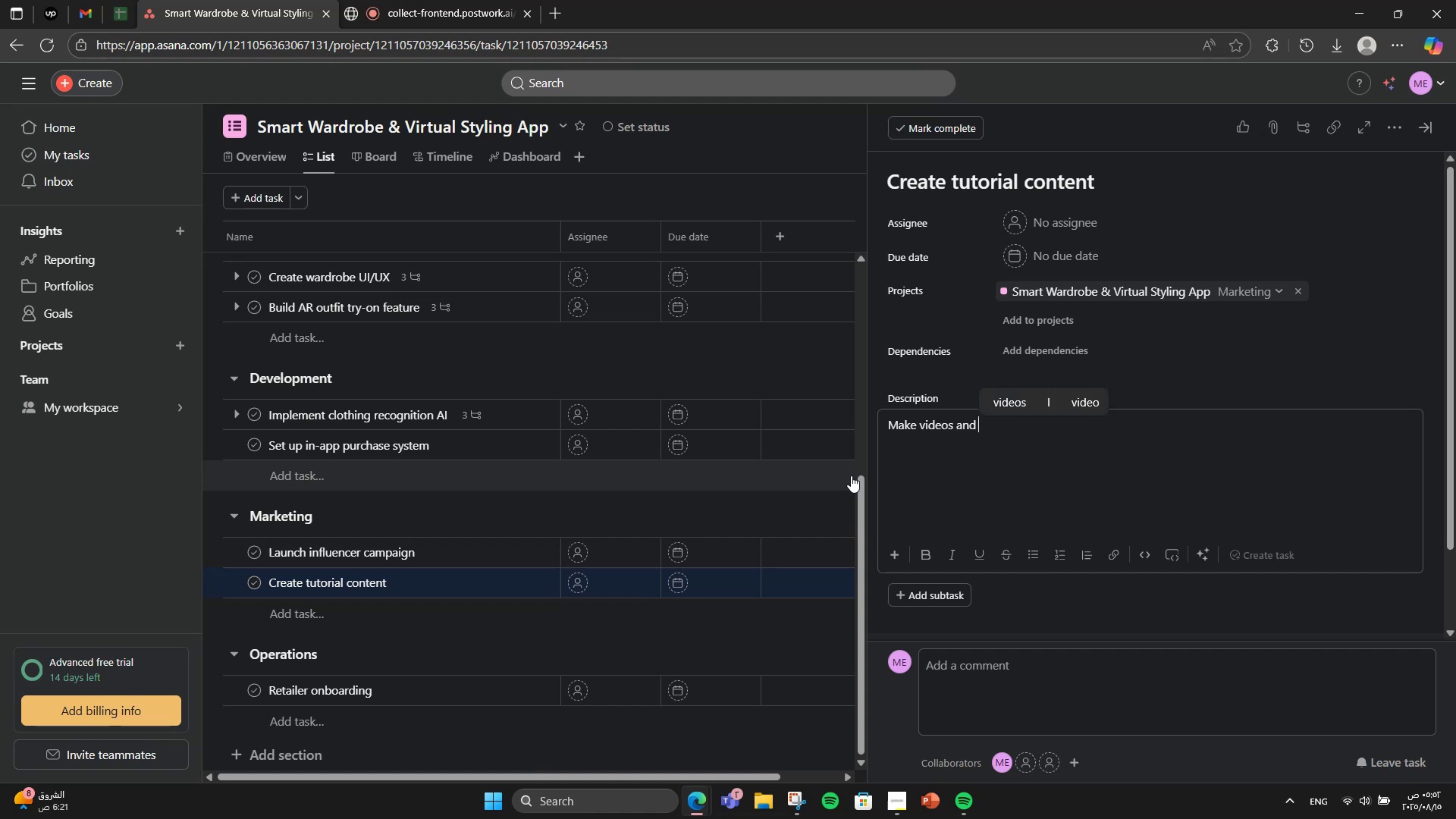 
wait(7.52)
 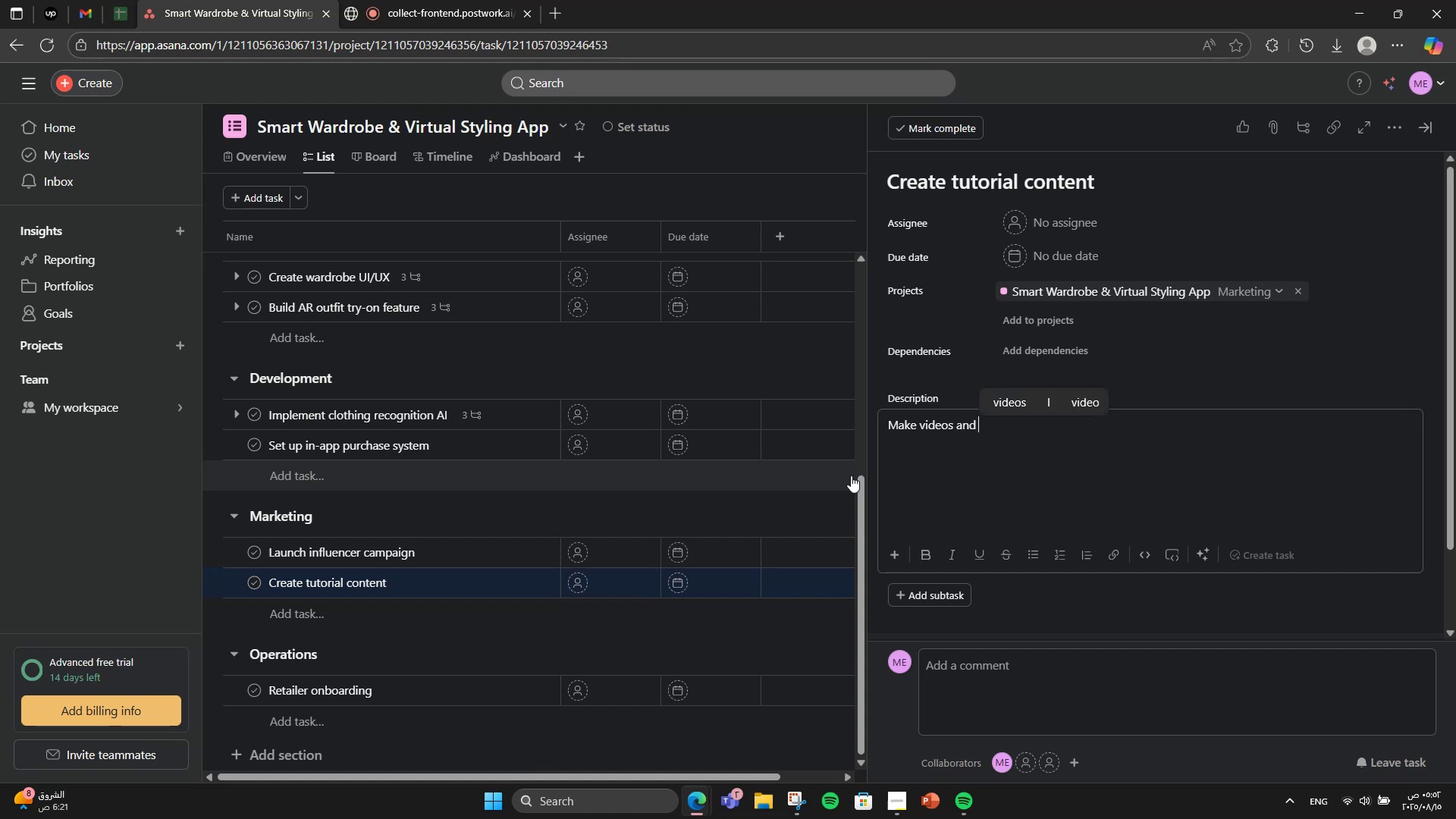 
type(articles )
 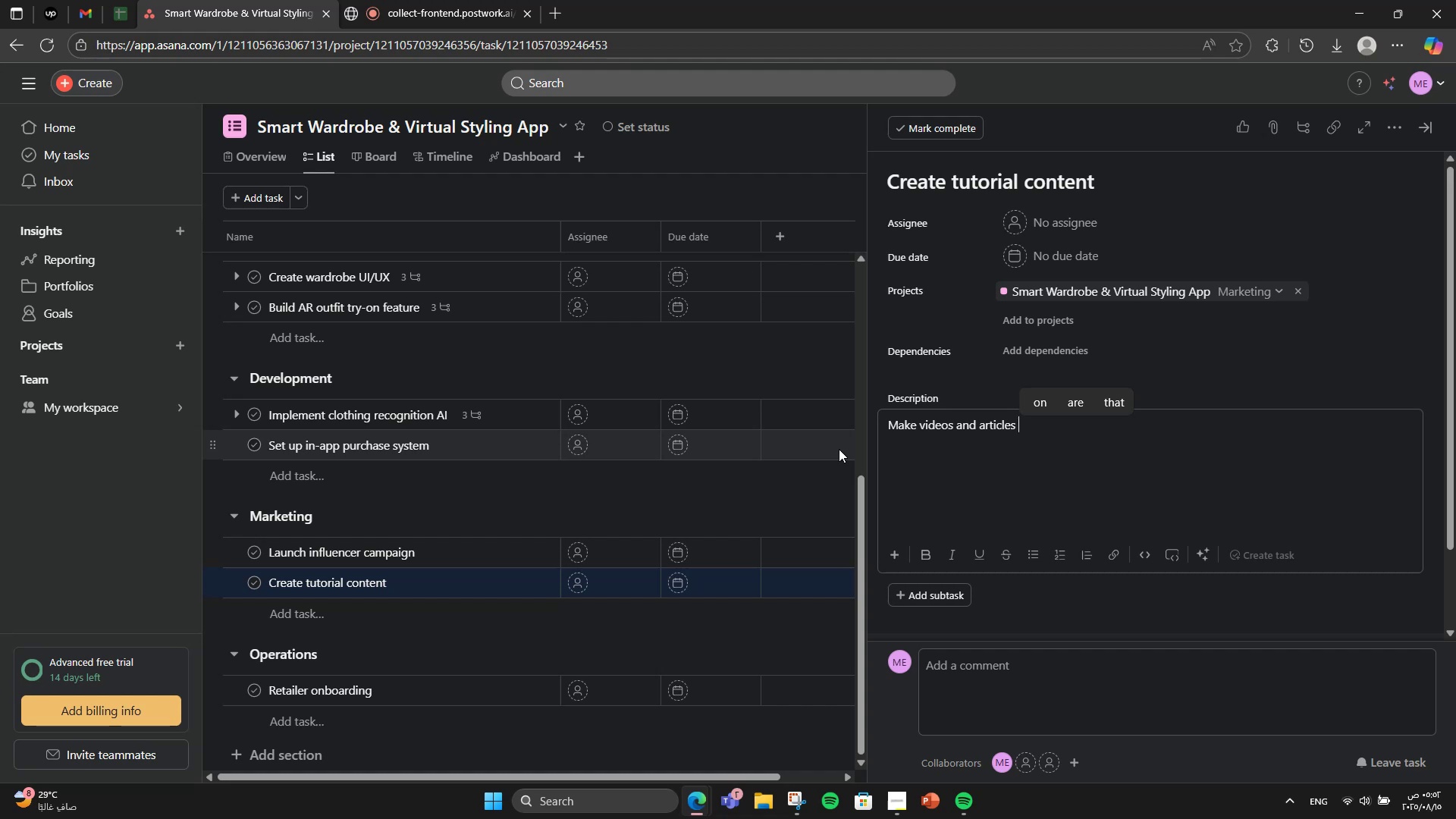 
wait(26.55)
 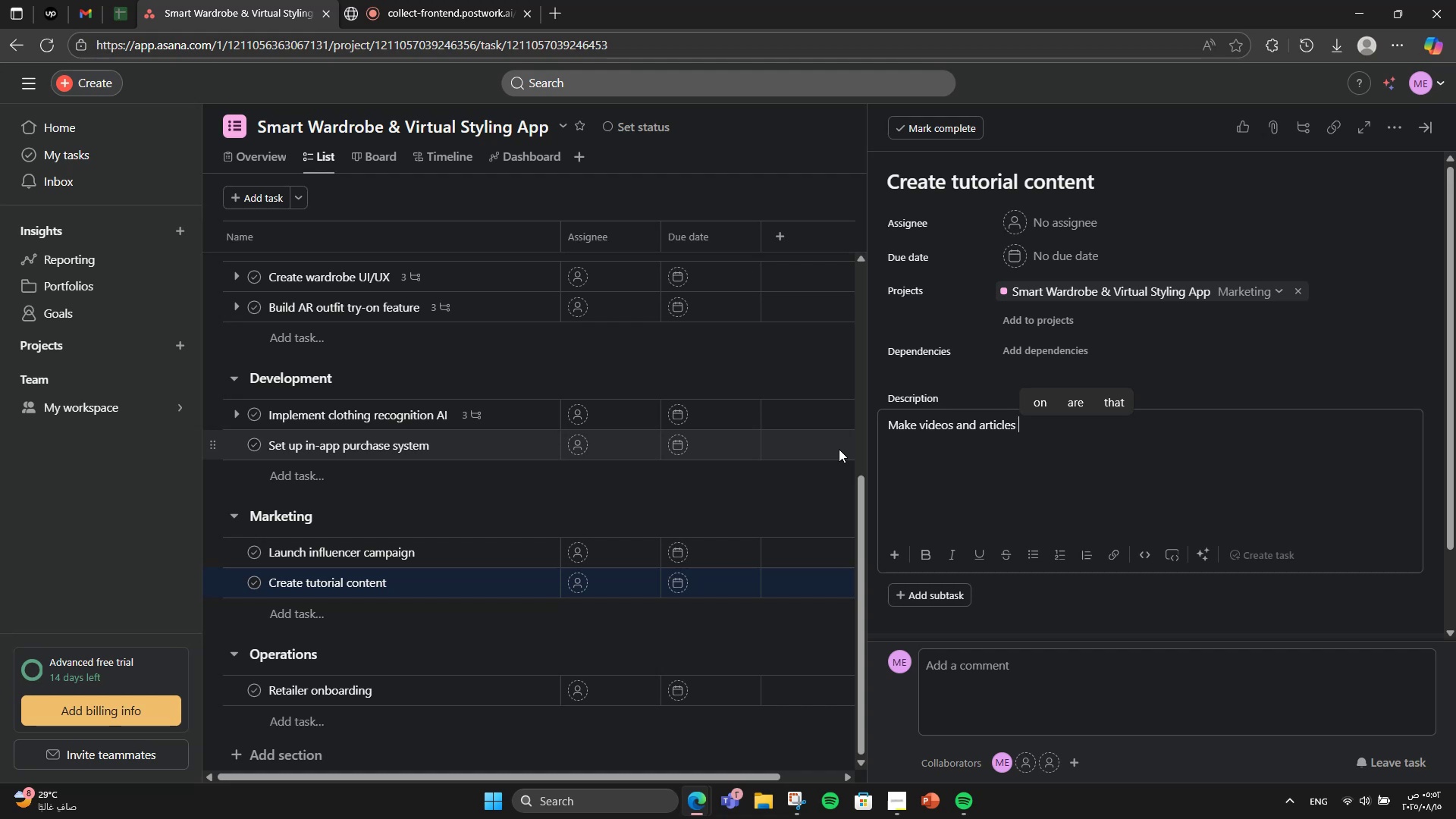 
key(Backspace)
type( explaining app feature )
key(Backspace)
type(s and styi)
key(Backspace)
type(ling tips)
 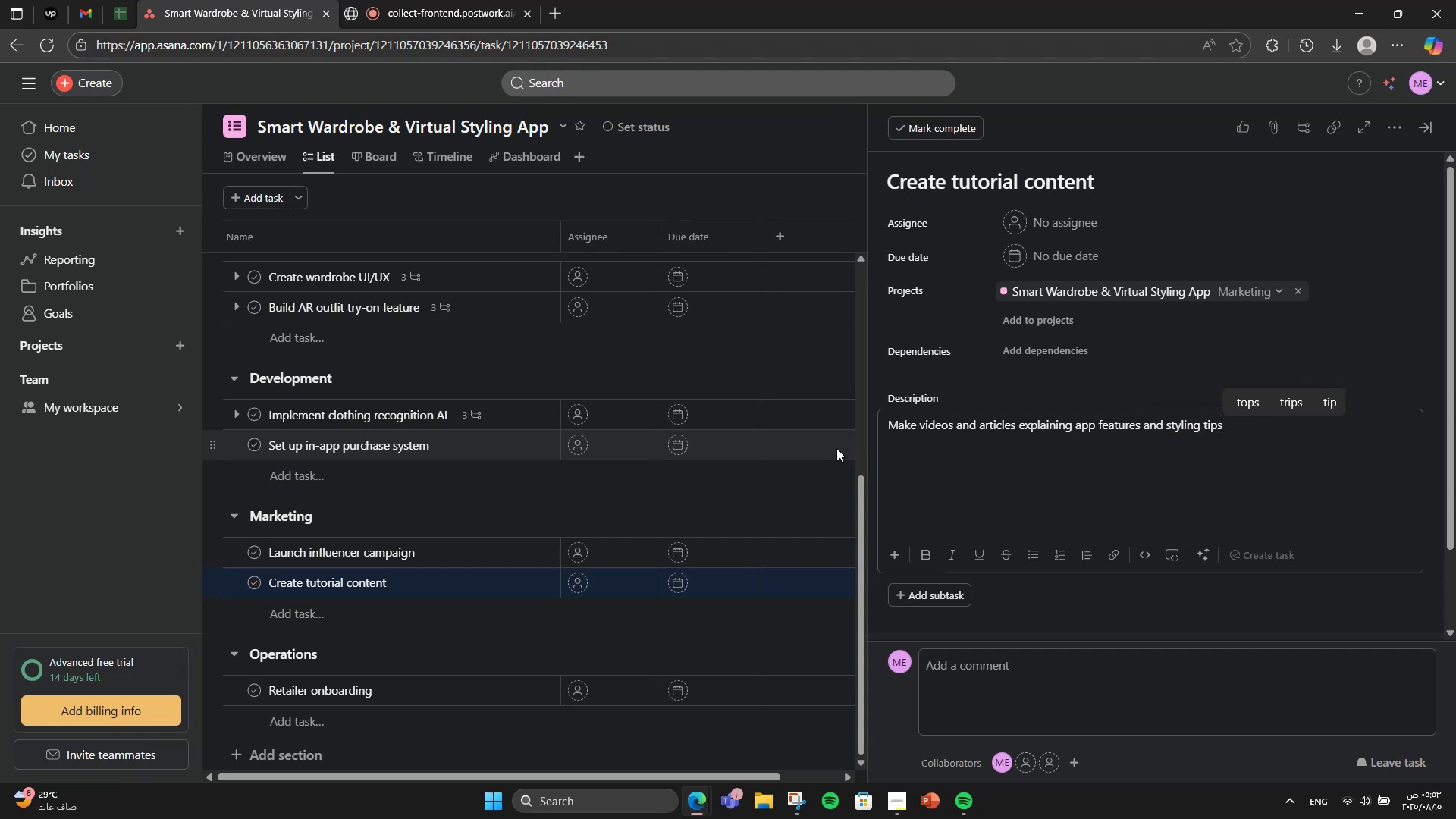 
hold_key(key=Period, duration=0.33)
 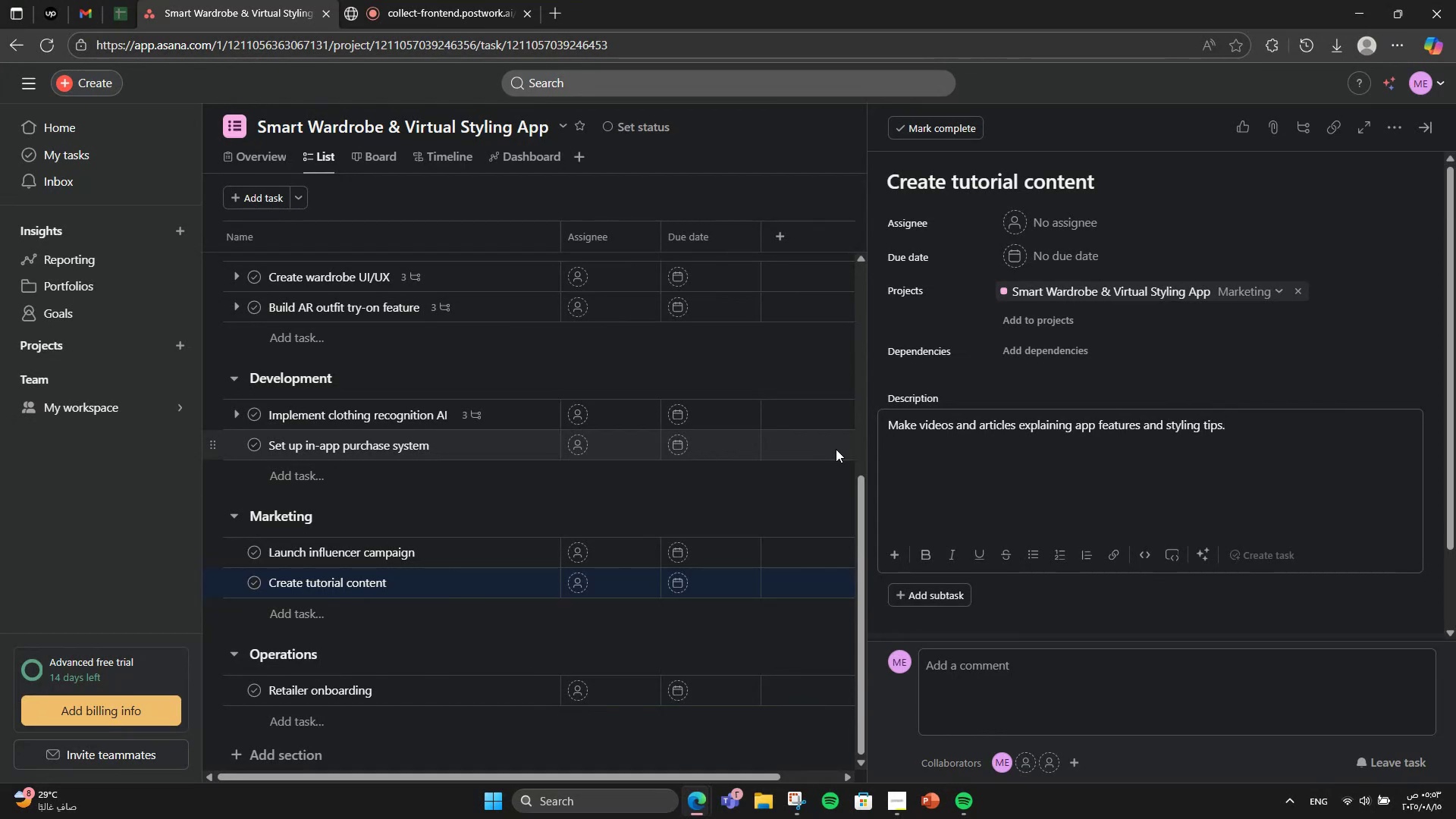 
scroll: coordinate [630, 501], scroll_direction: down, amount: 1.0
 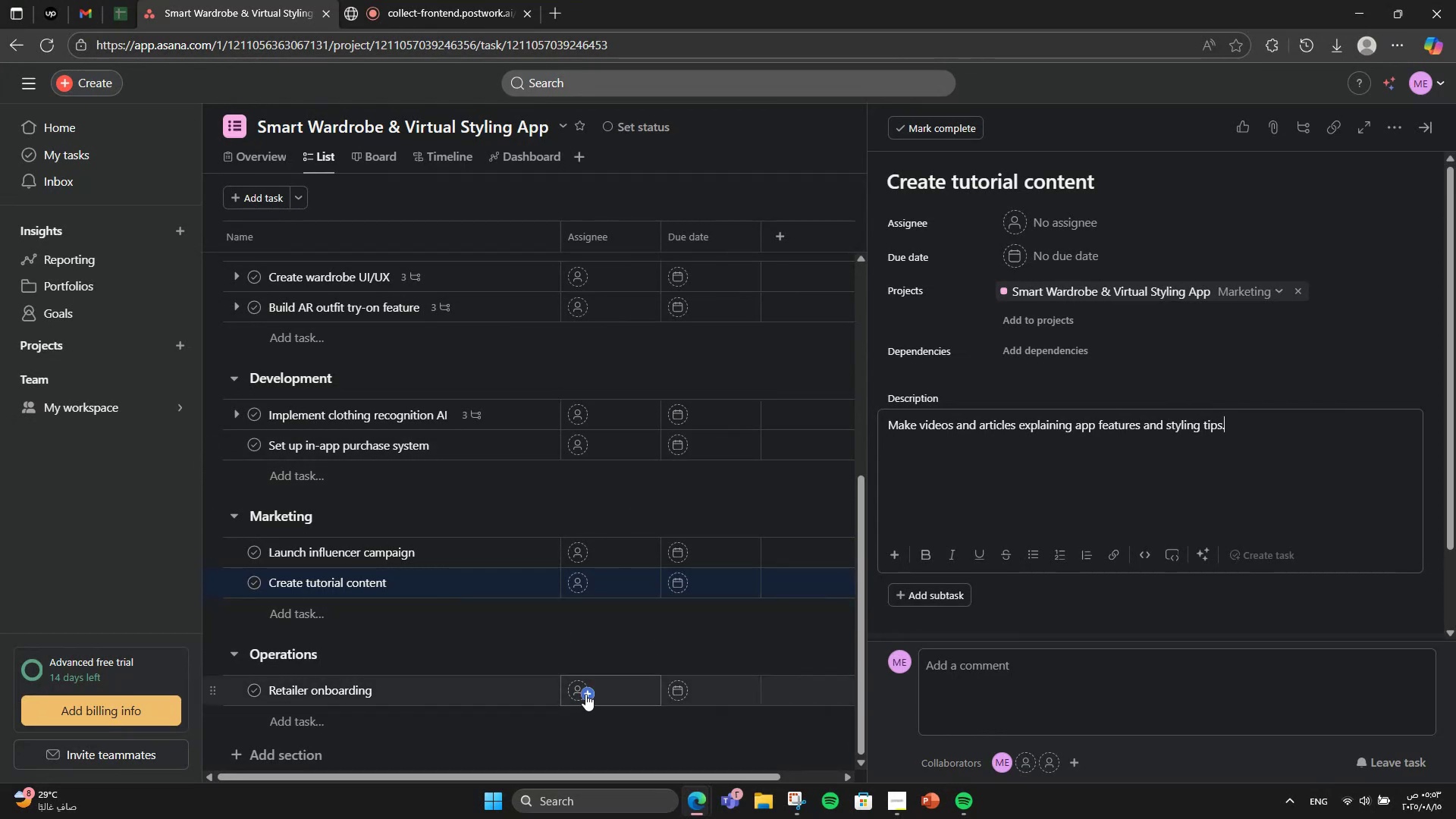 
left_click([479, 682])
 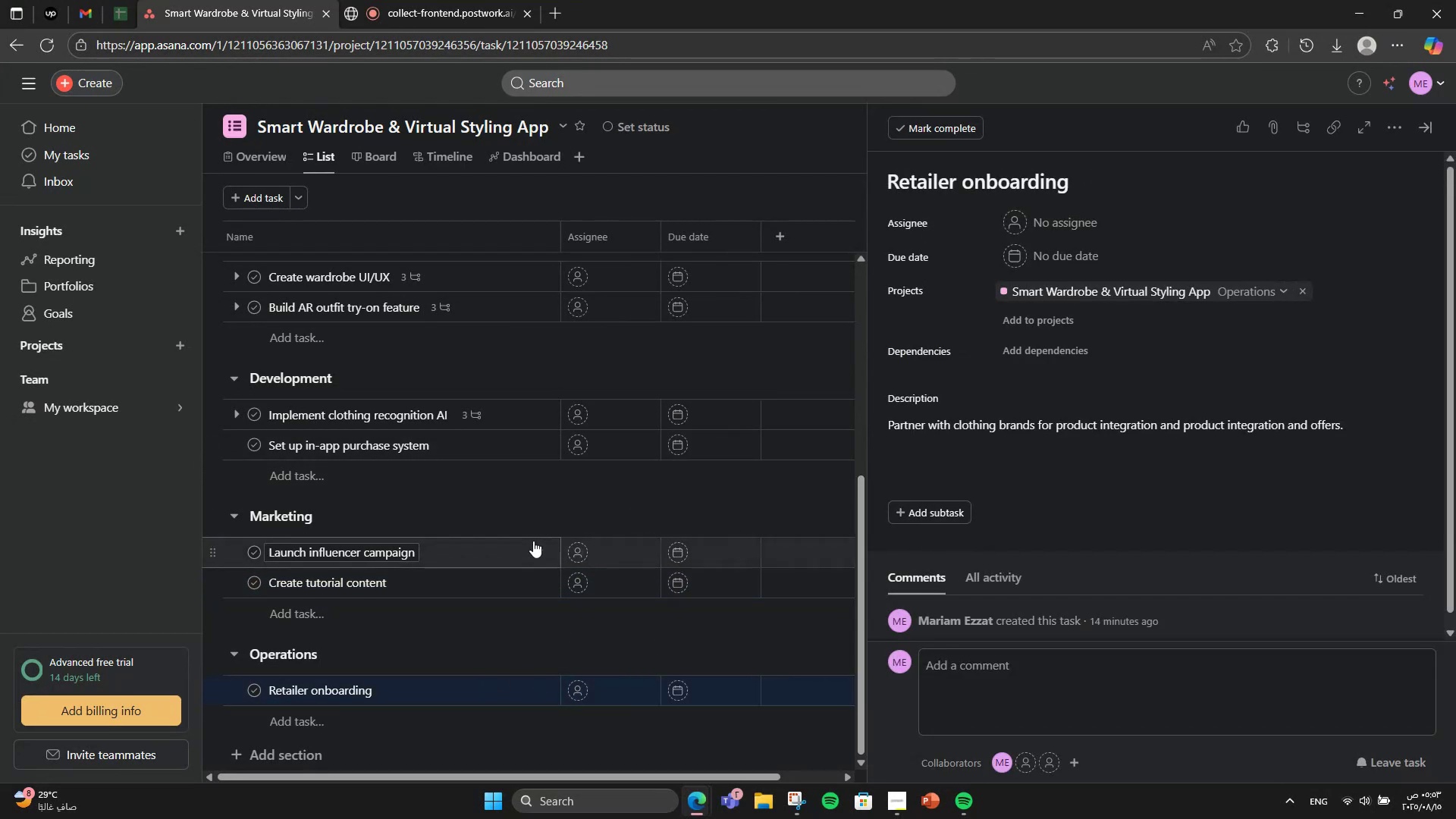 
left_click([497, 578])
 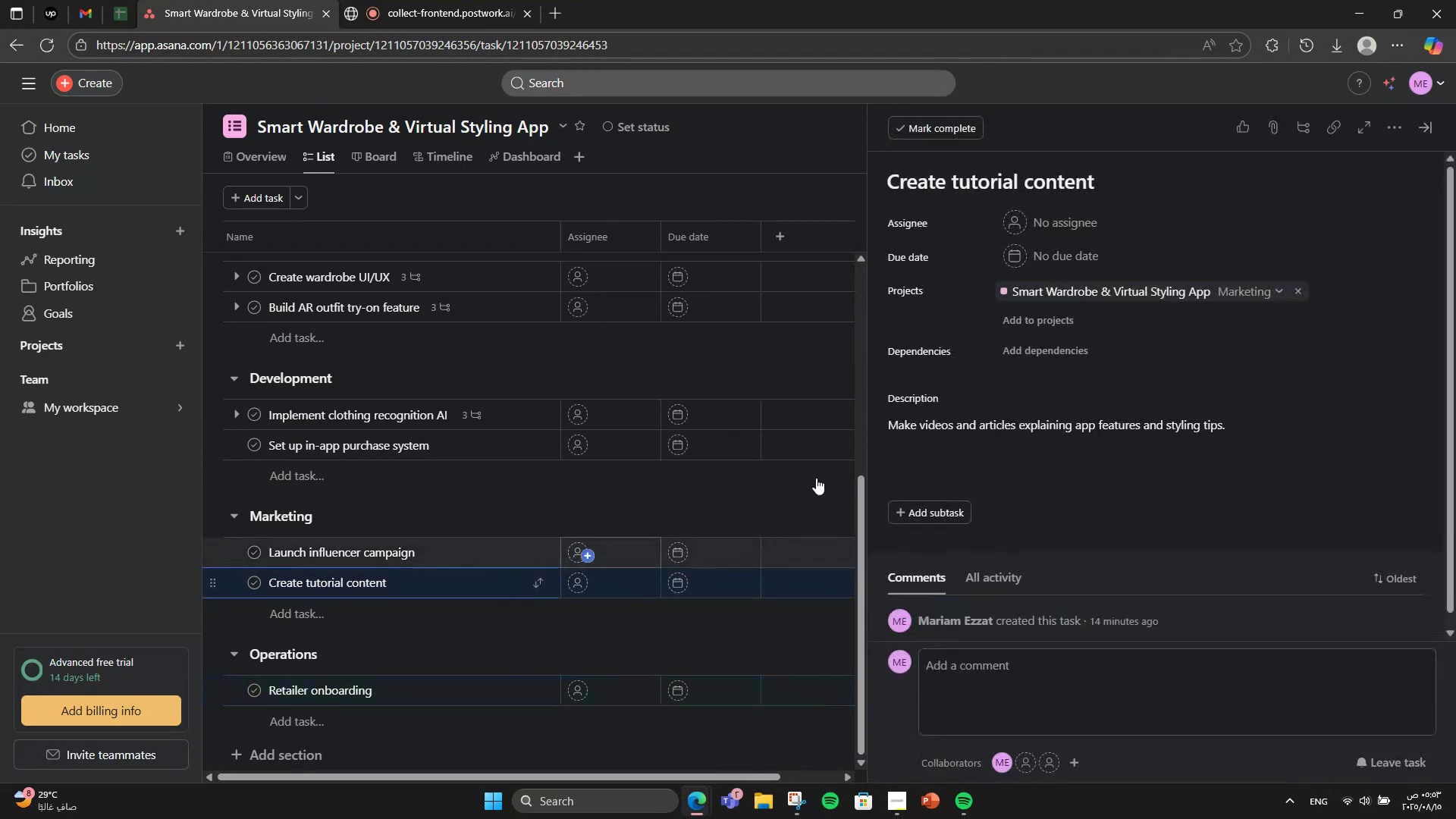 
scroll: coordinate [962, 401], scroll_direction: down, amount: 6.0
 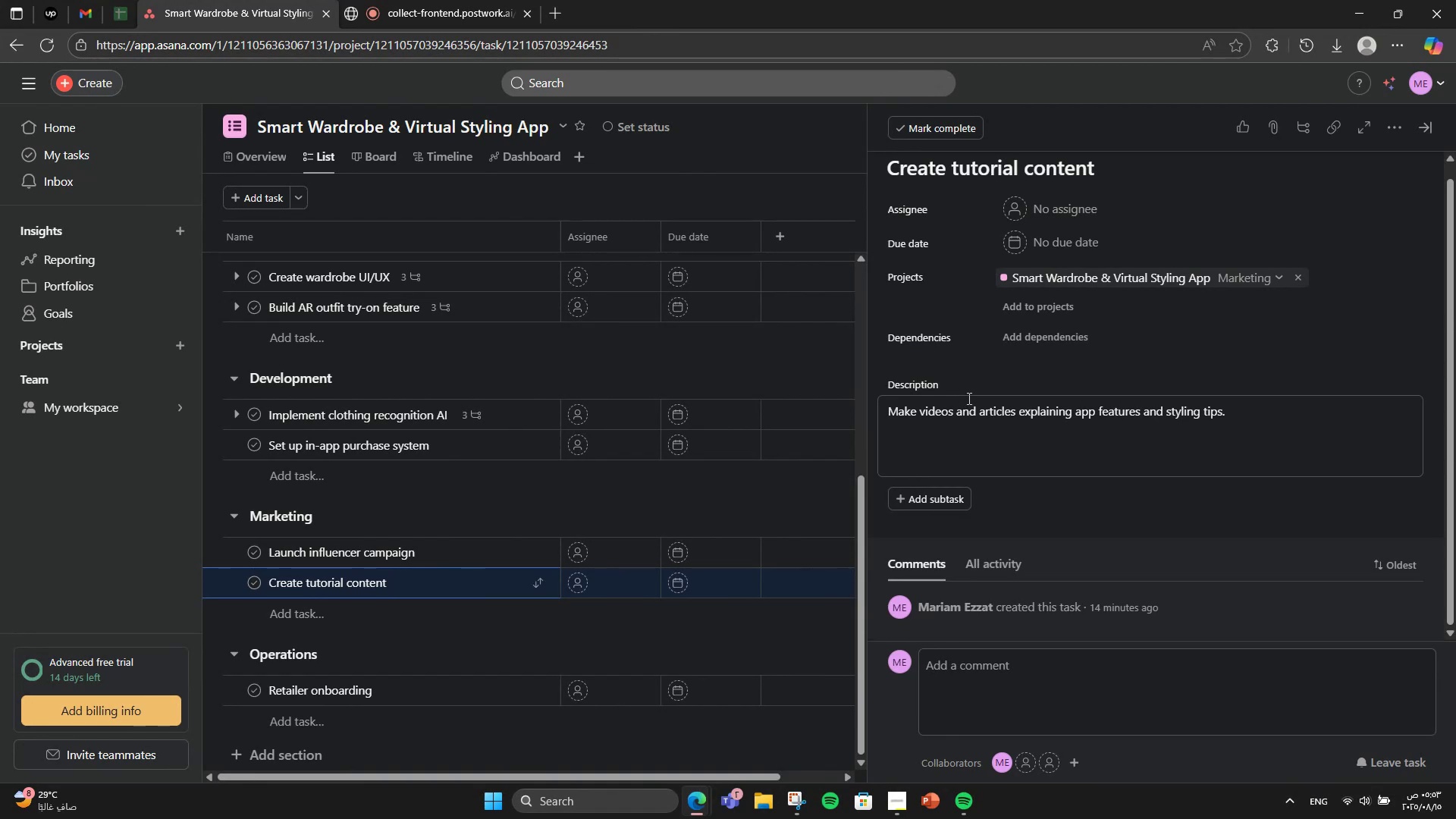 
wait(6.98)
 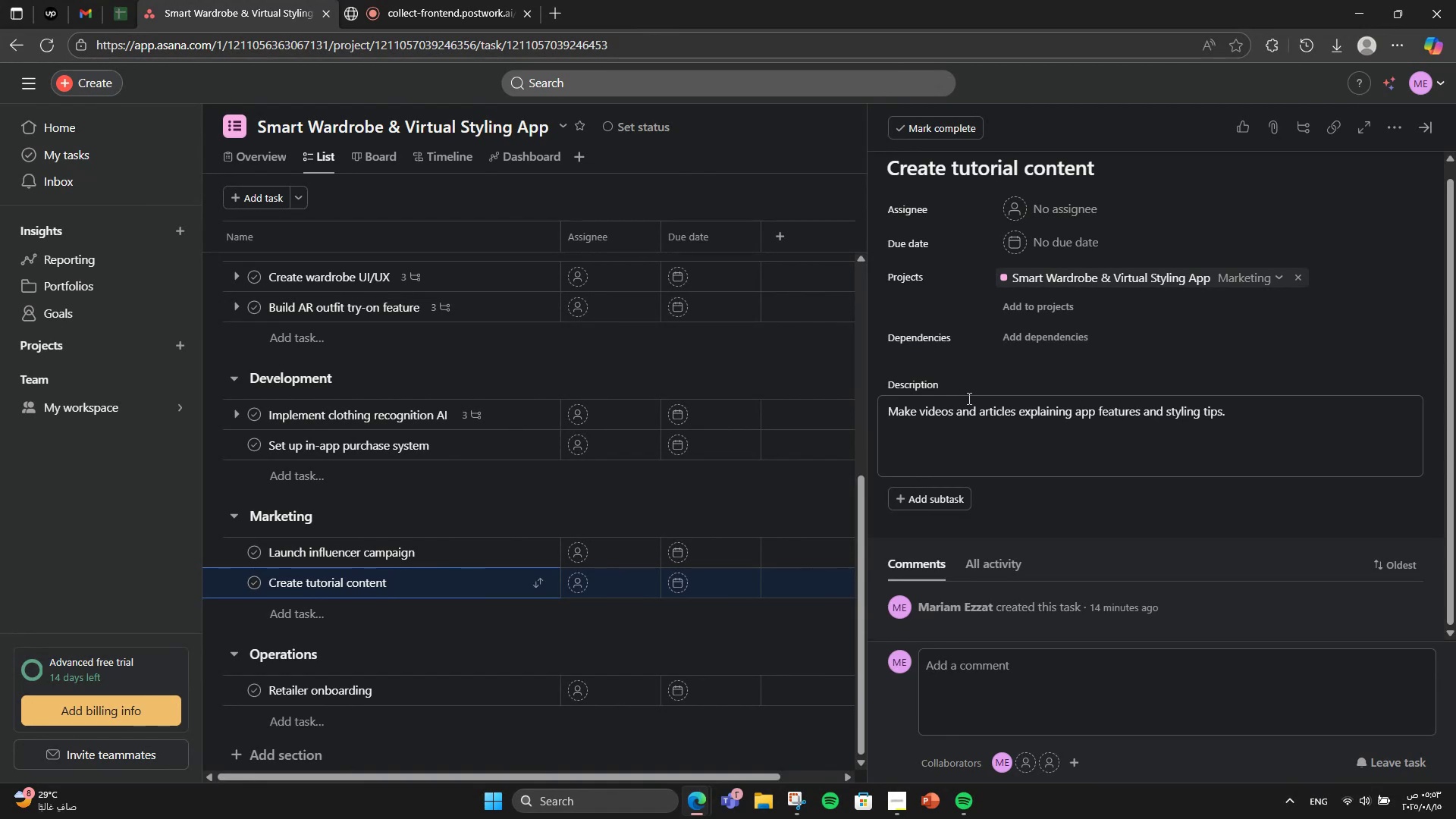 
left_click([897, 502])
 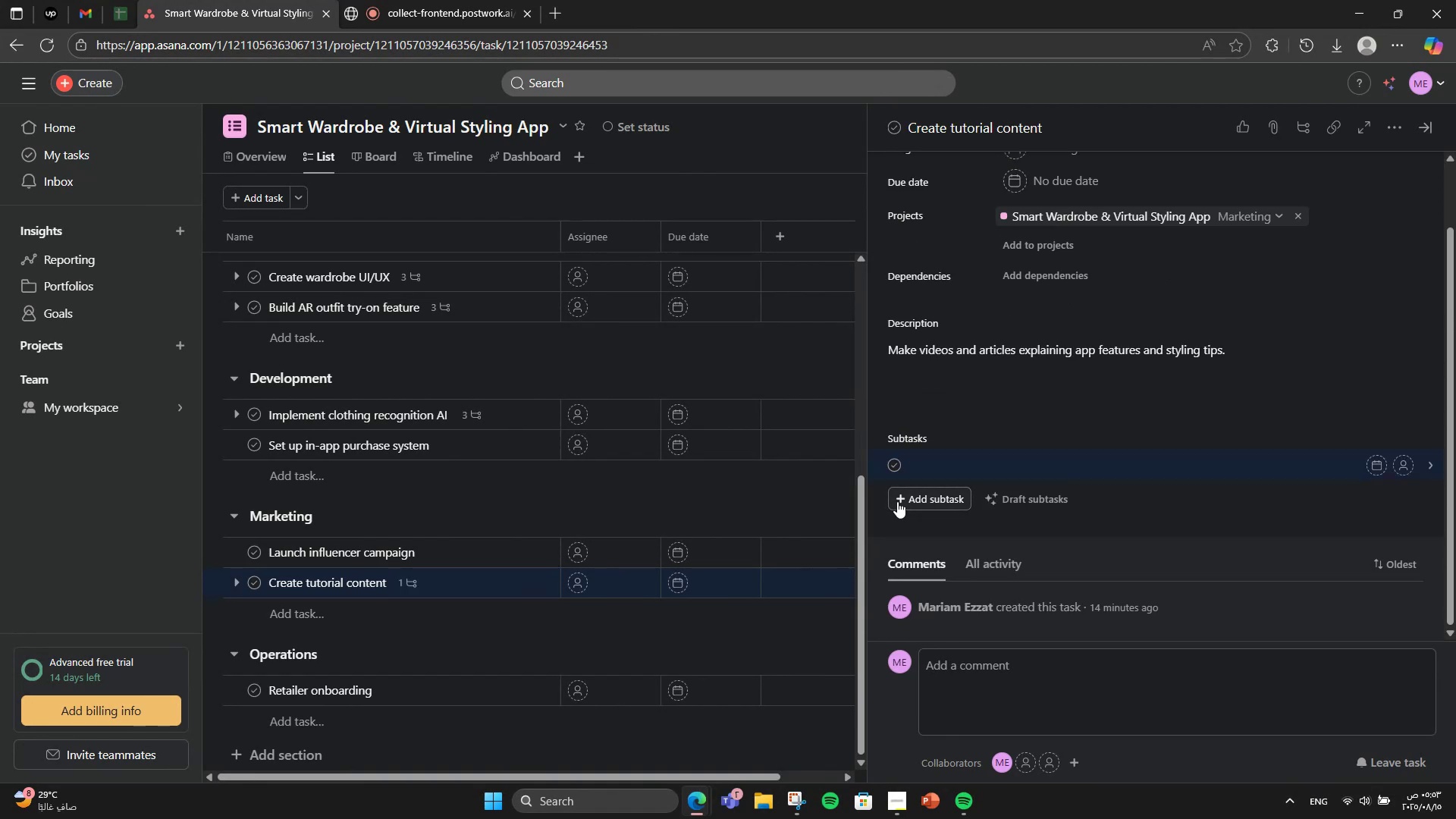 
type(Script)
 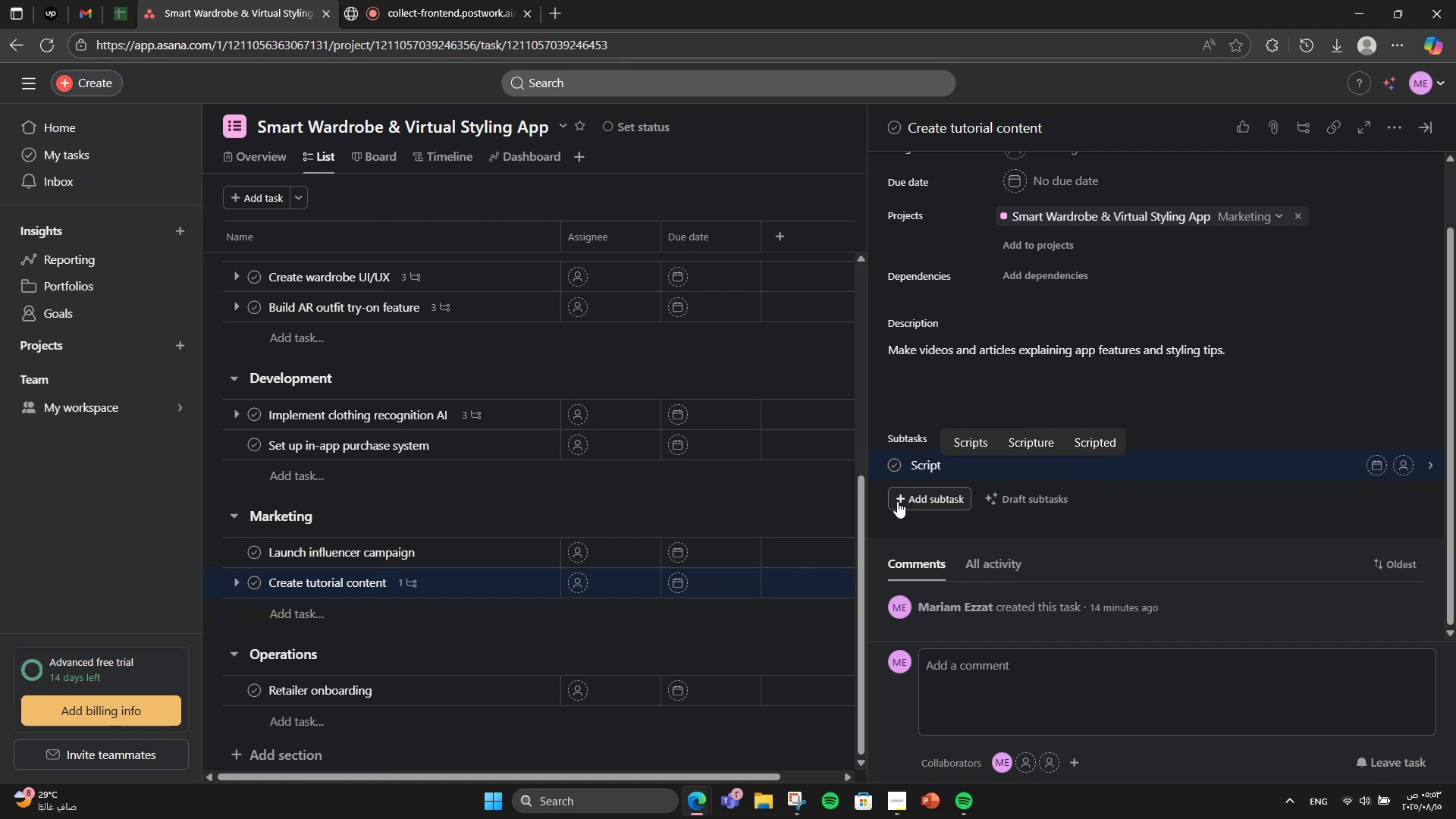 
key(Enter)
 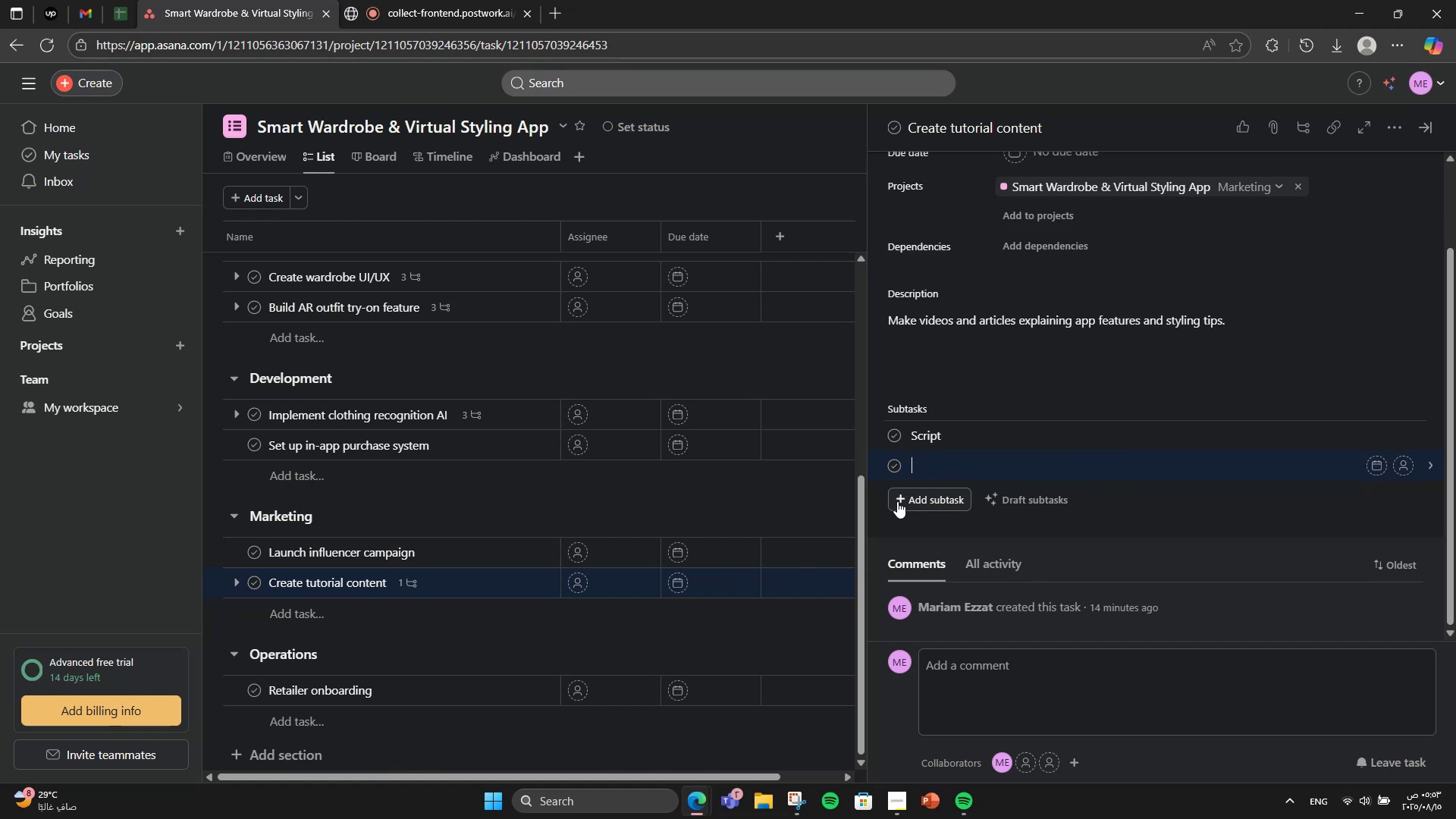 
type(Reci)
key(Backspace)
type(or)
key(Backspace)
type(rs)
 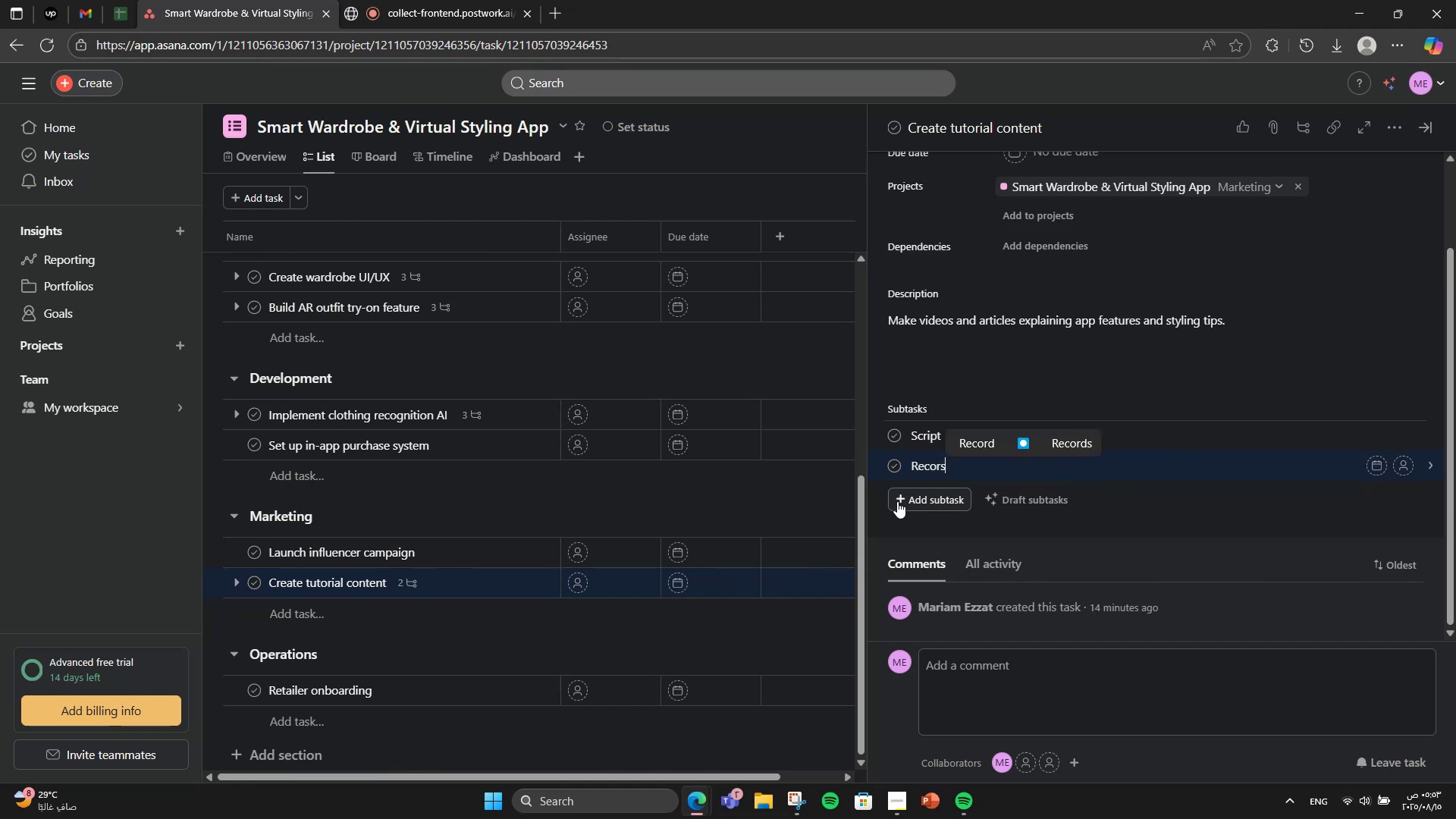 
key(Enter)
 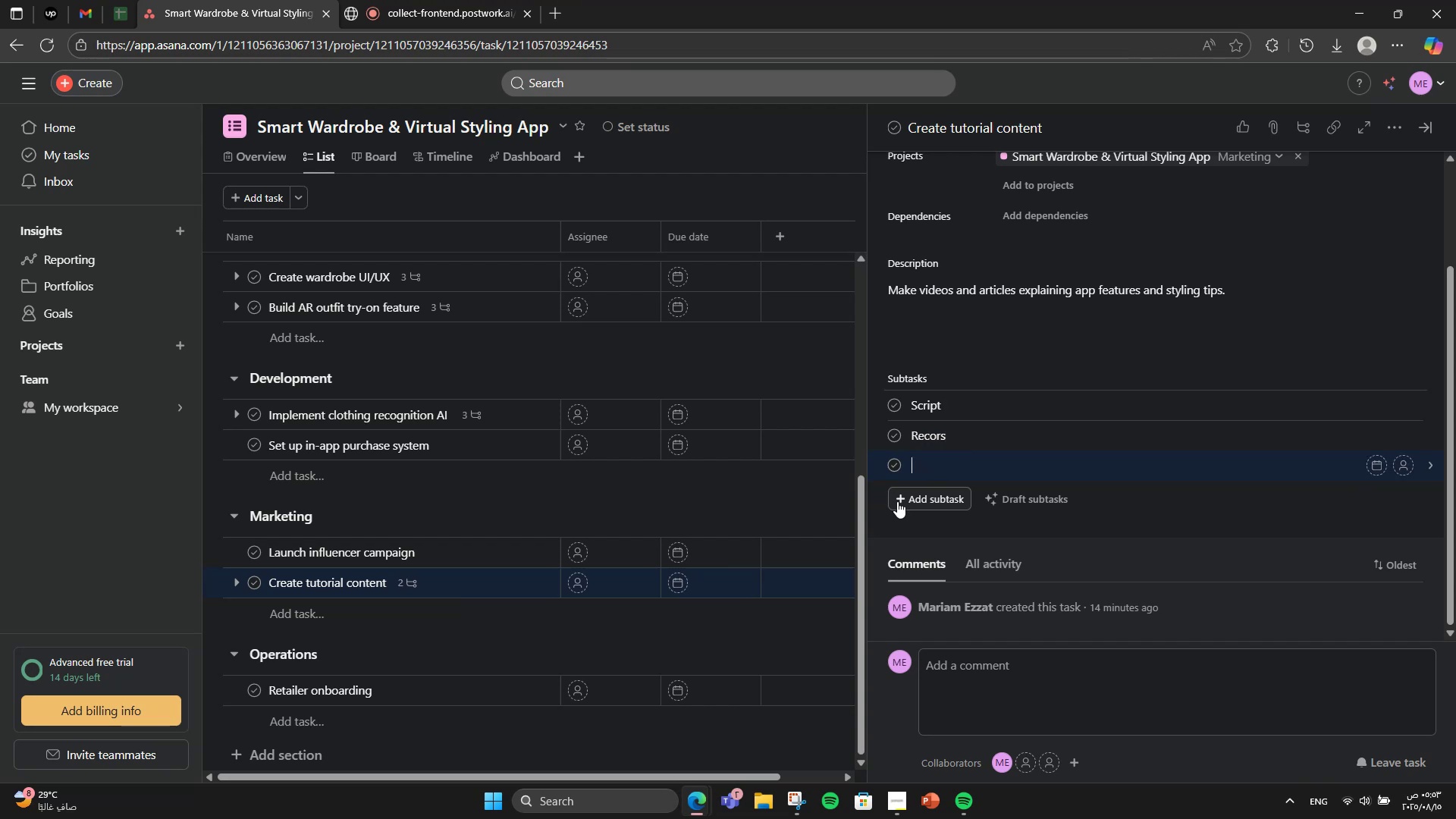 
key(Backspace)
 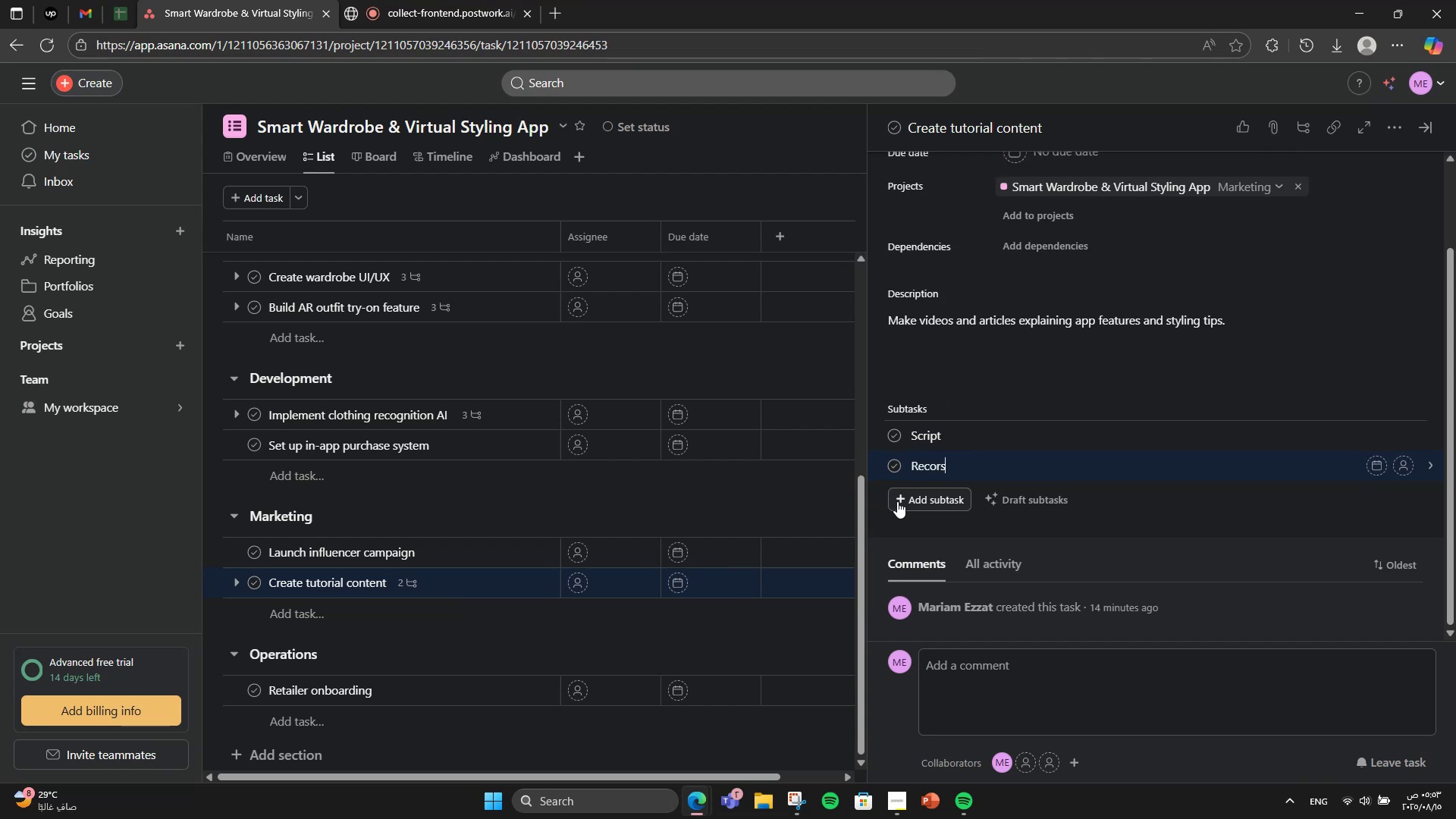 
key(Backspace)
 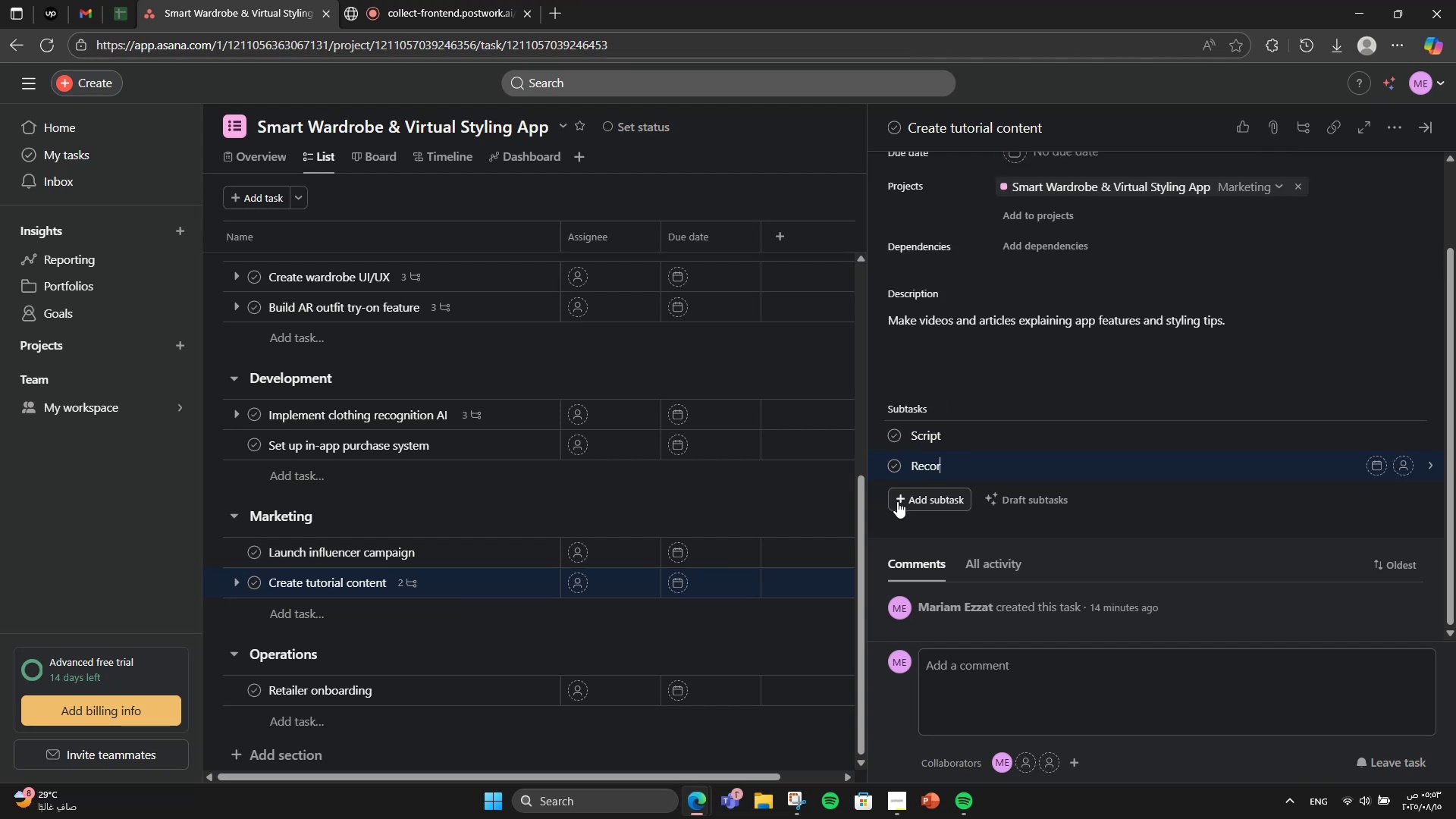 
key(D)
 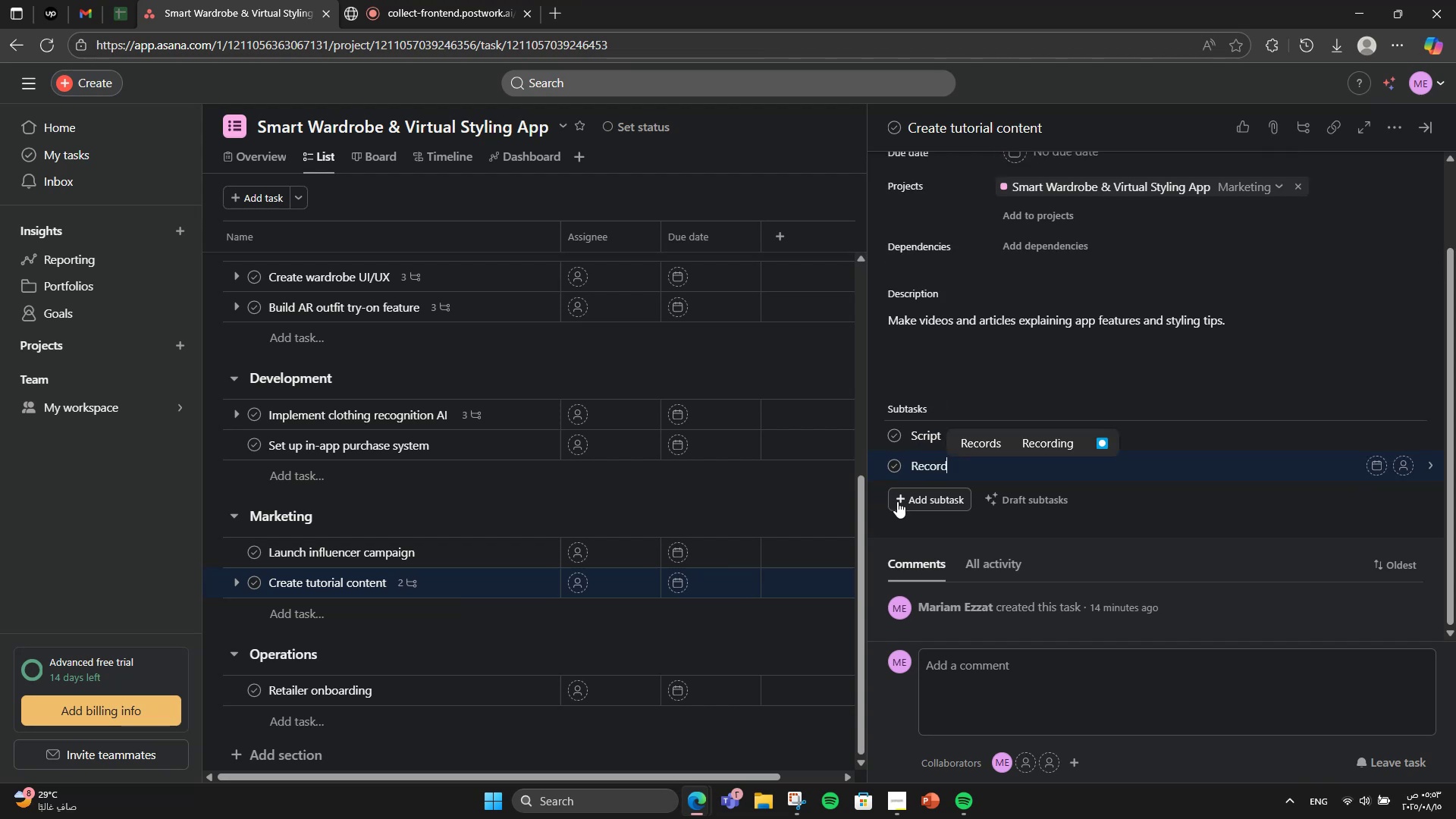 
key(Enter)
 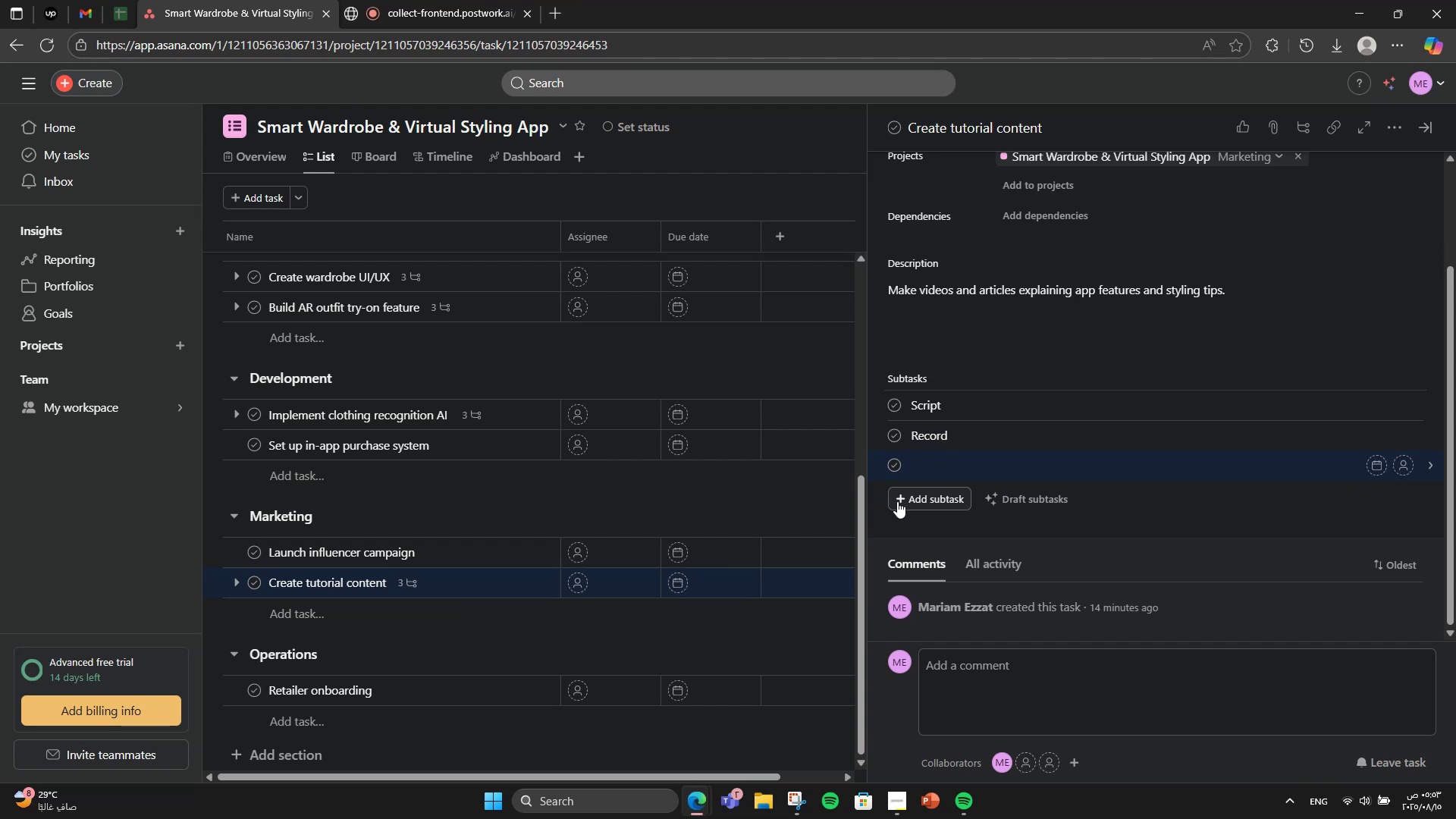 
type(Edit)
 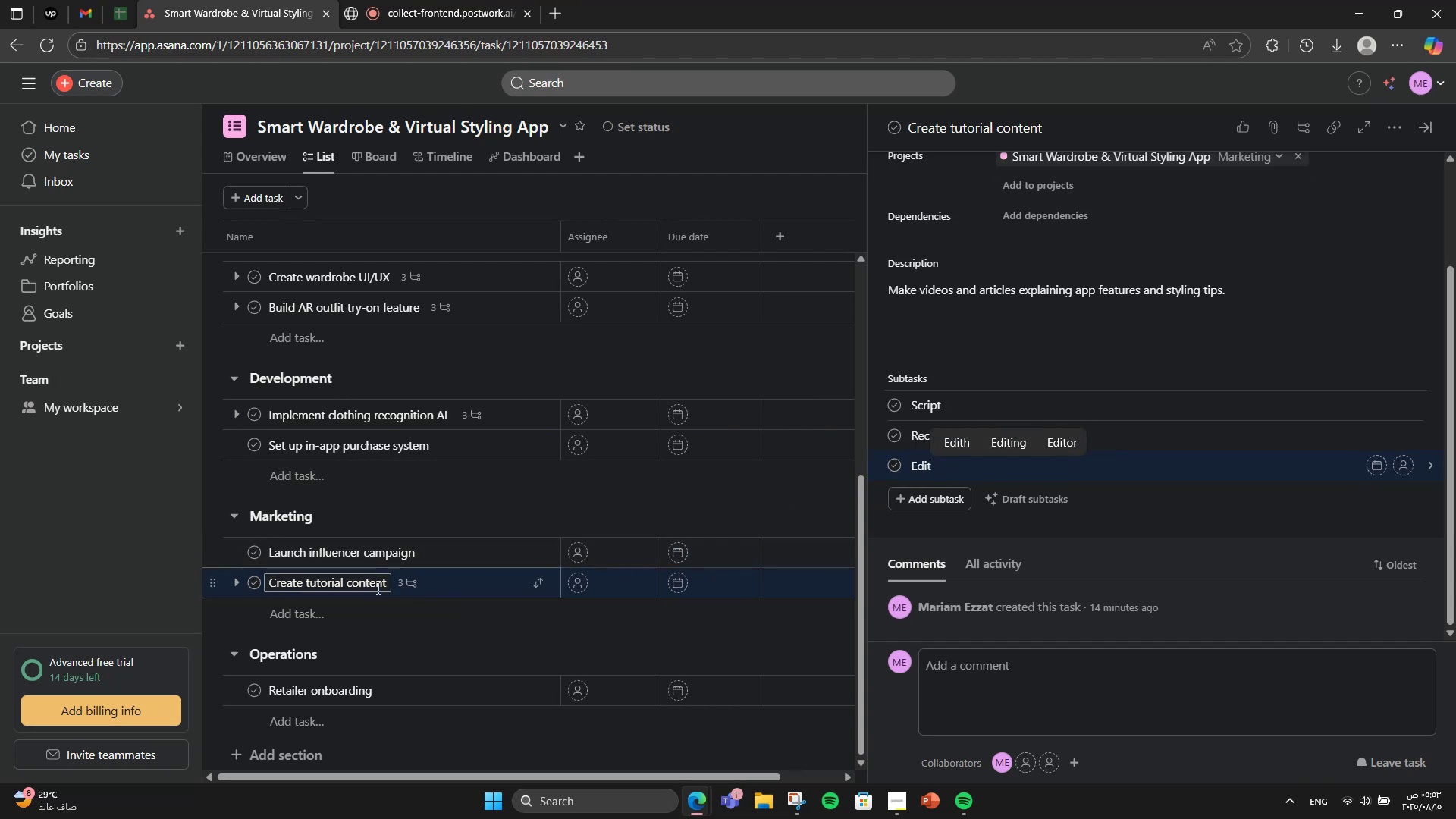 
wait(6.19)
 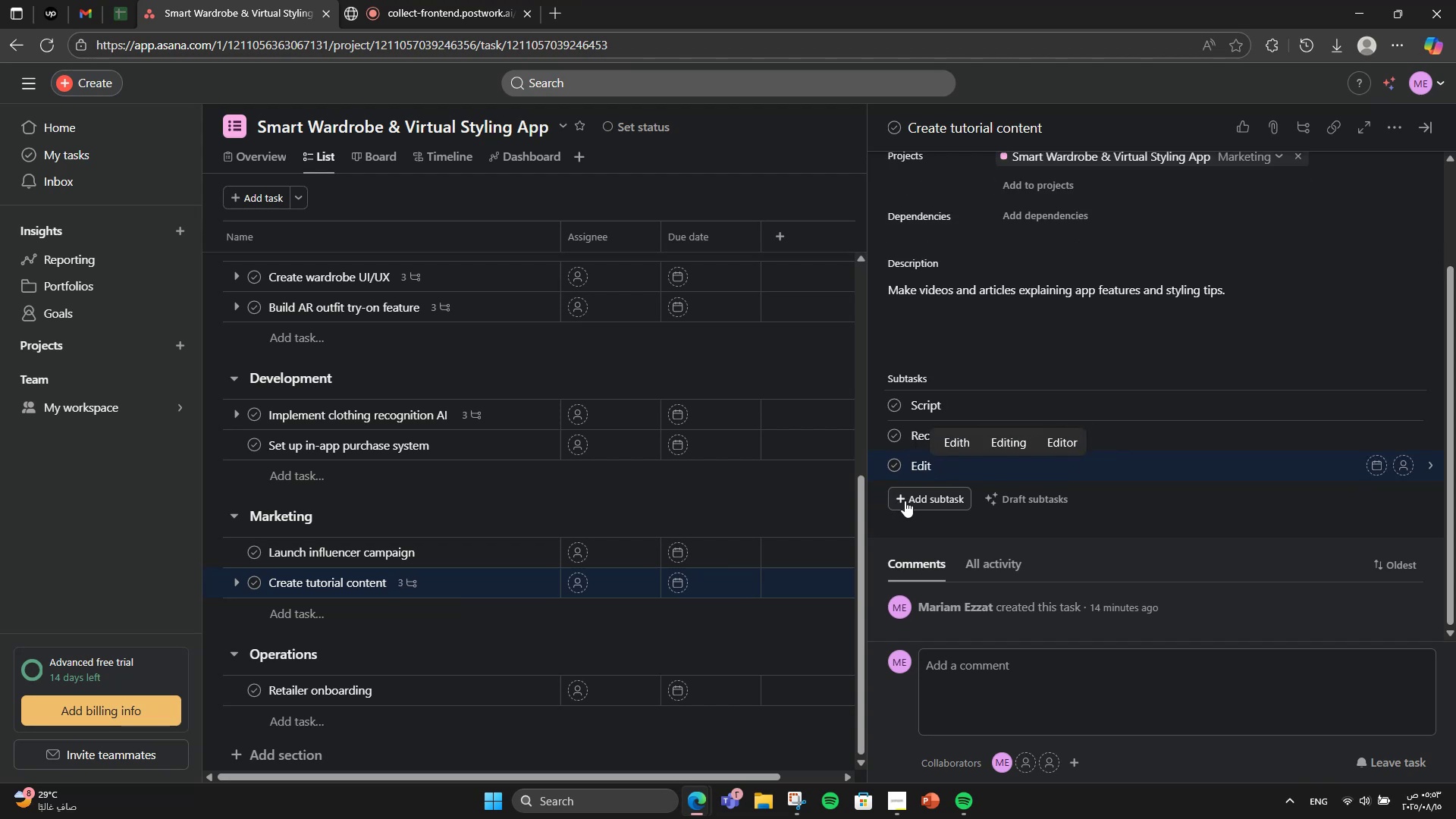 
left_click([448, 694])
 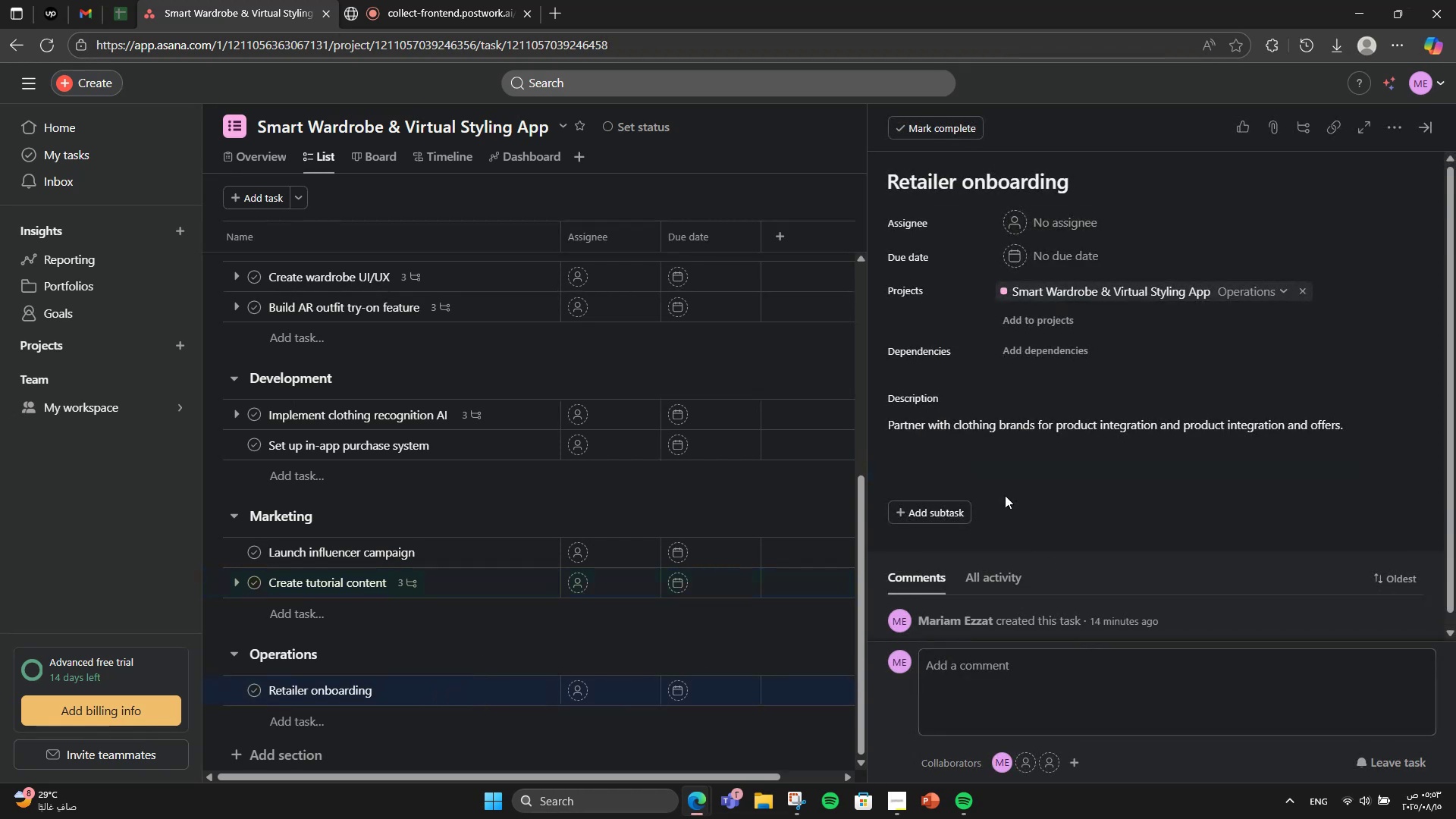 
scroll: coordinate [999, 456], scroll_direction: down, amount: 1.0
 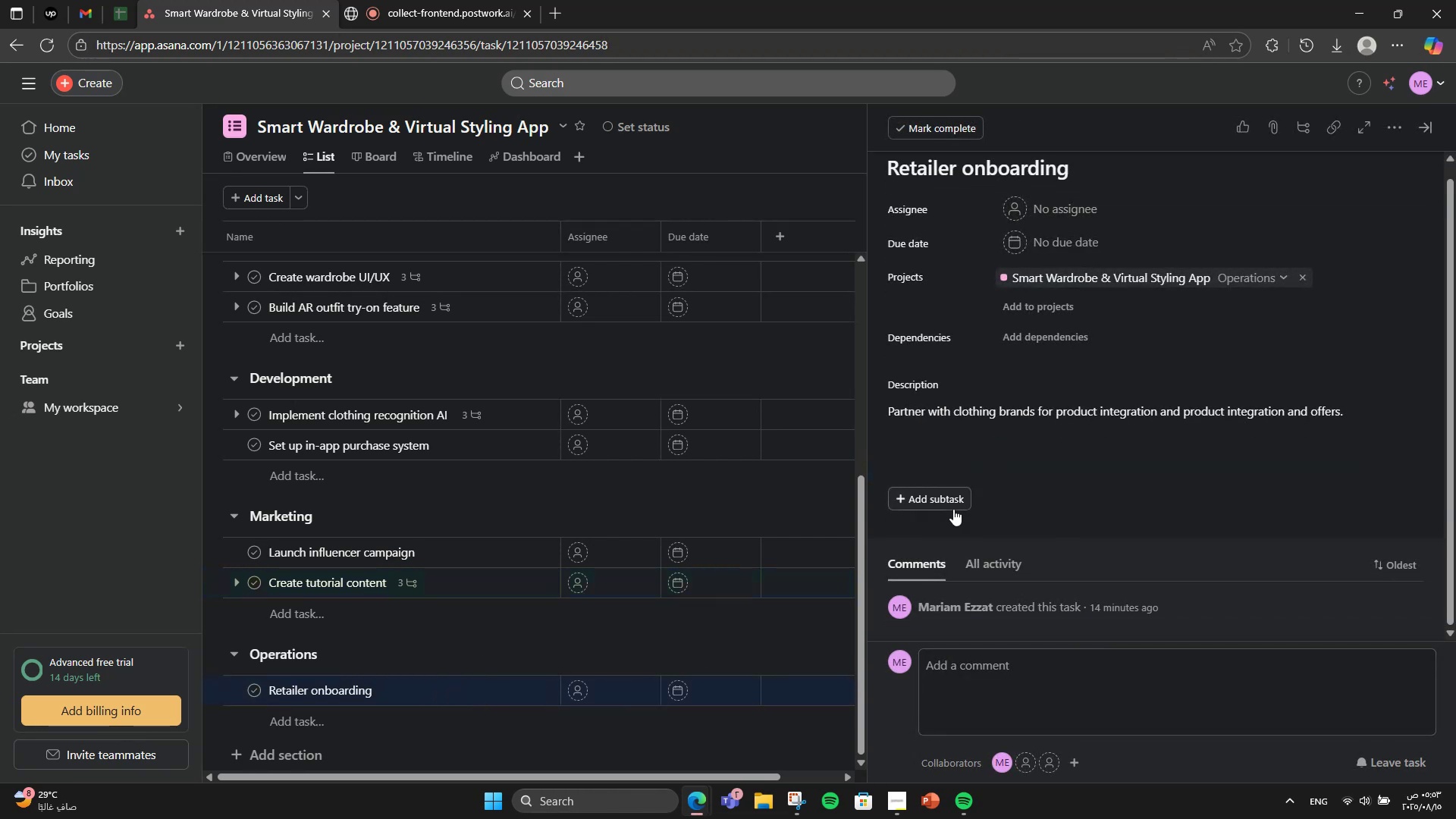 
left_click([953, 509])
 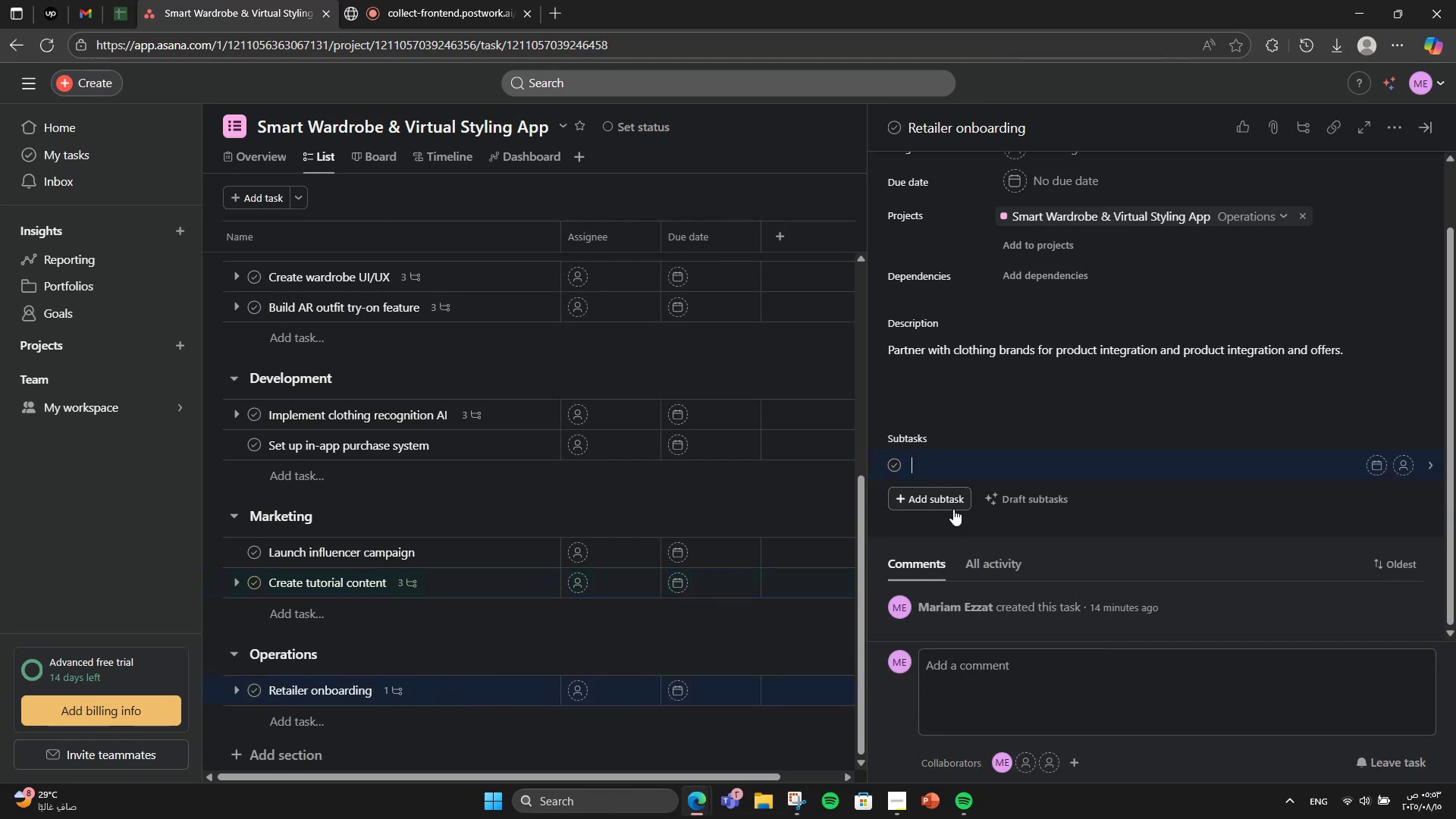 
type(Identify ber)
key(Backspace)
key(Backspace)
type(rands )
key(Backspace)
type(\)
key(Backspace)
 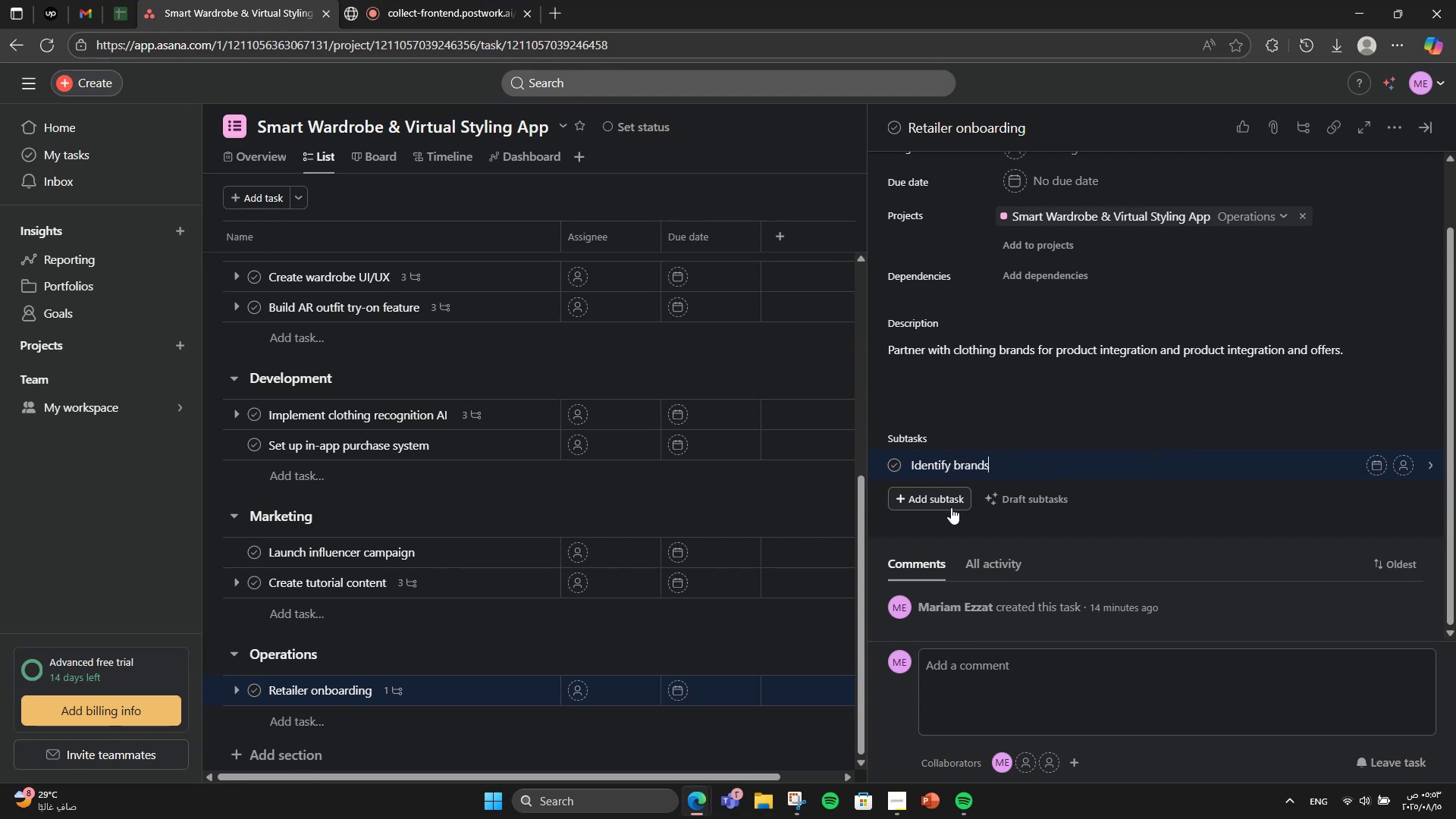 
key(Enter)
 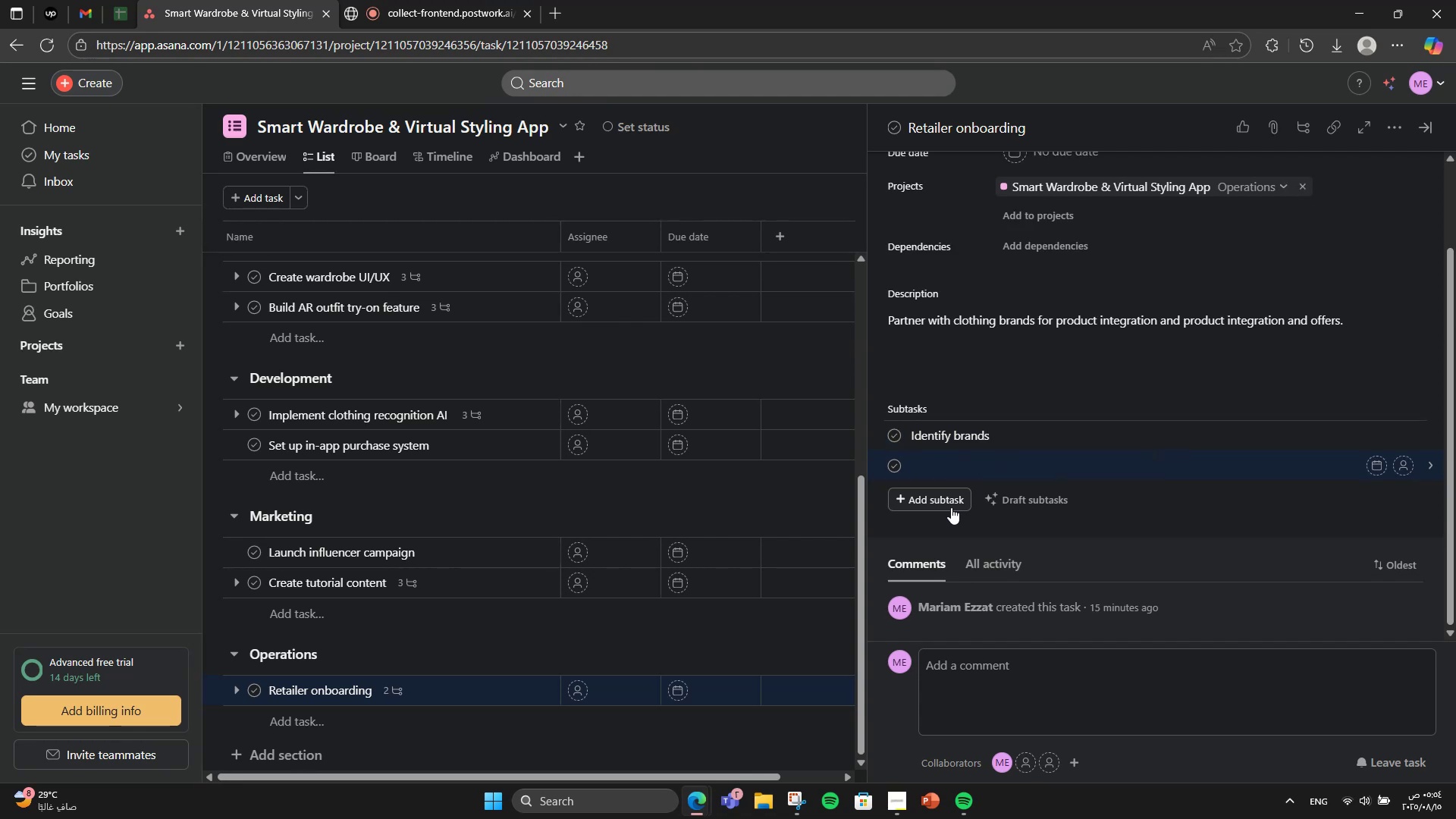 
type(Pitch)
 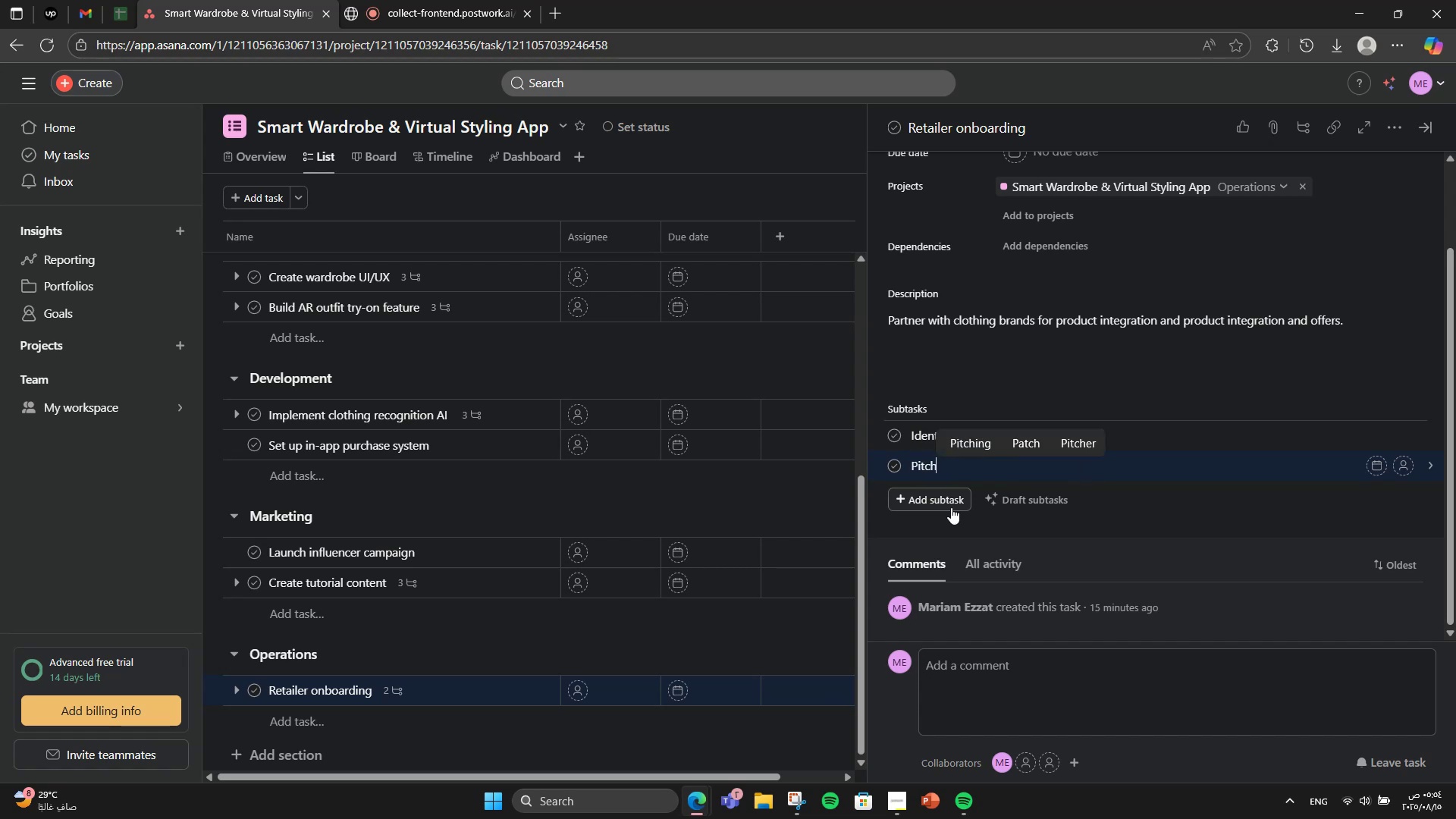 
key(Enter)
 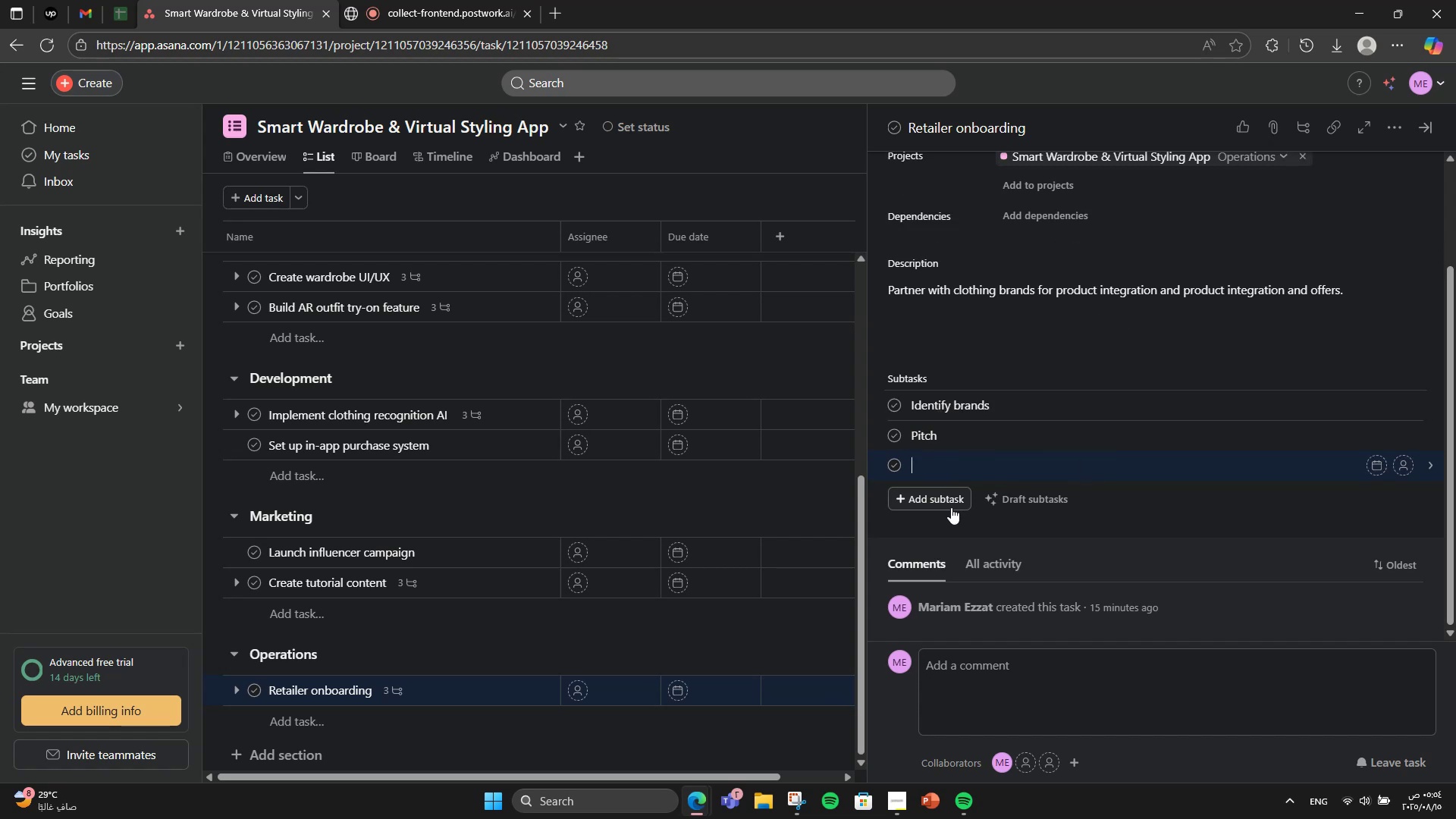 
type(Close b)
key(Backspace)
key(Backspace)
type(e )
key(Backspace)
key(Backspace)
type( )
 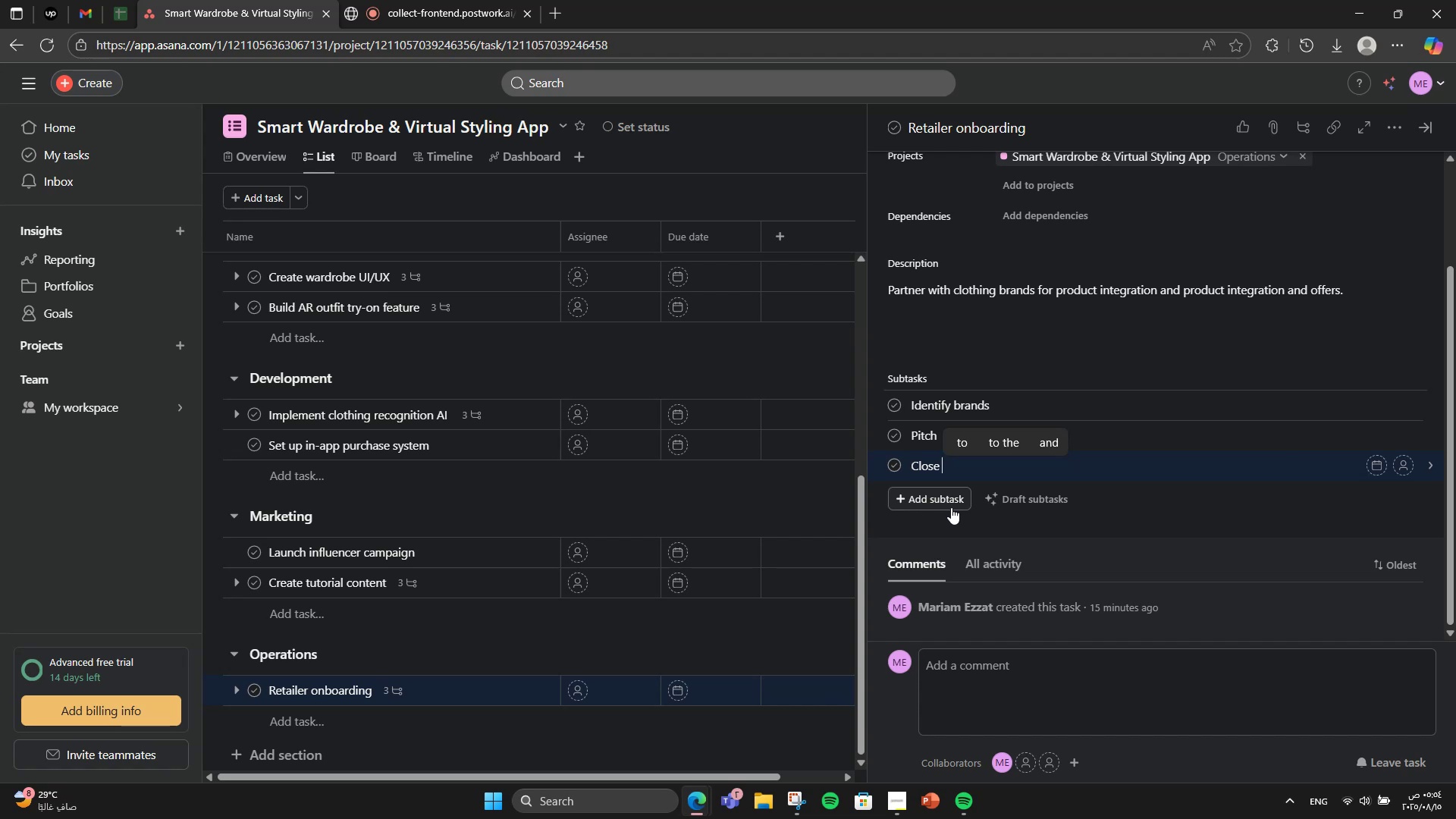 
wait(9.36)
 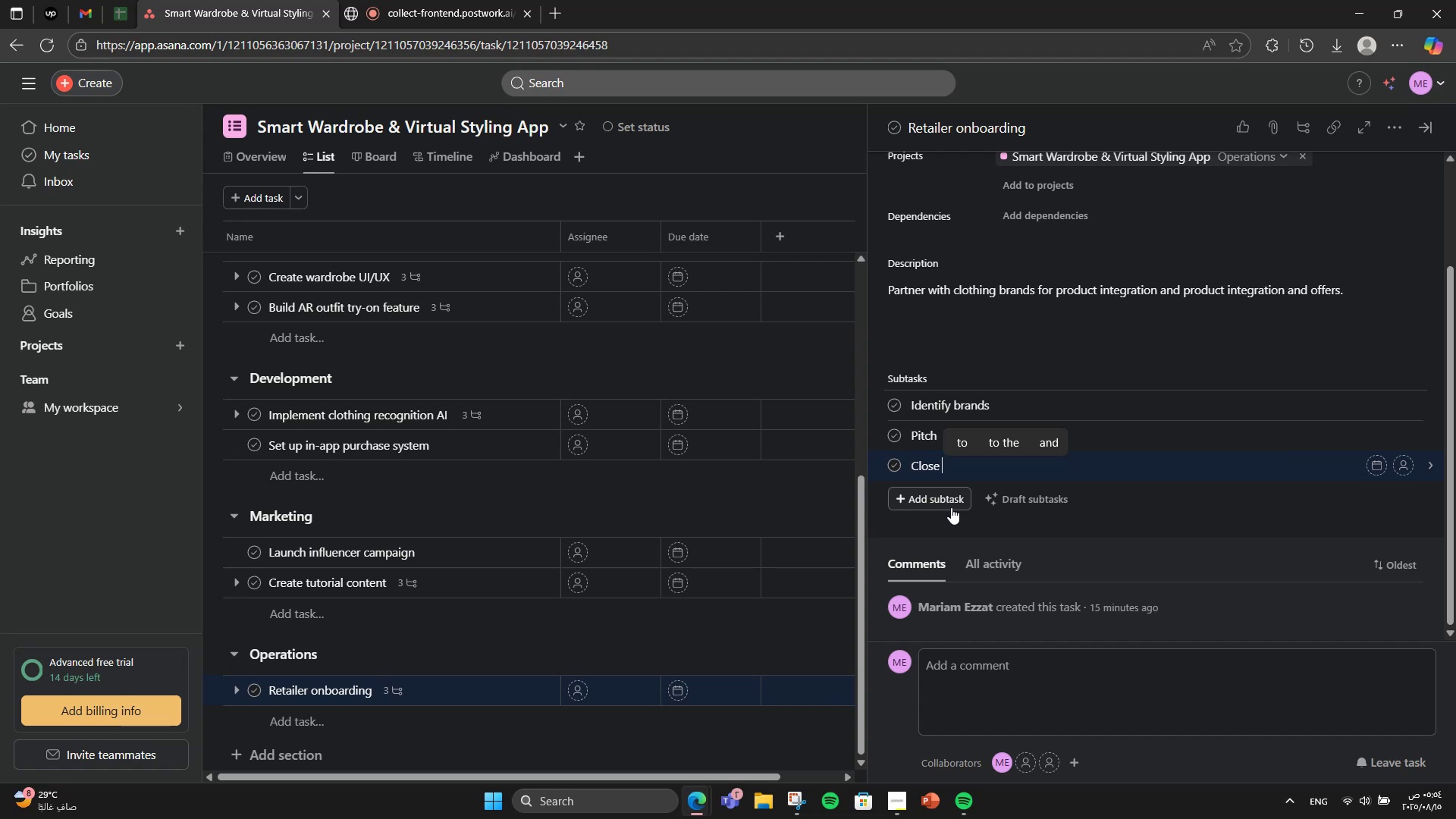 
type(deals)
 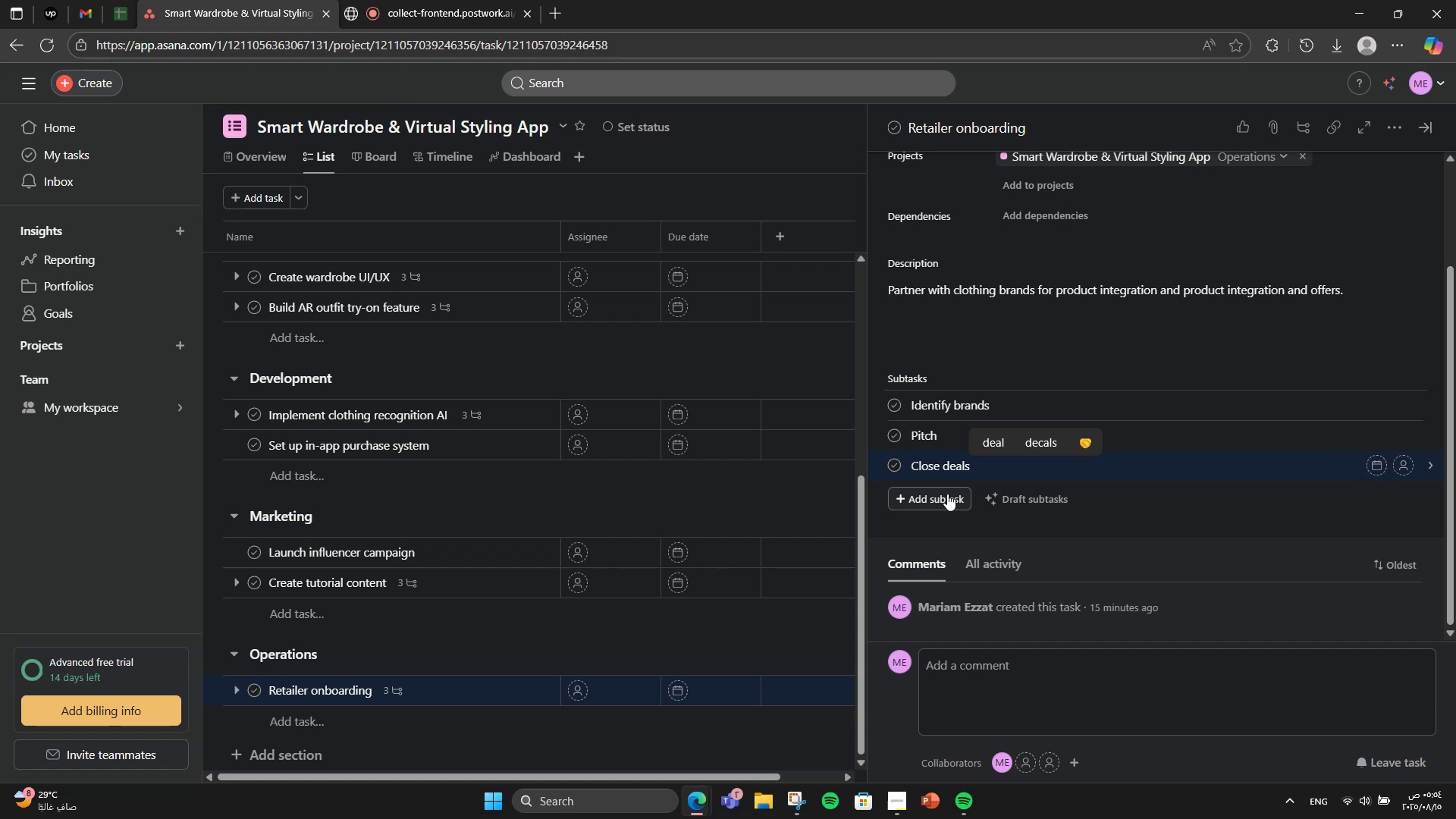 
scroll: coordinate [1163, 514], scroll_direction: none, amount: 0.0
 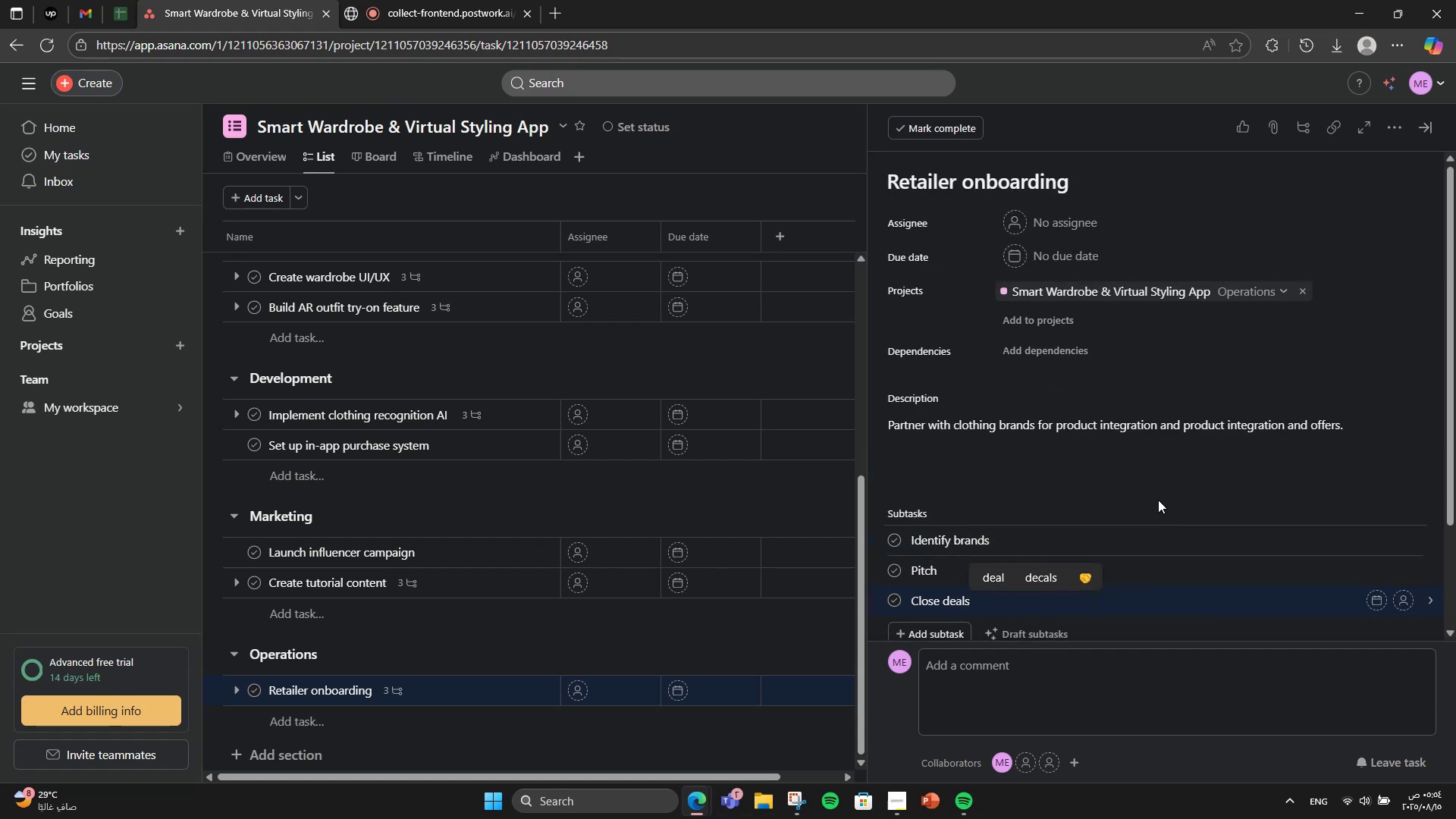 
left_click([1158, 500])
 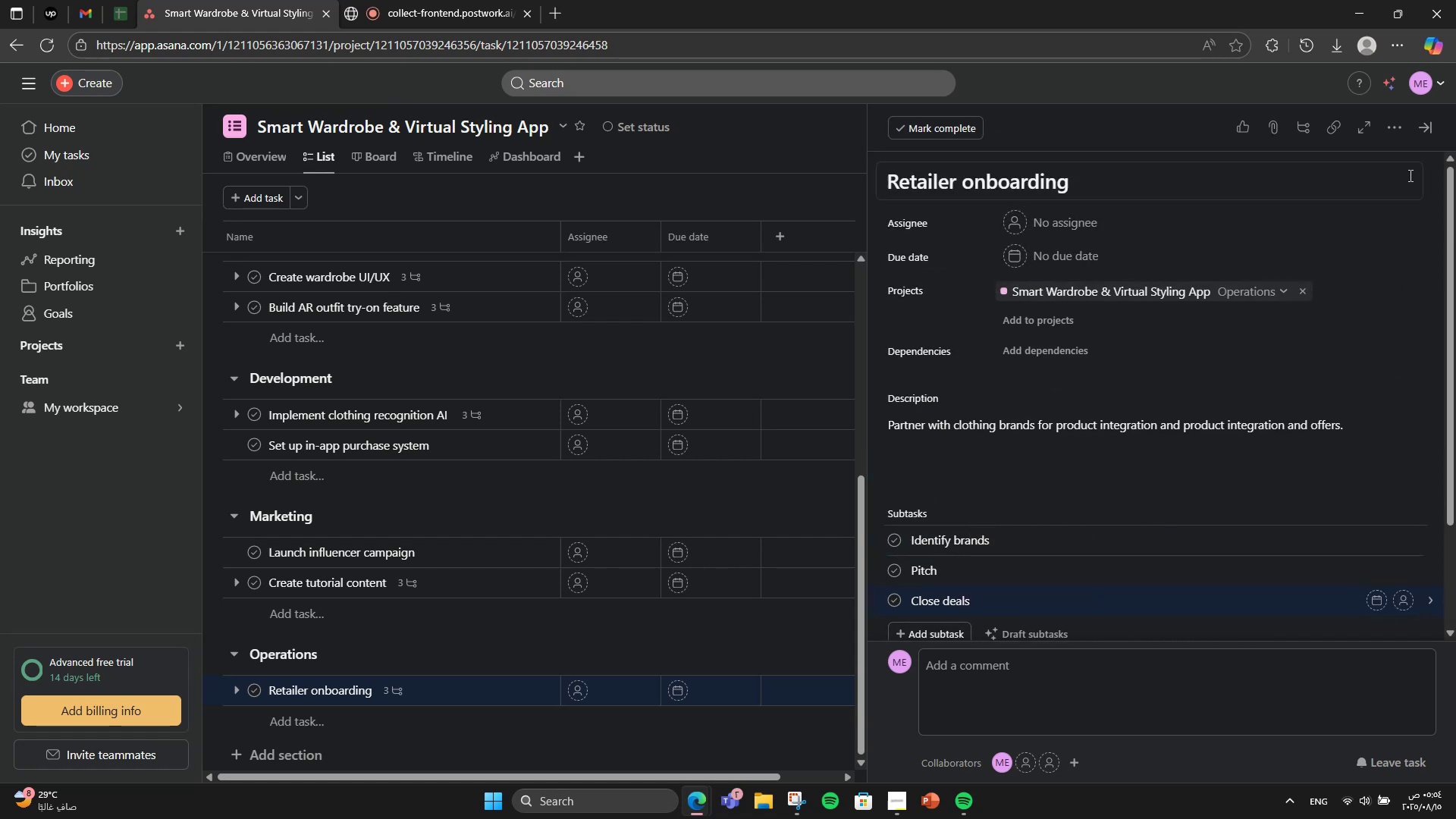 
left_click([1397, 130])
 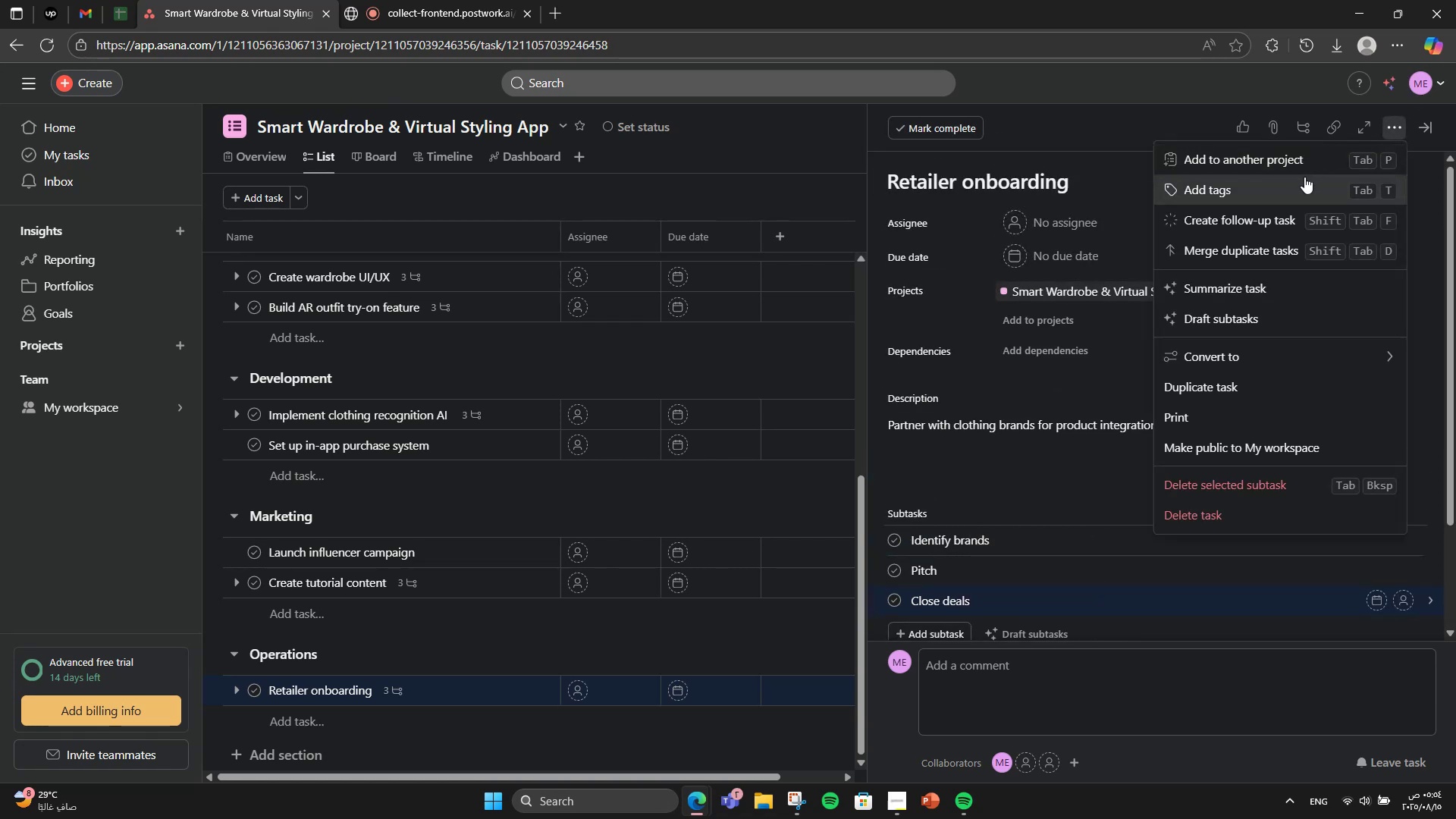 
left_click([1304, 177])
 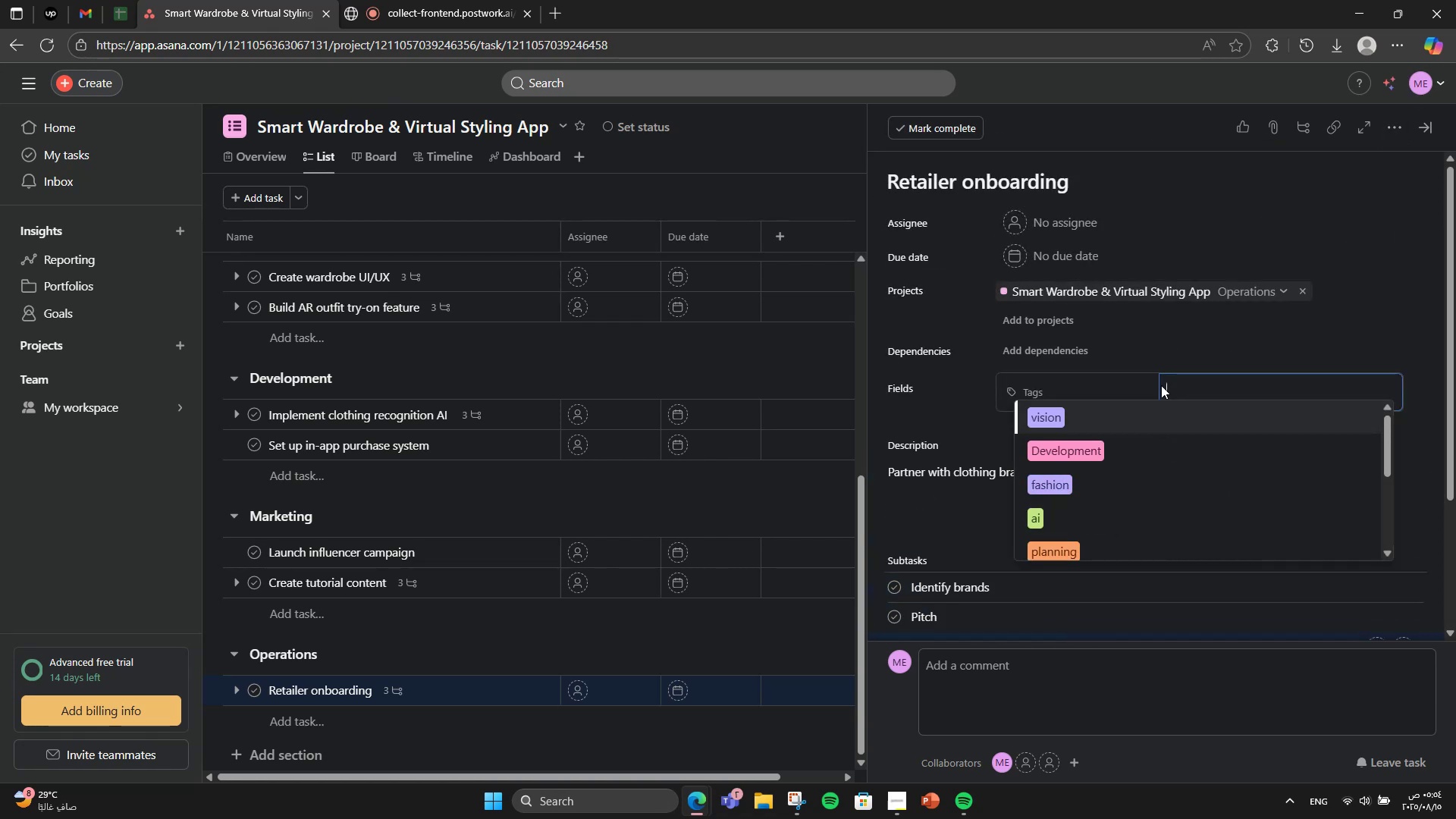 
type(Opera)
 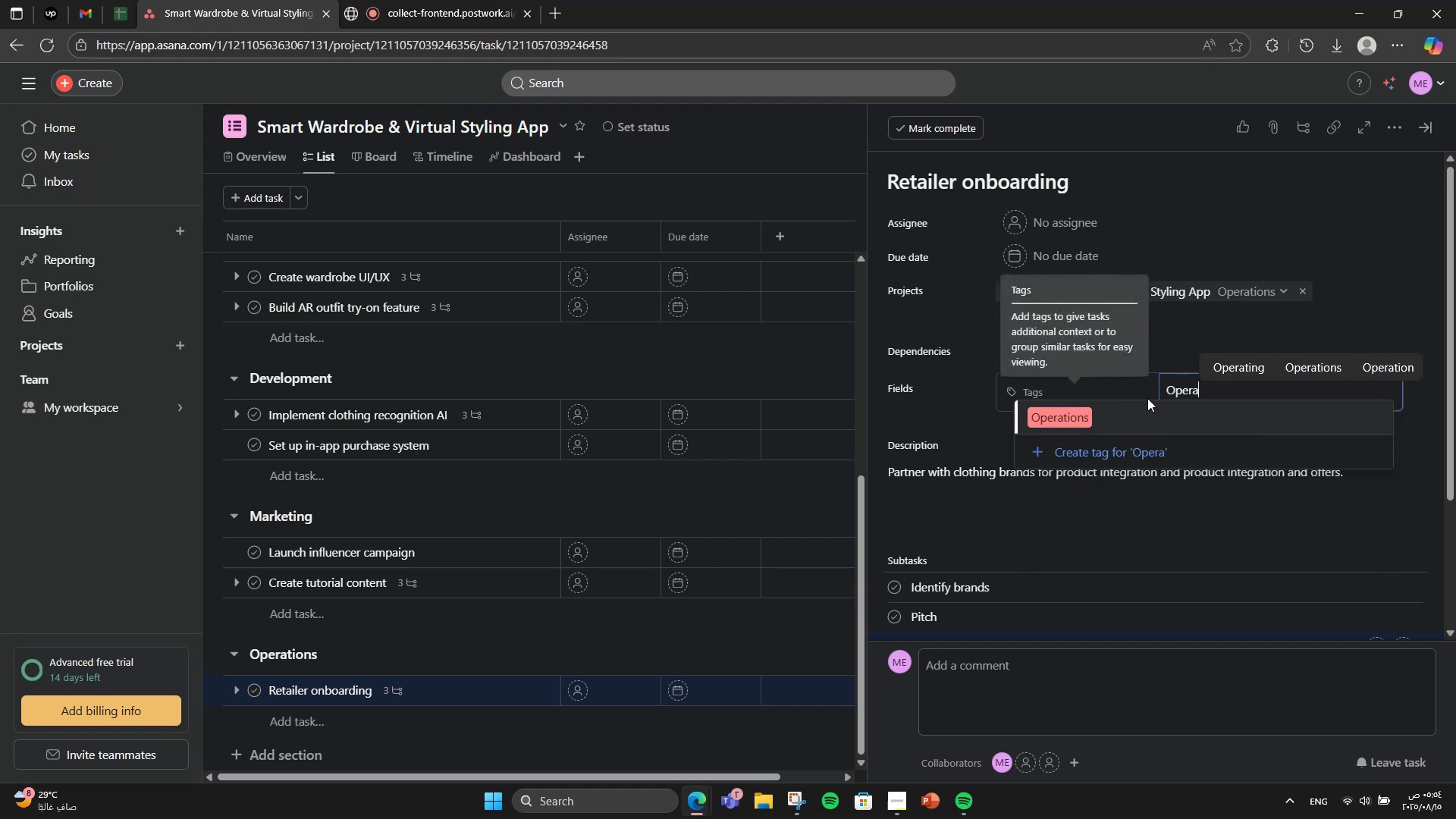 
left_click([1103, 406])
 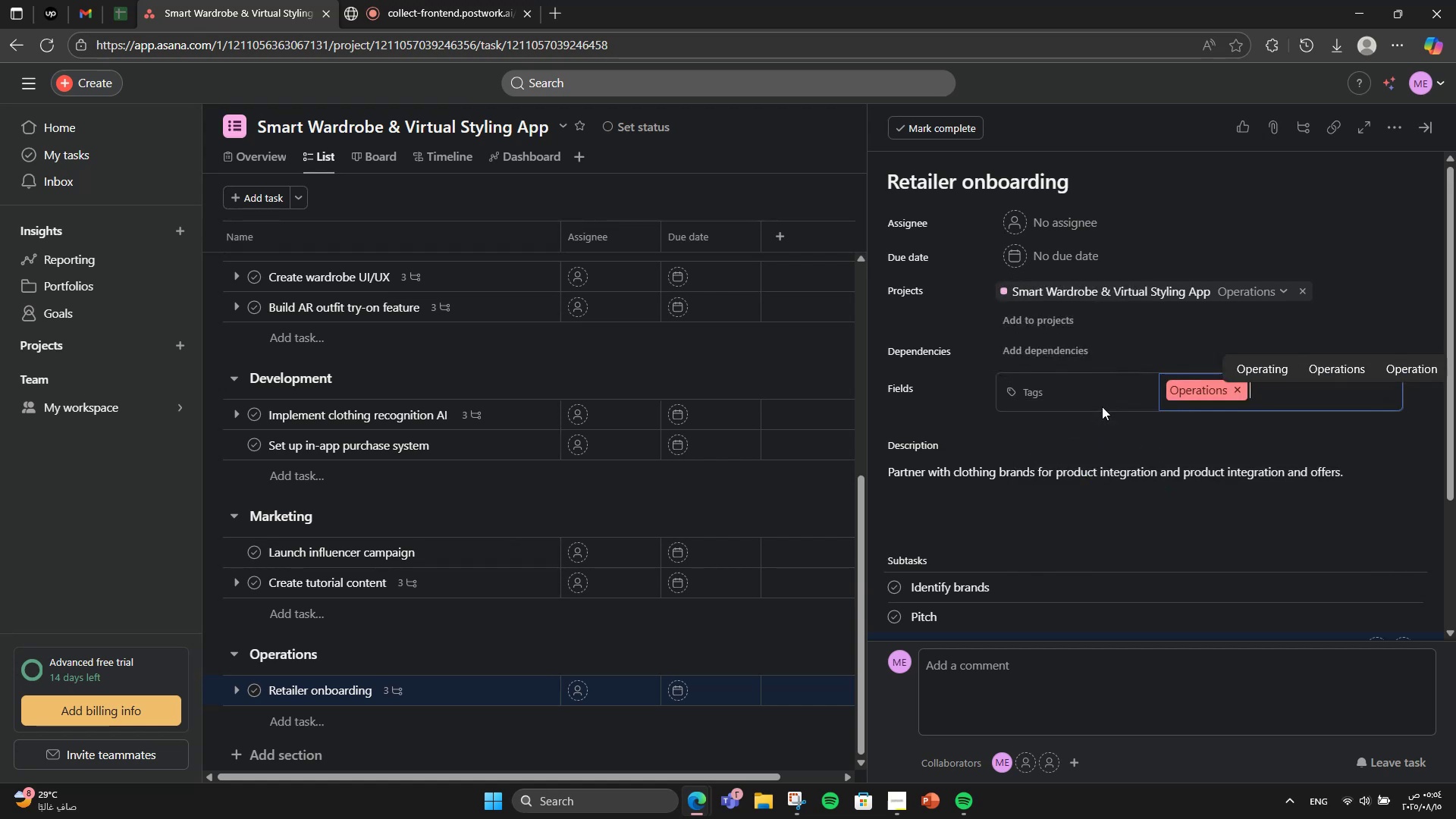 
type(Part)
 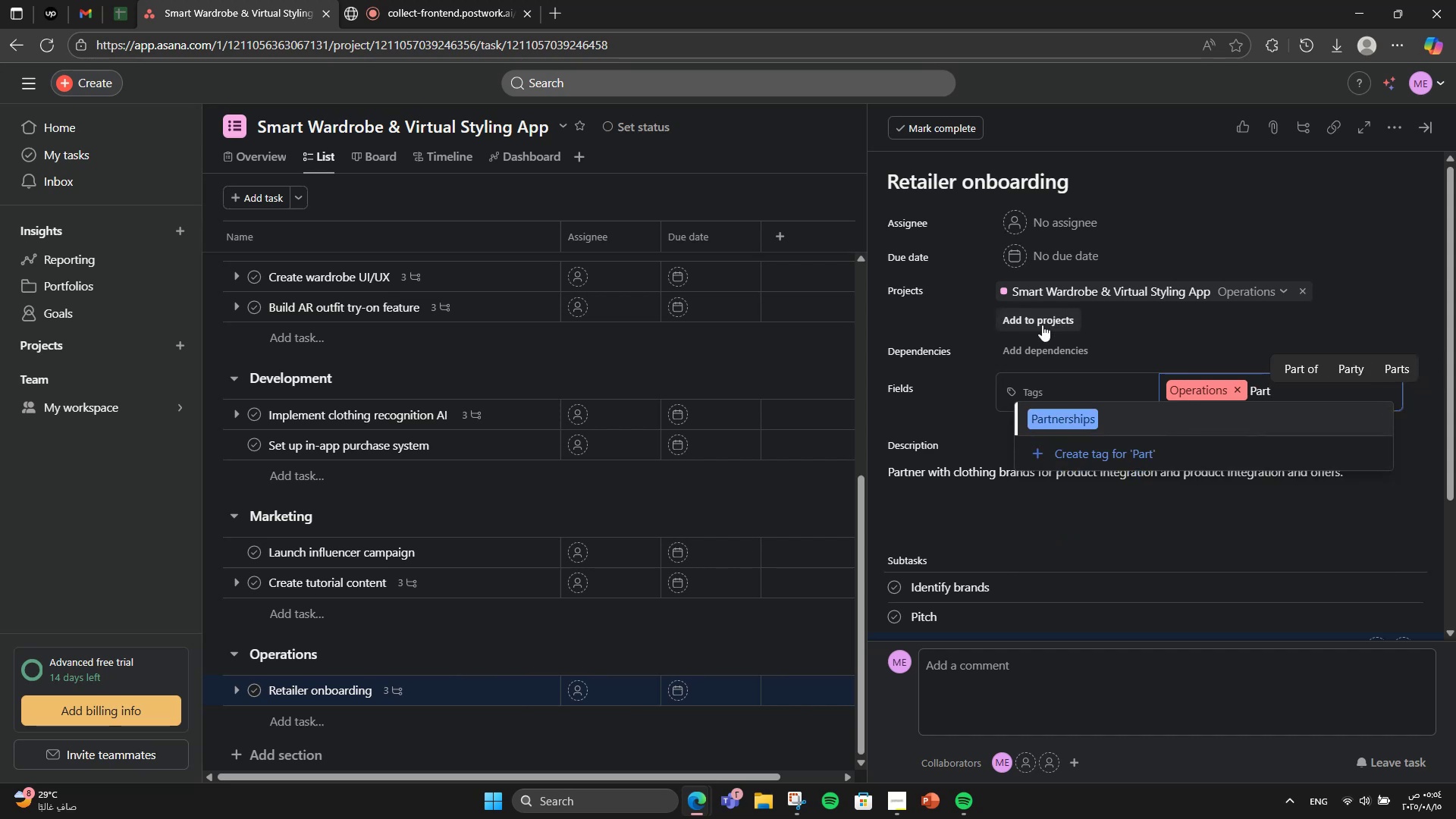 
left_click([1065, 412])
 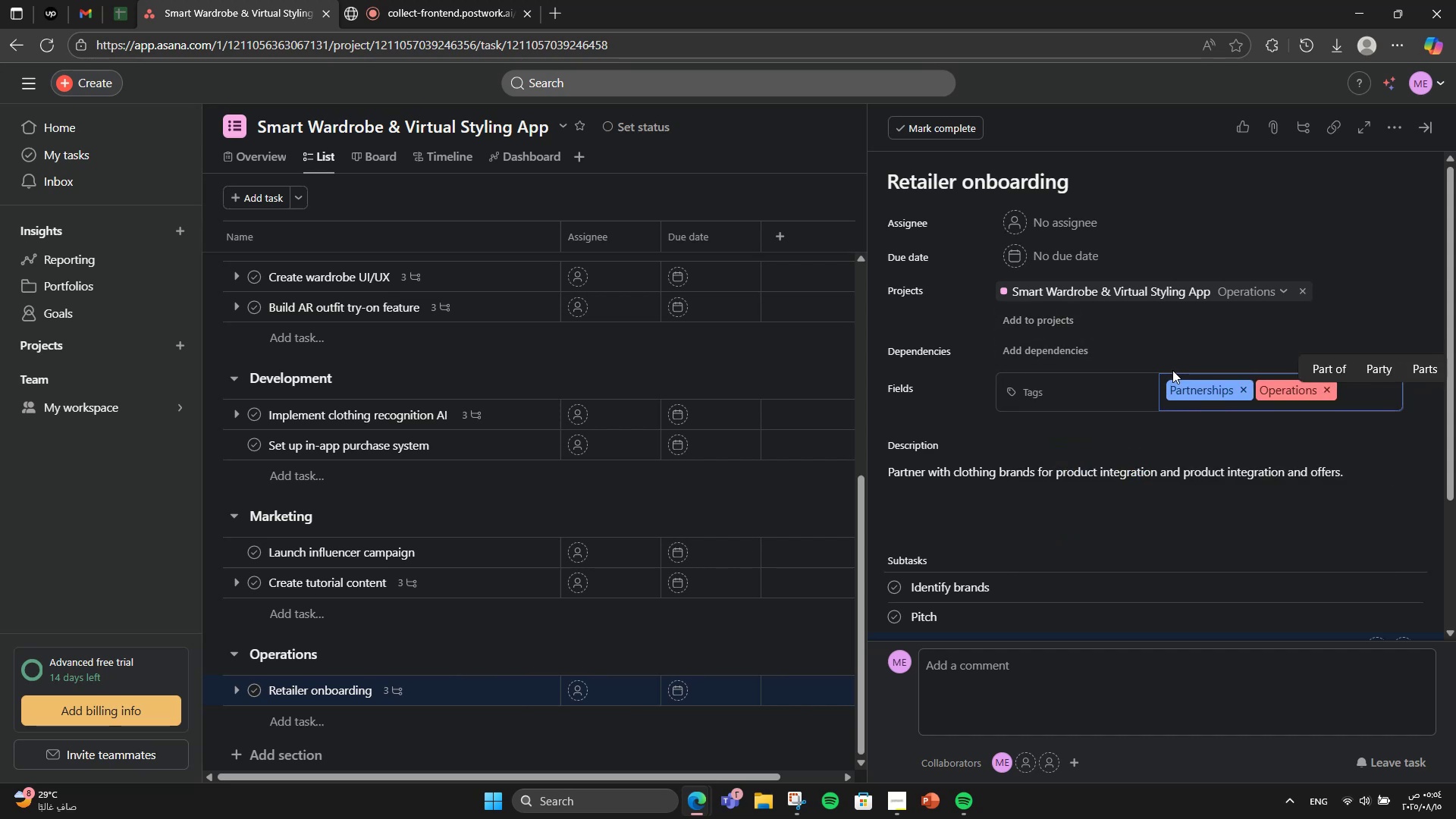 
left_click([1172, 370])
 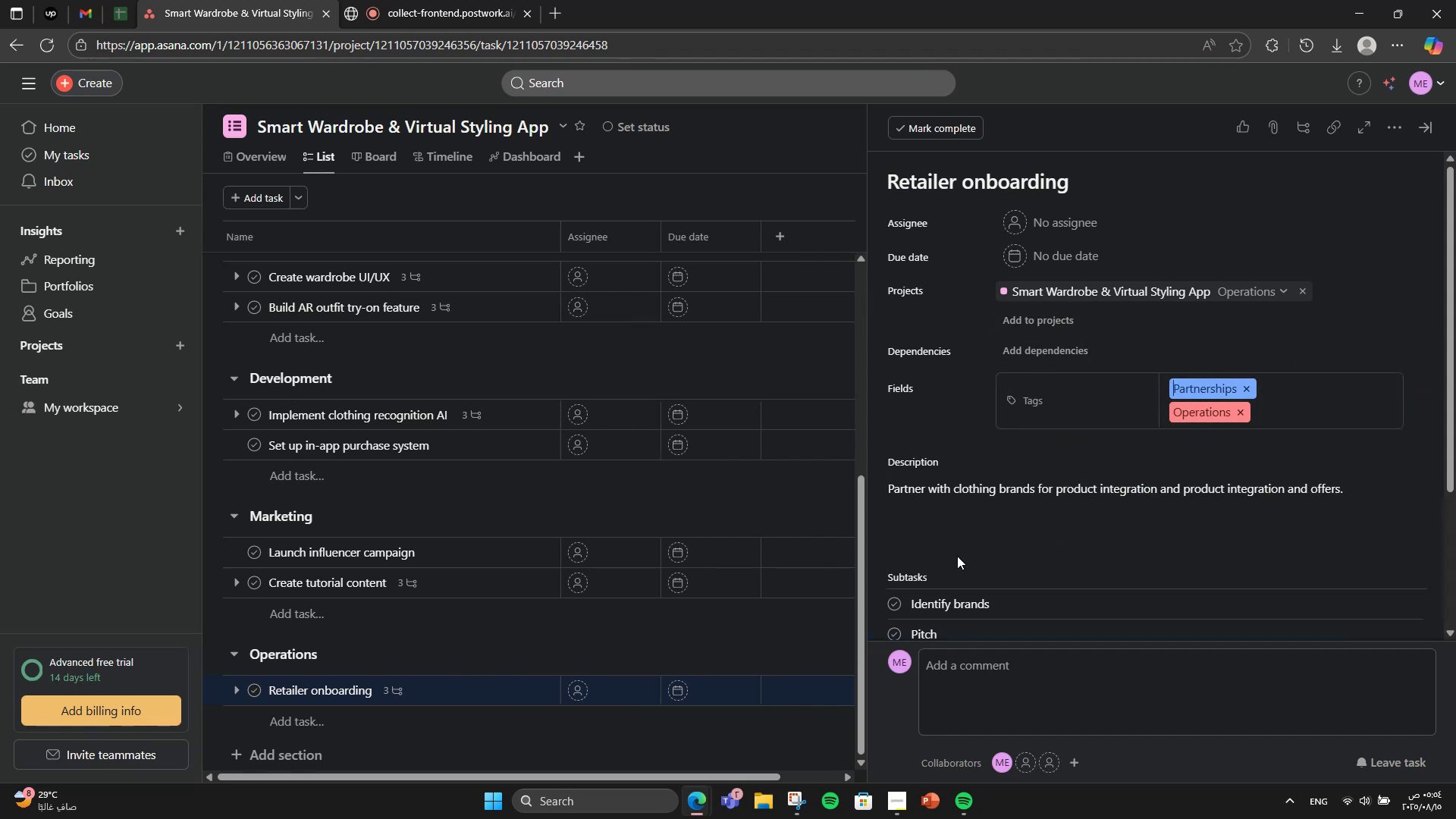 
scroll: coordinate [956, 559], scroll_direction: down, amount: 4.0
 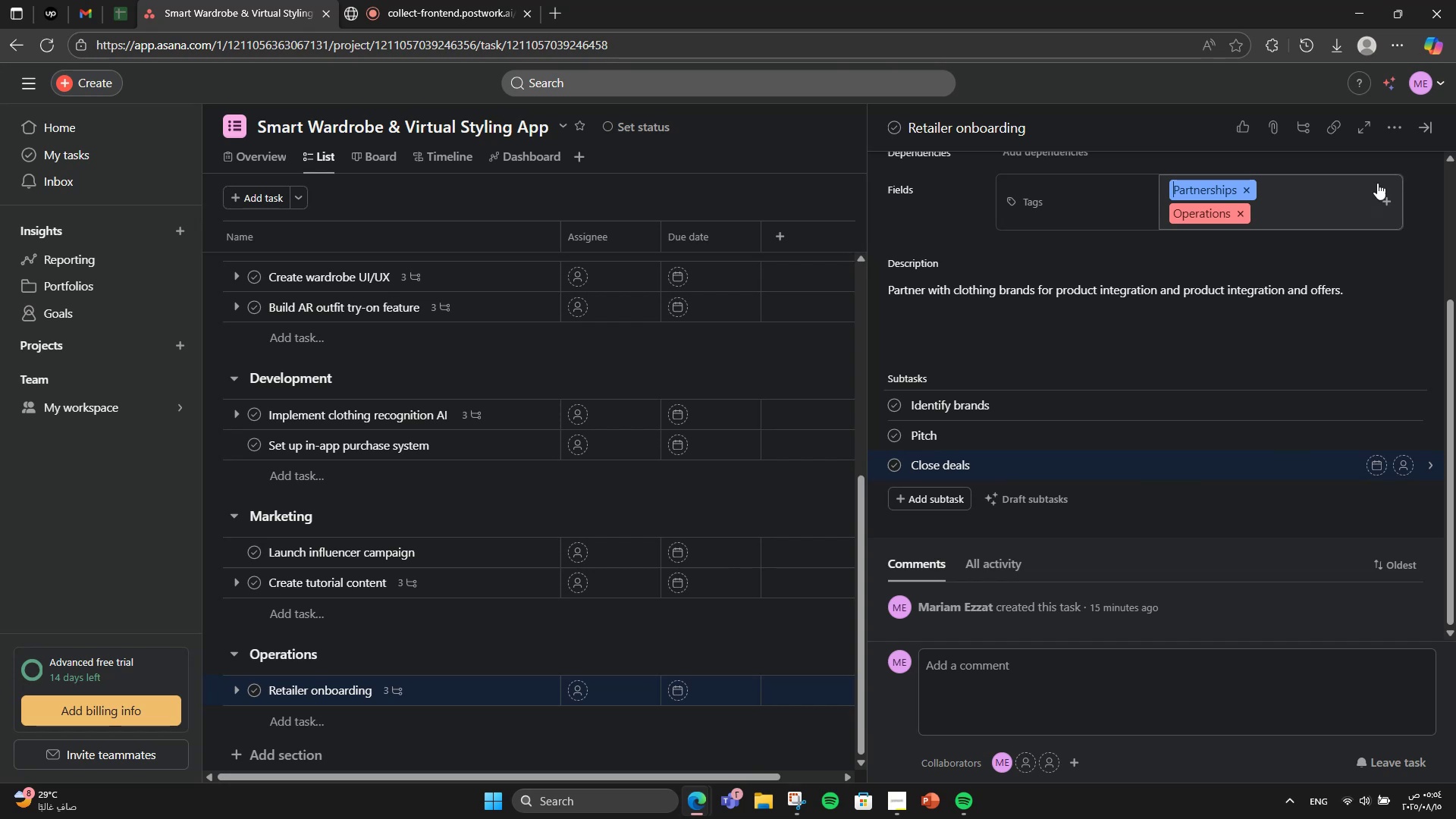 
left_click([1389, 127])
 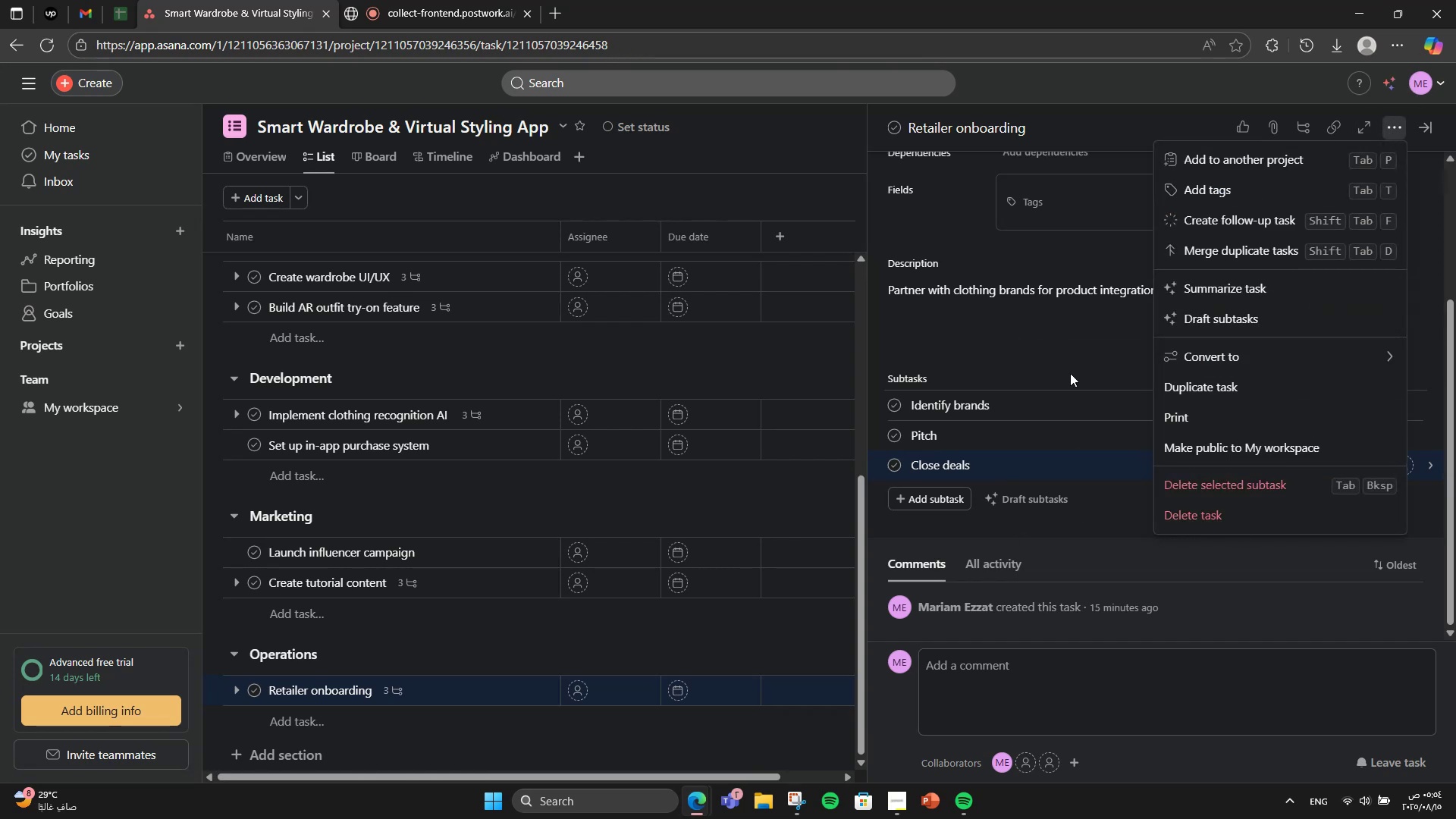 
left_click([1070, 373])
 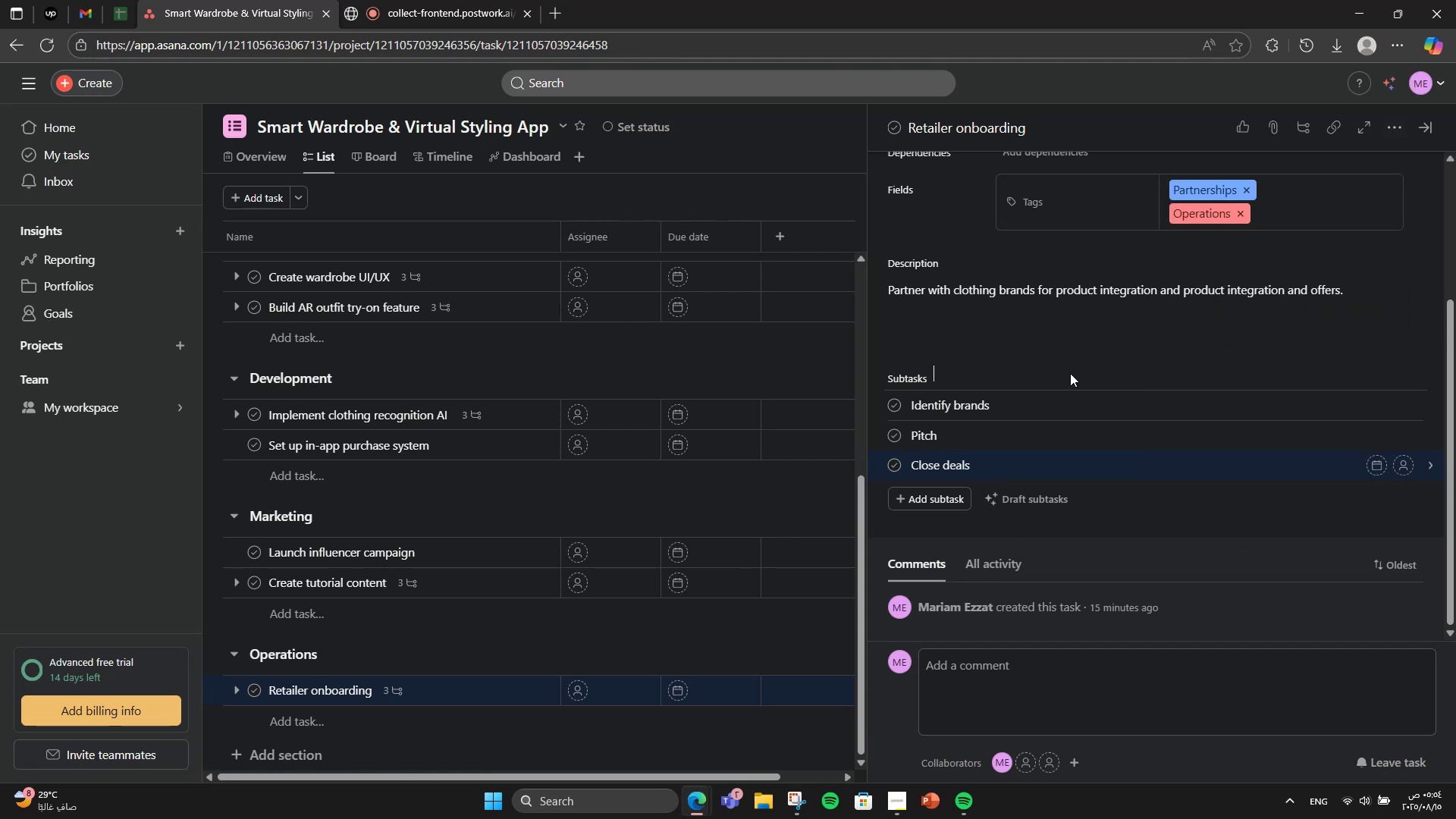 
scroll: coordinate [1070, 373], scroll_direction: up, amount: 3.0
 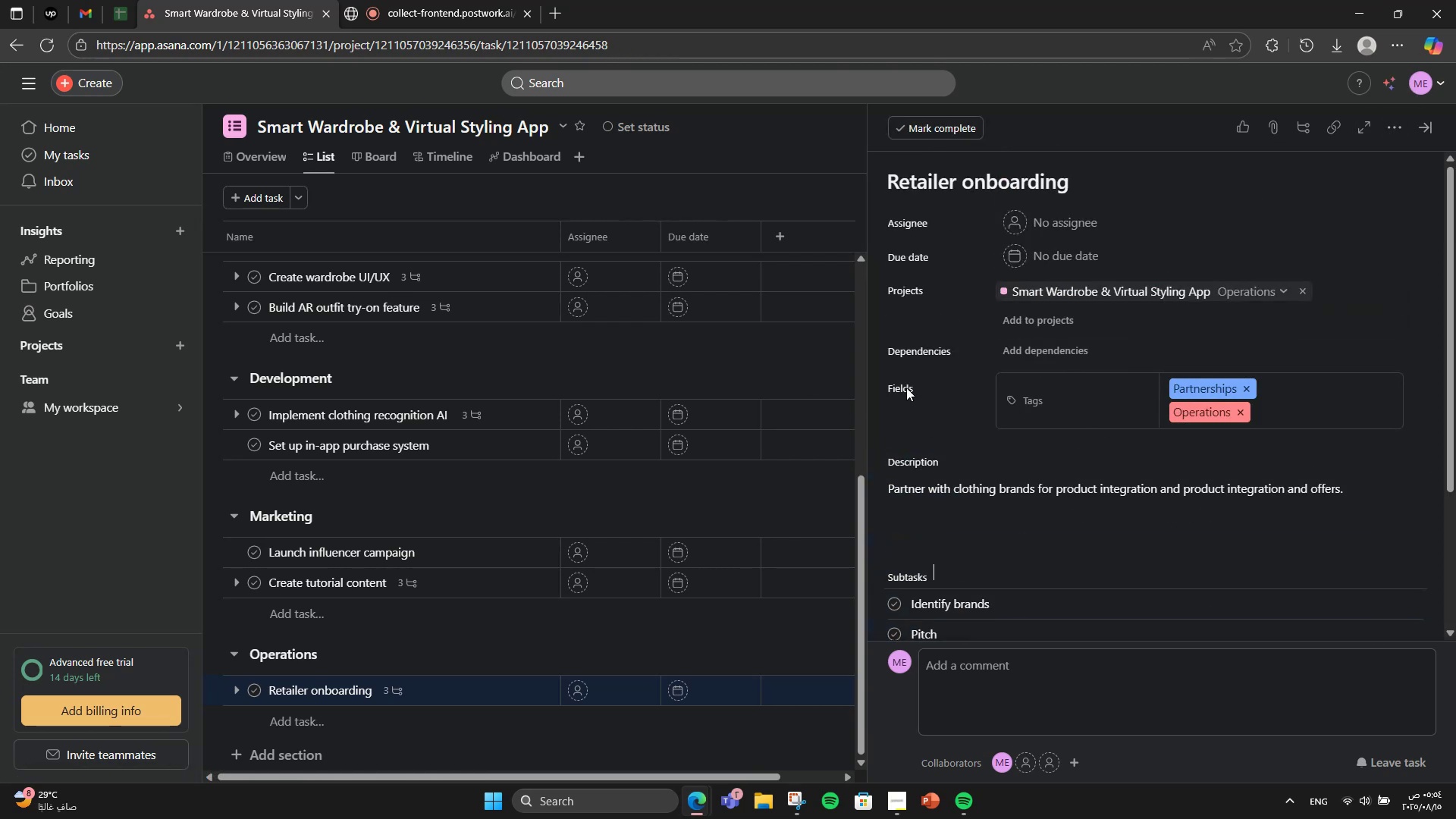 
mouse_move([1357, 410])
 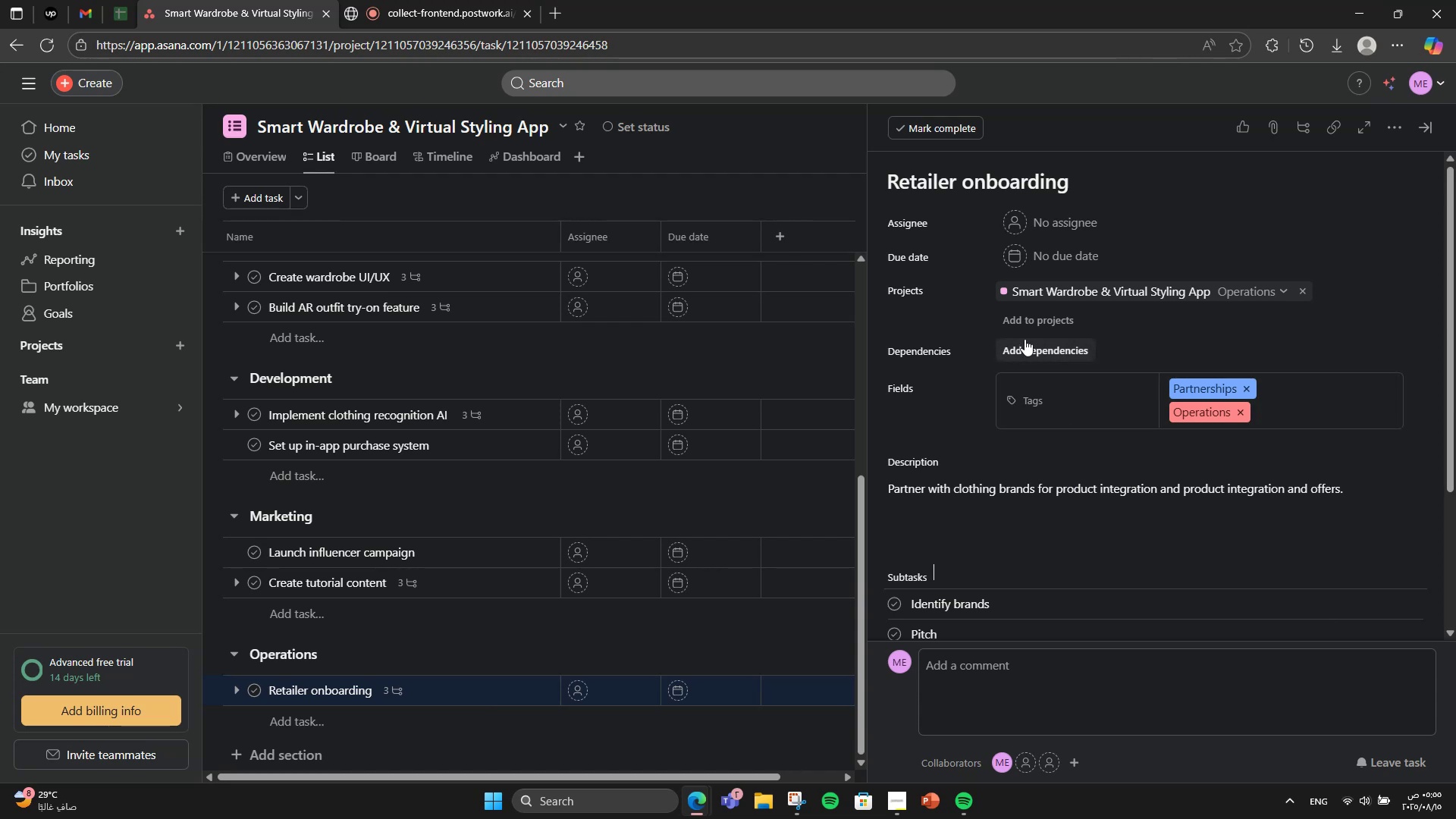 
scroll: coordinate [538, 456], scroll_direction: up, amount: 13.0
 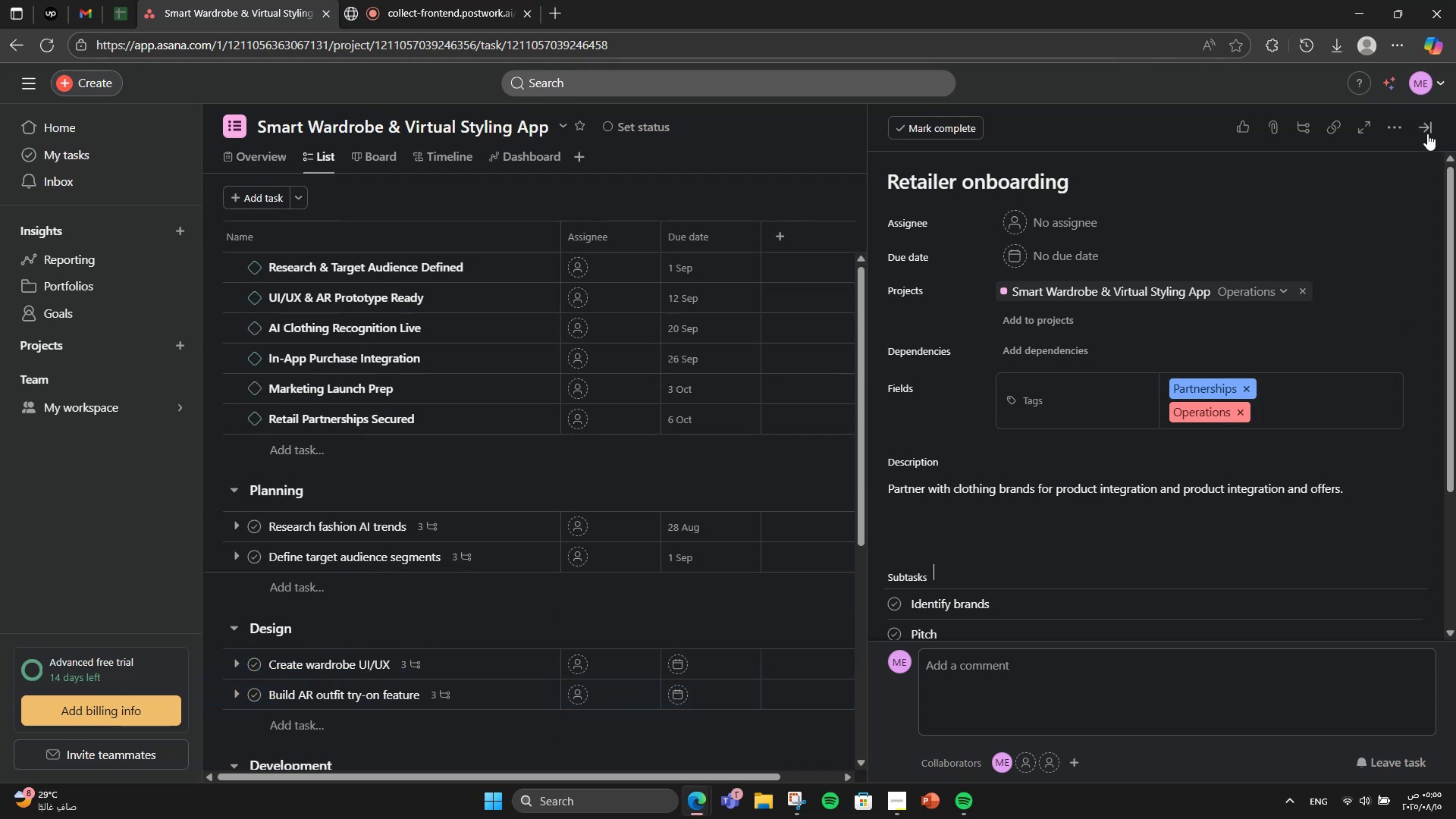 
left_click([1427, 133])
 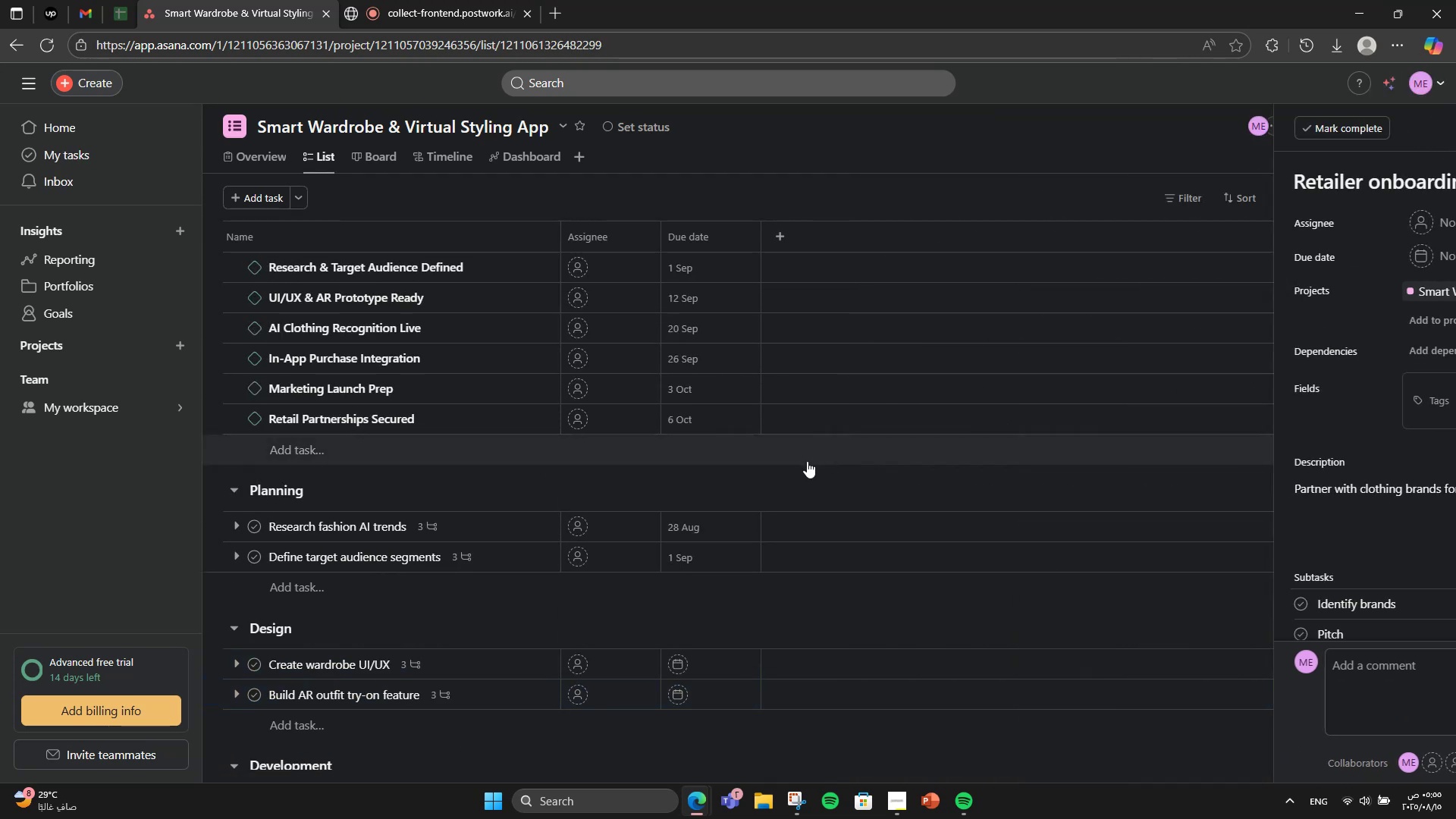 
scroll: coordinate [802, 462], scroll_direction: down, amount: 6.0
 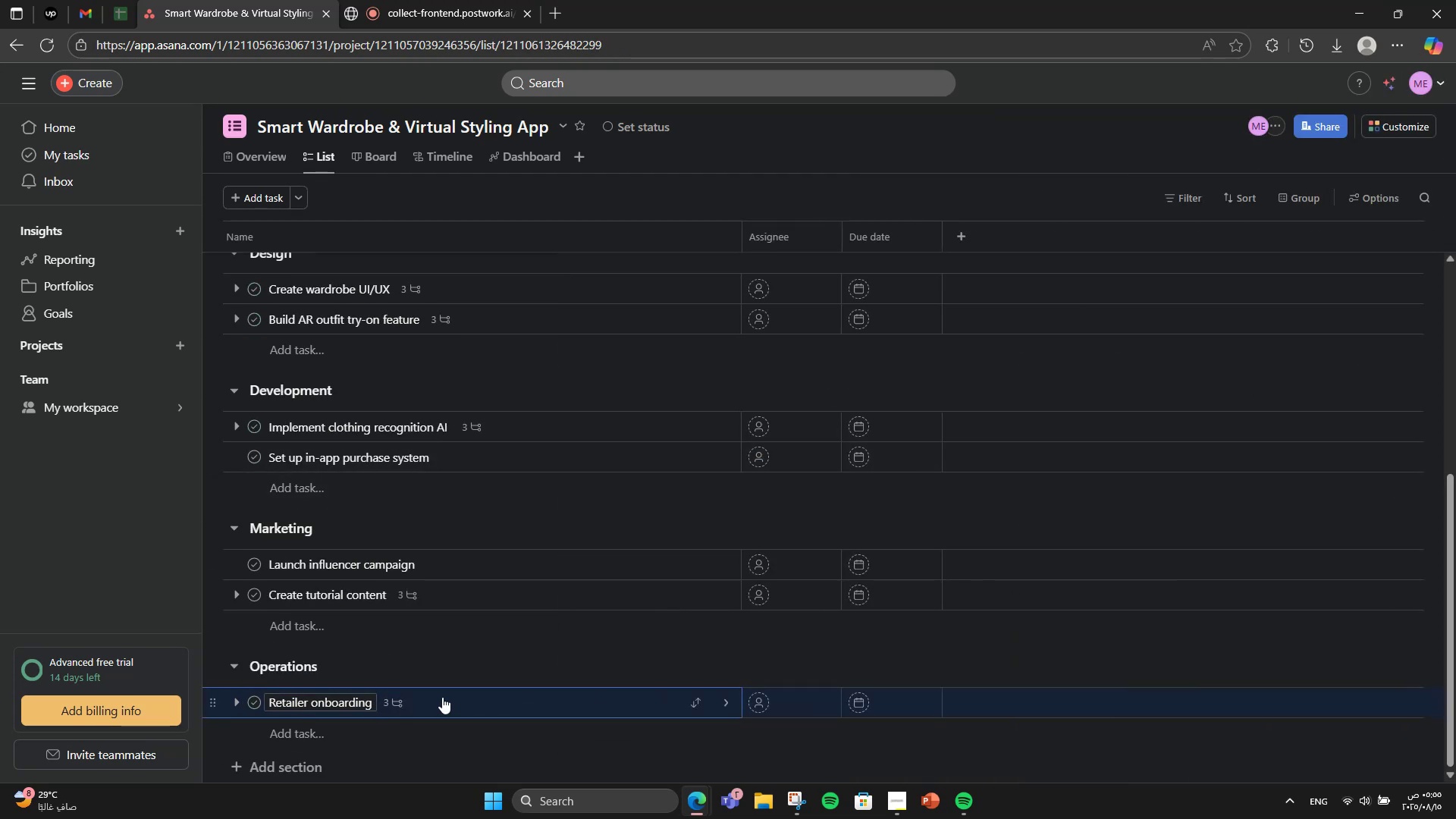 
wait(8.7)
 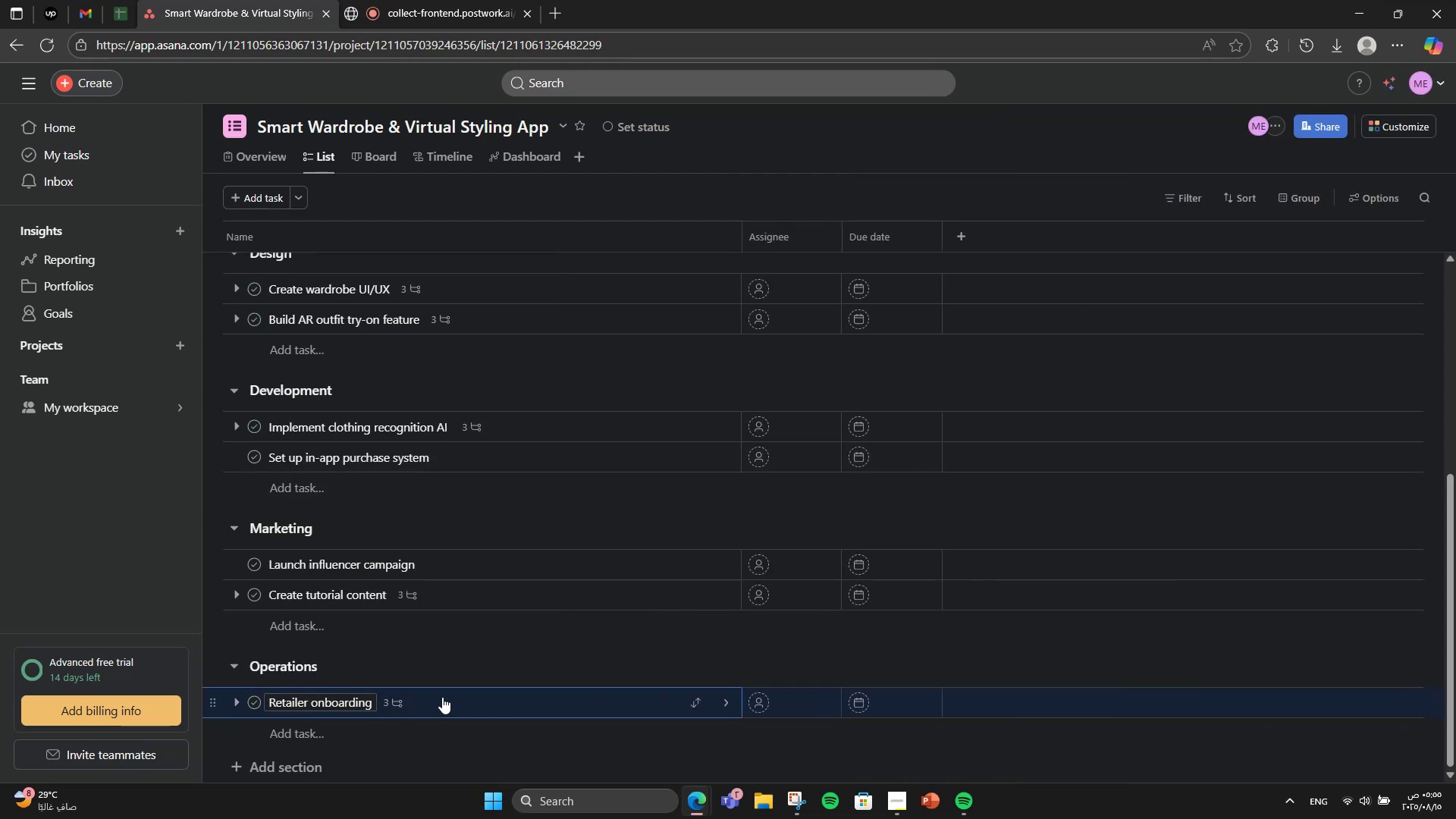 
left_click([573, 599])
 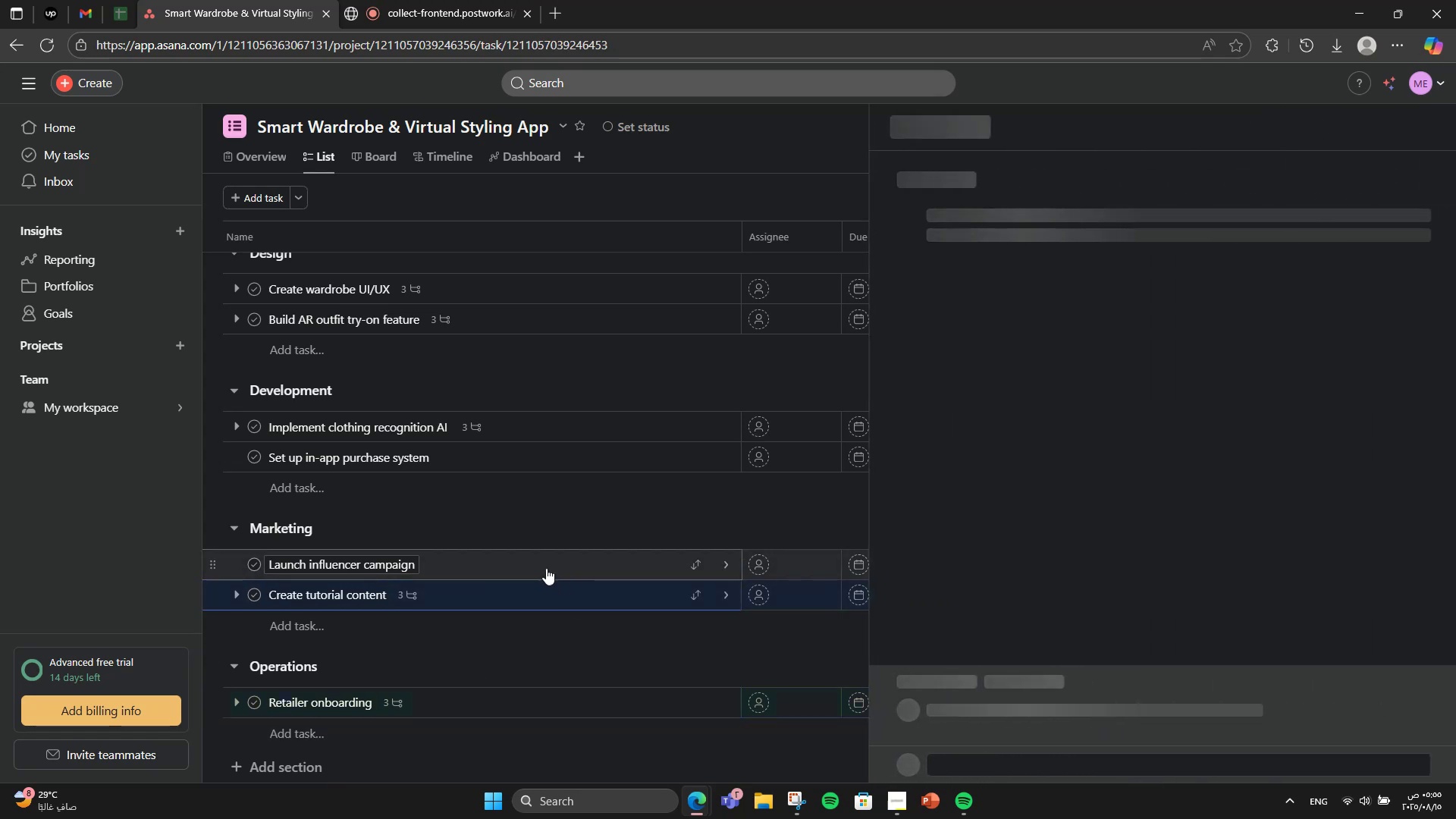 
left_click([535, 563])
 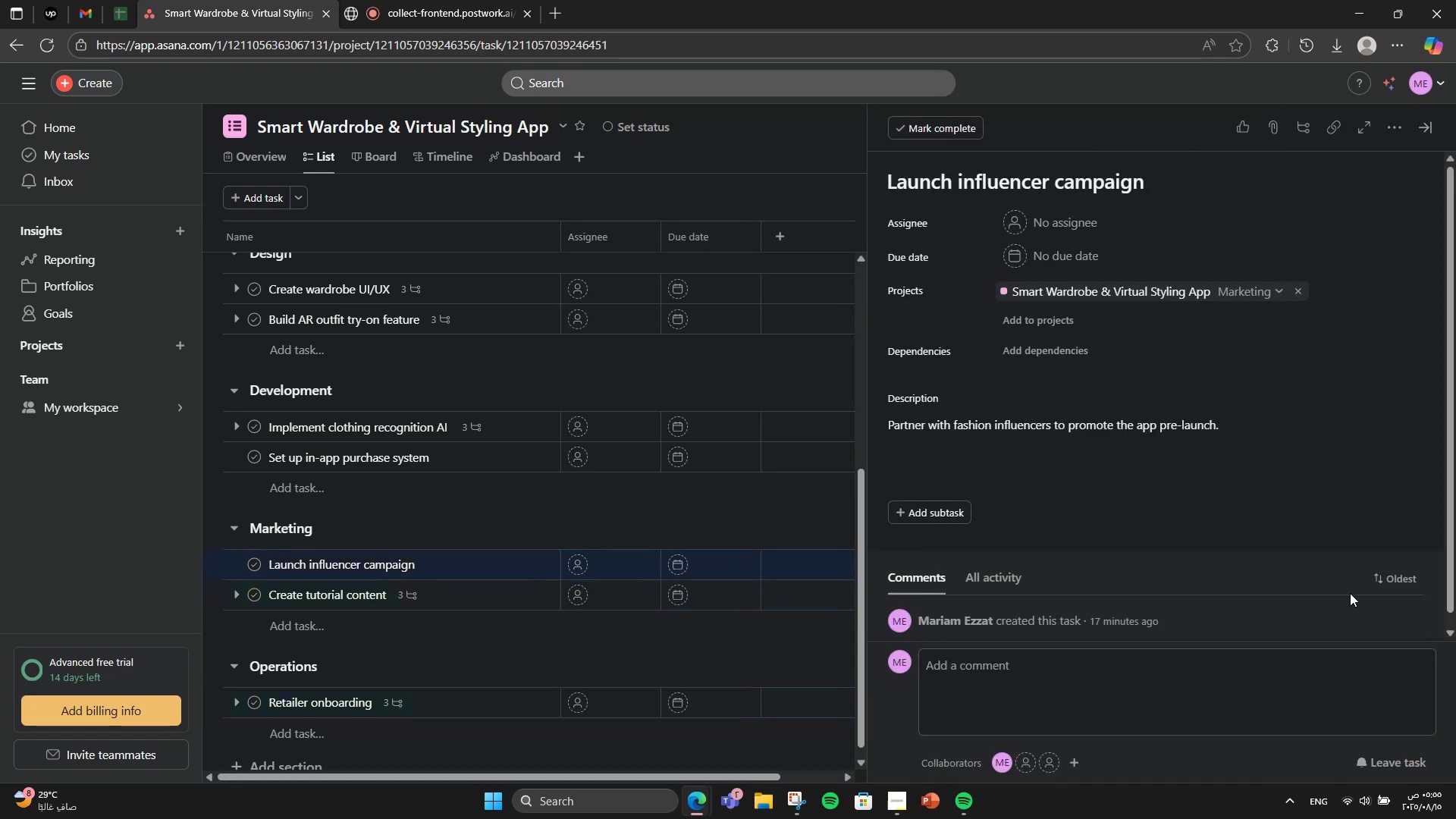 
scroll: coordinate [1301, 529], scroll_direction: down, amount: 2.0
 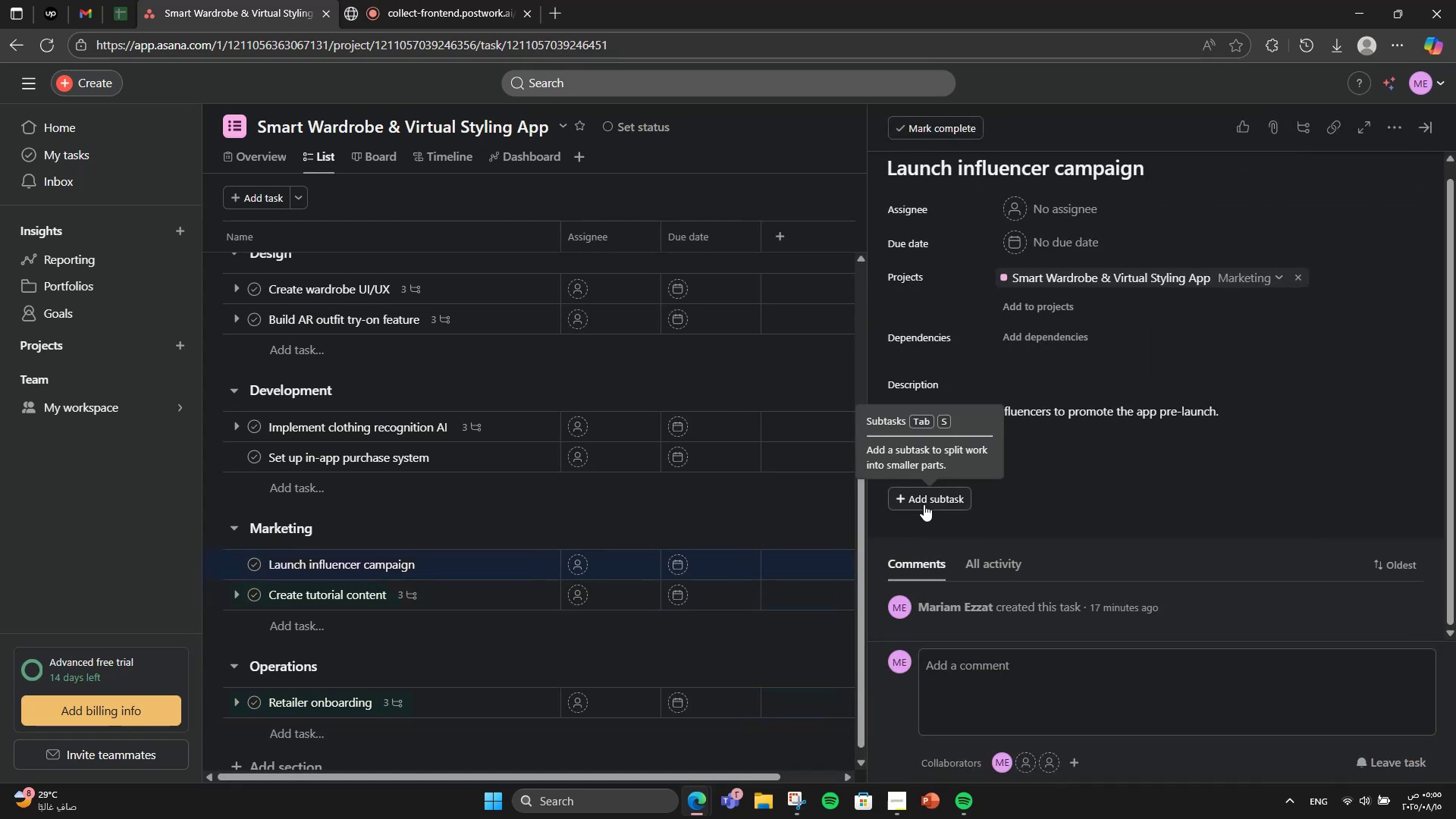 
left_click([924, 504])
 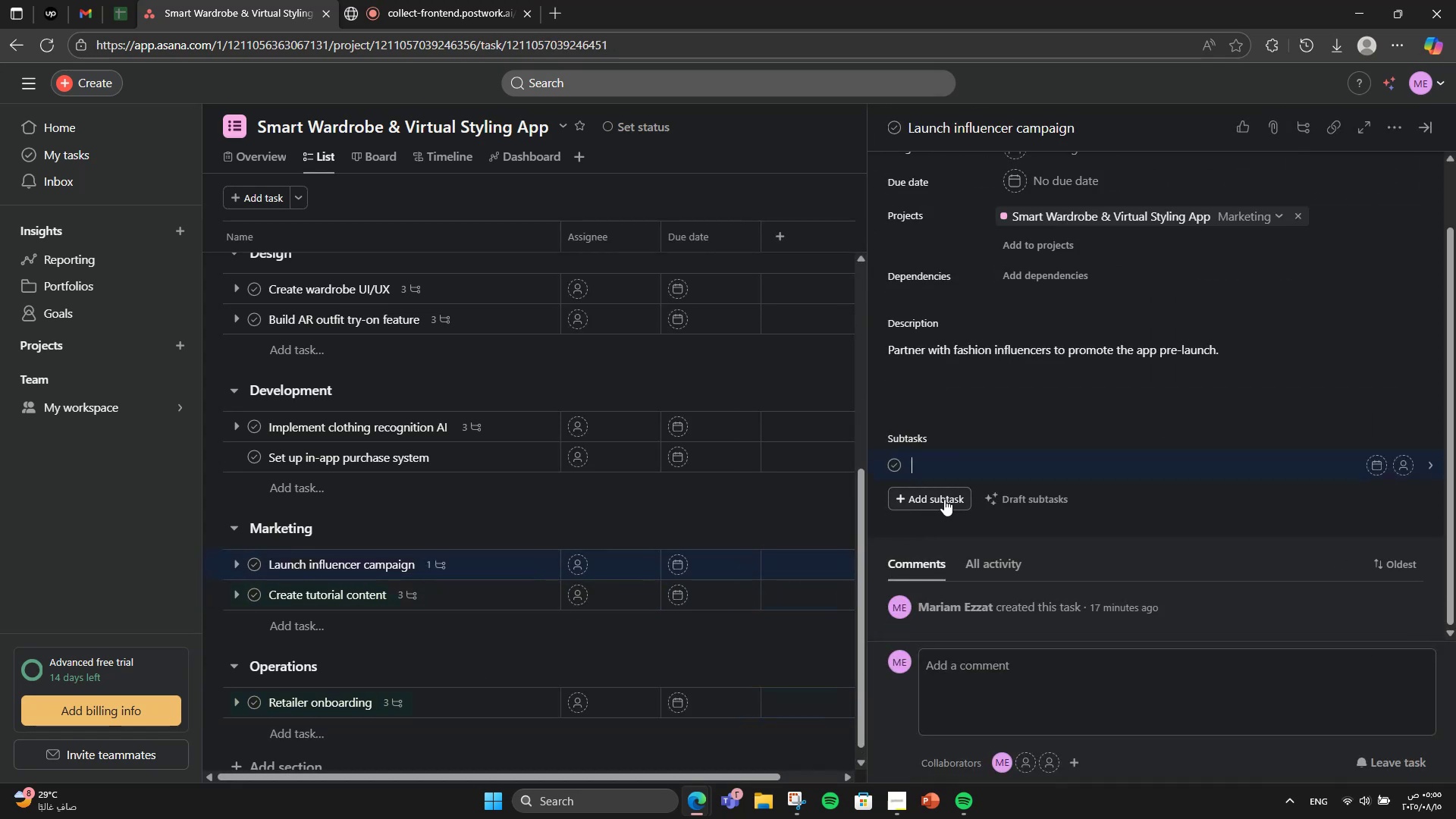 
type(Outreach )
key(Backspace)
 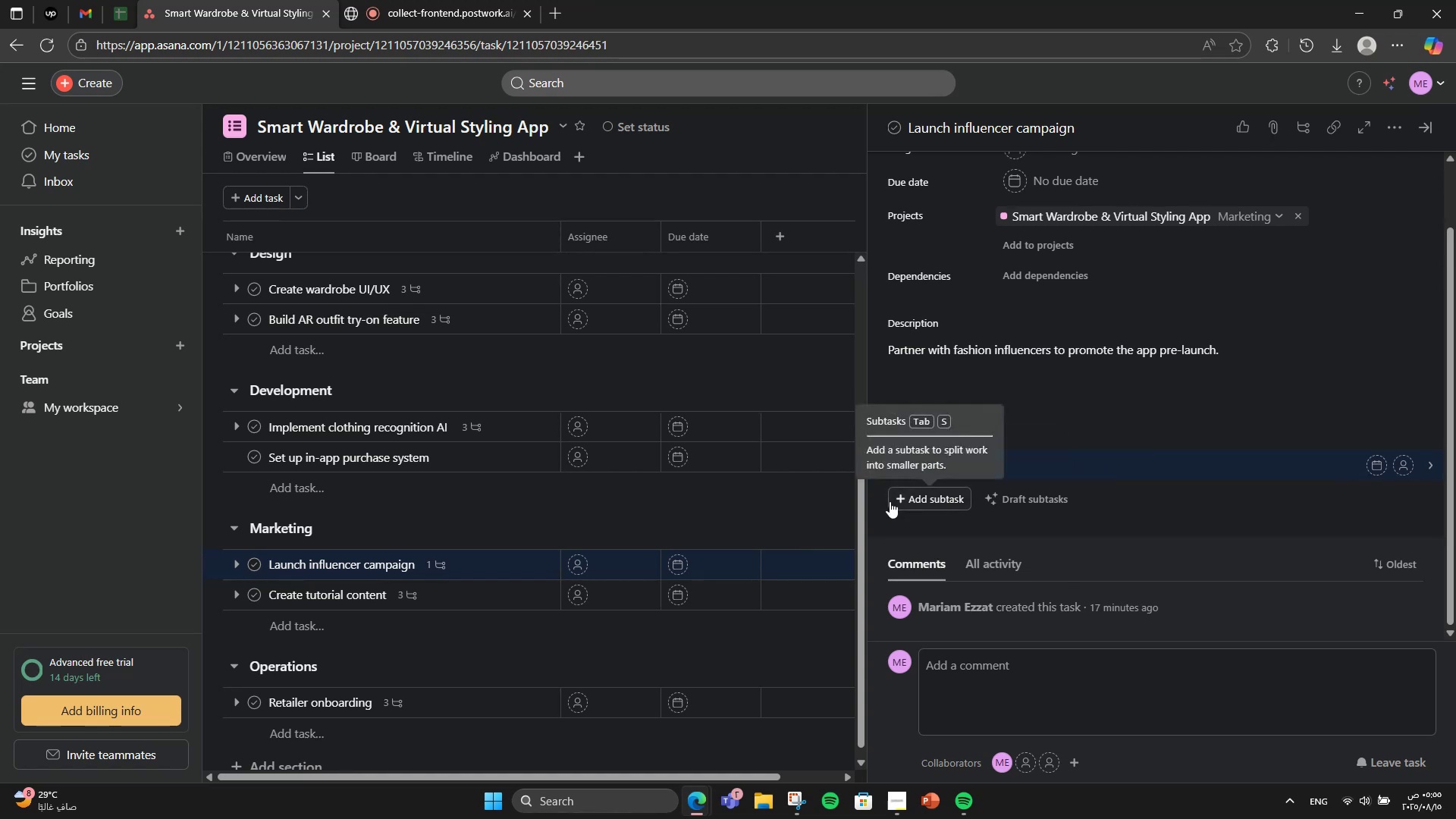 
key(Enter)
 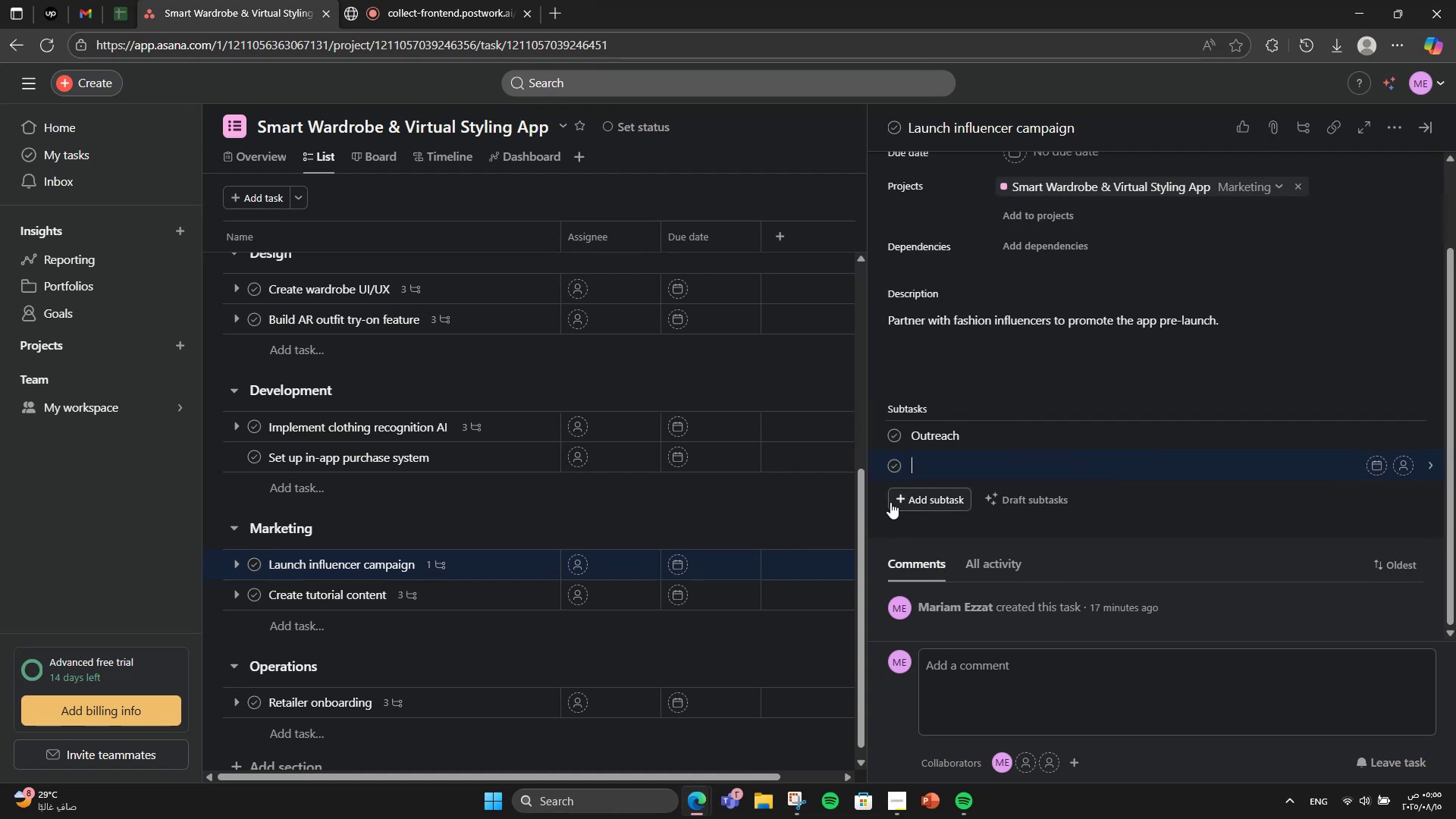 
type(Negotiate tems)
 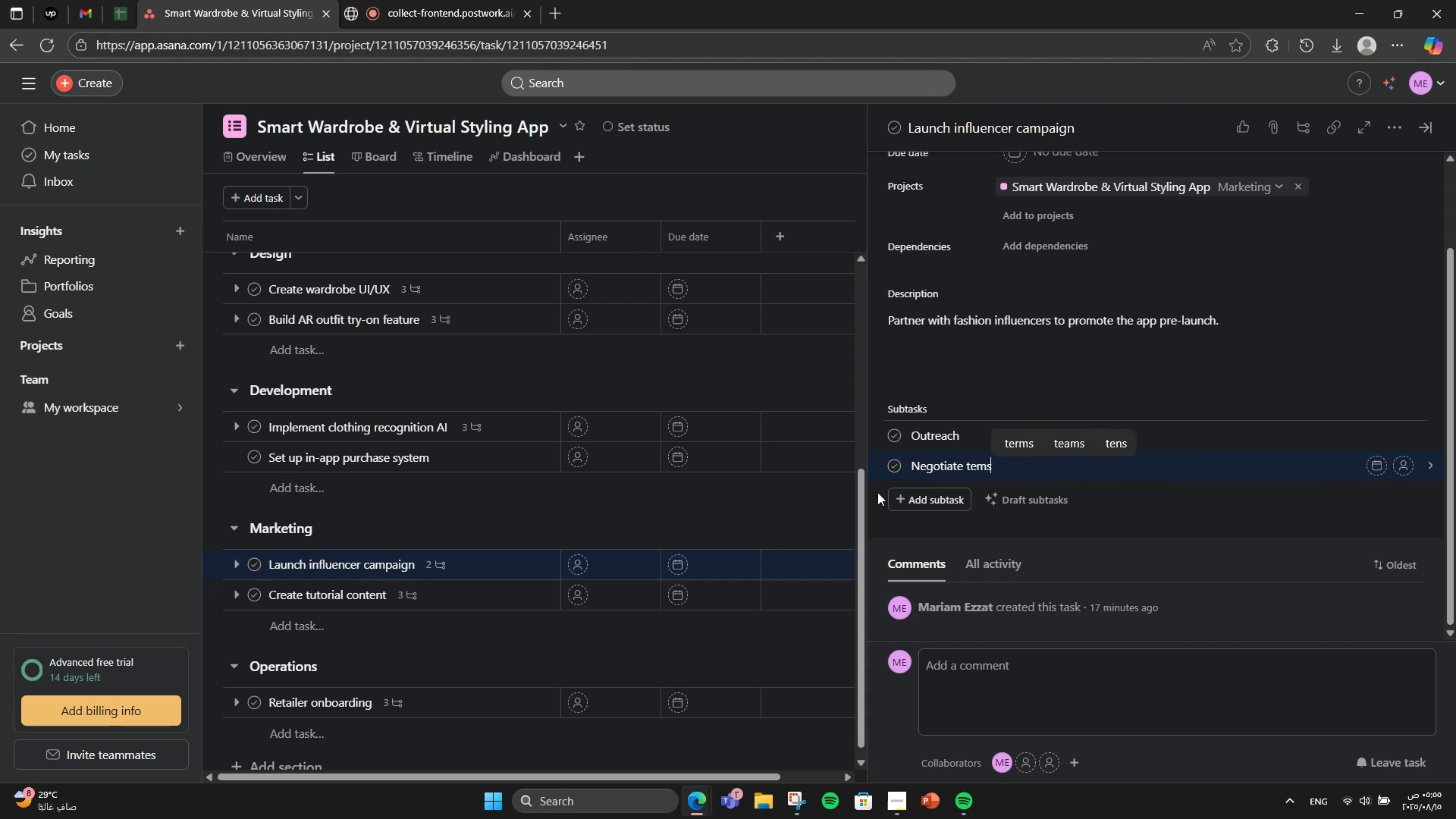 
key(Enter)
 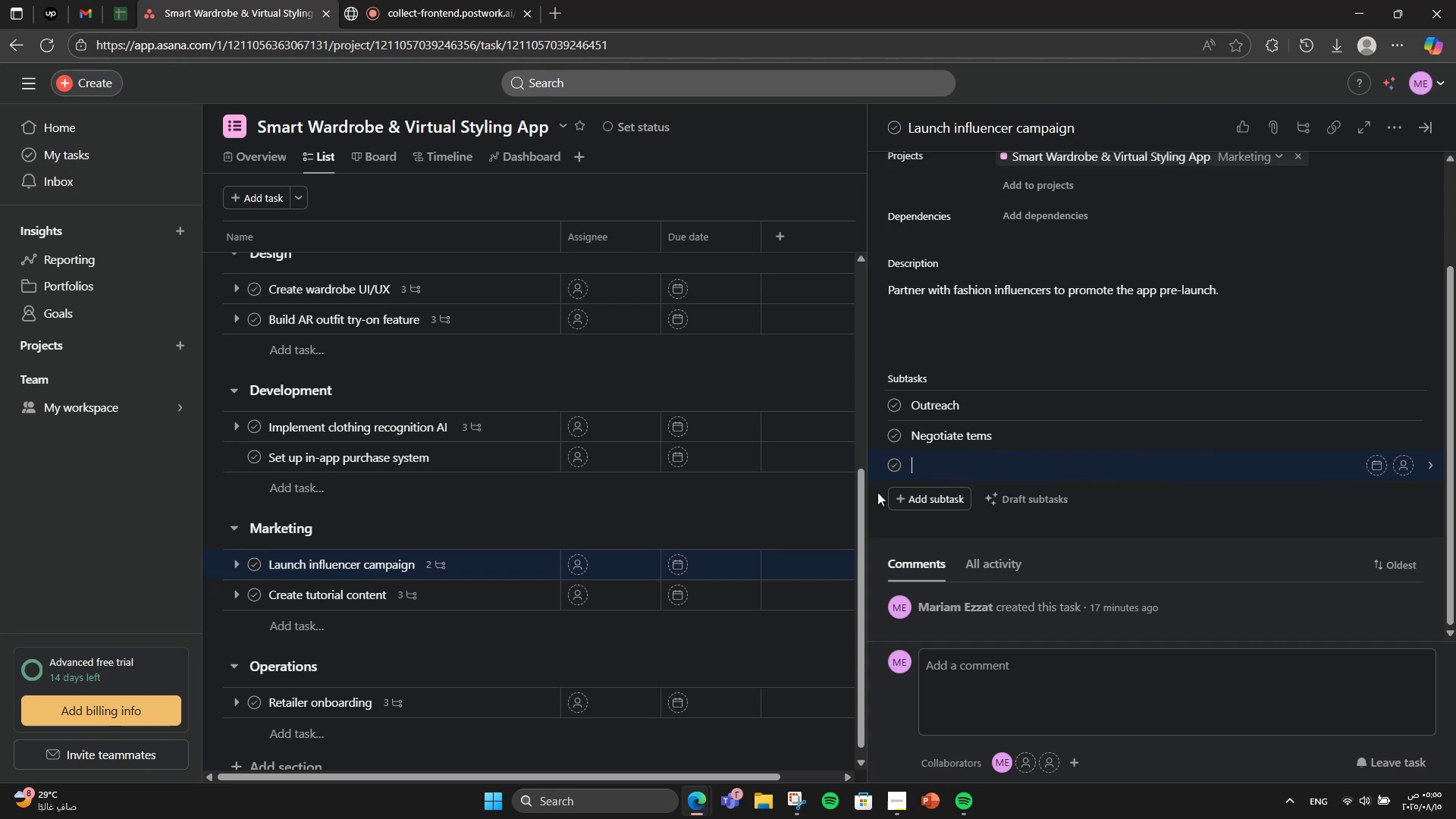 
key(Backspace)
key(Backspace)
key(Backspace)
type(rms)
 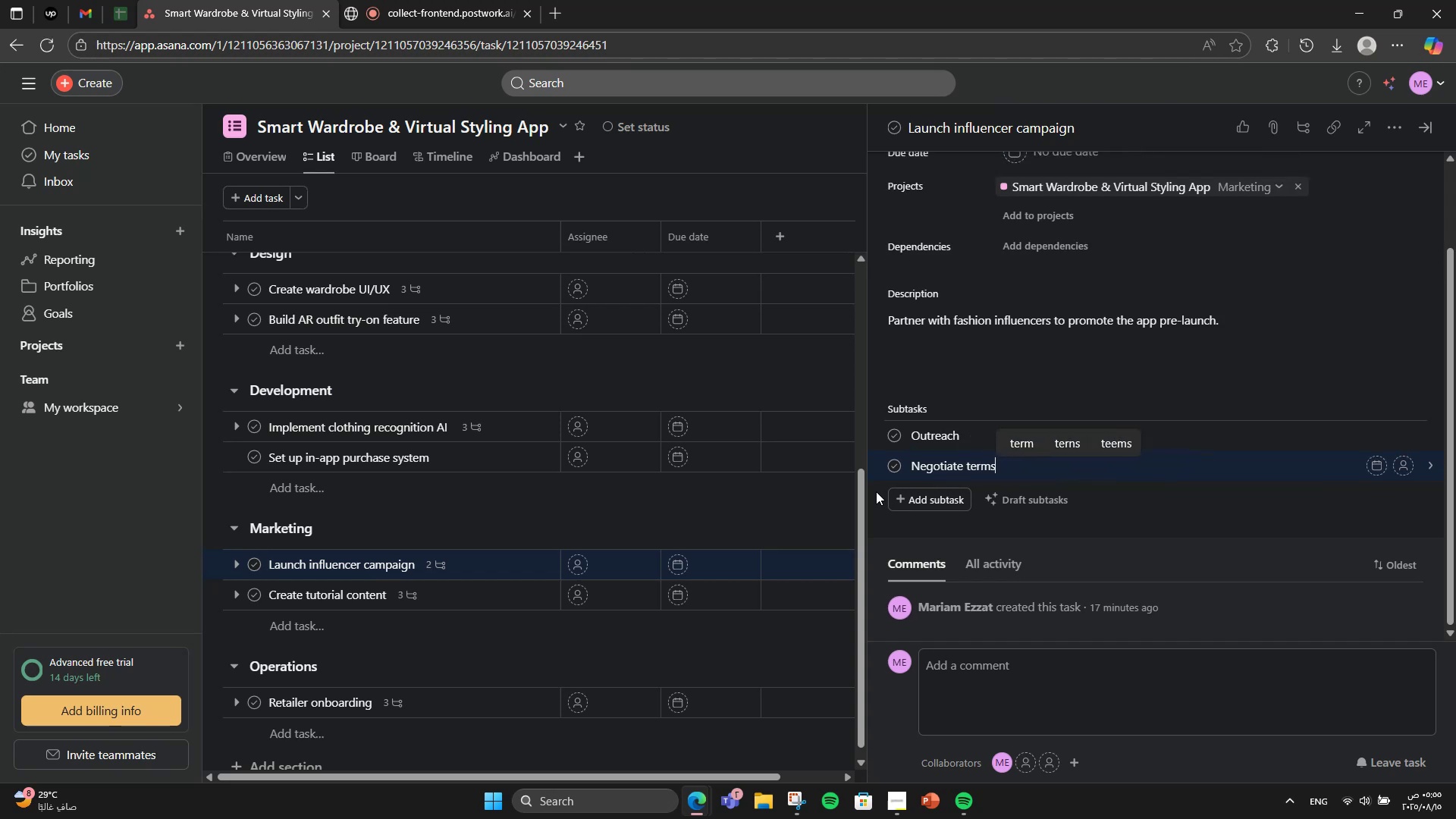 
key(Enter)
 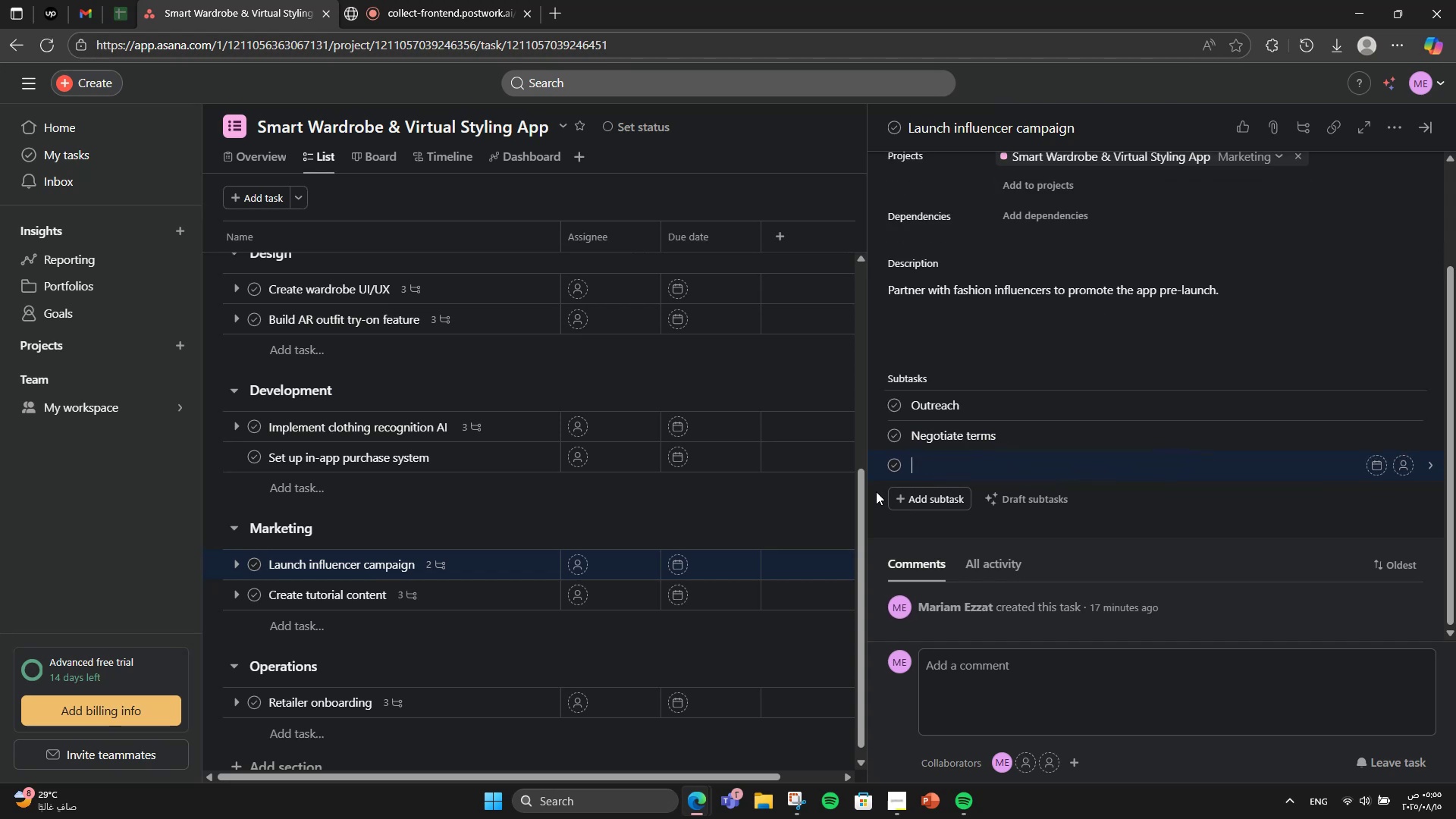 
type(Content schedule)
 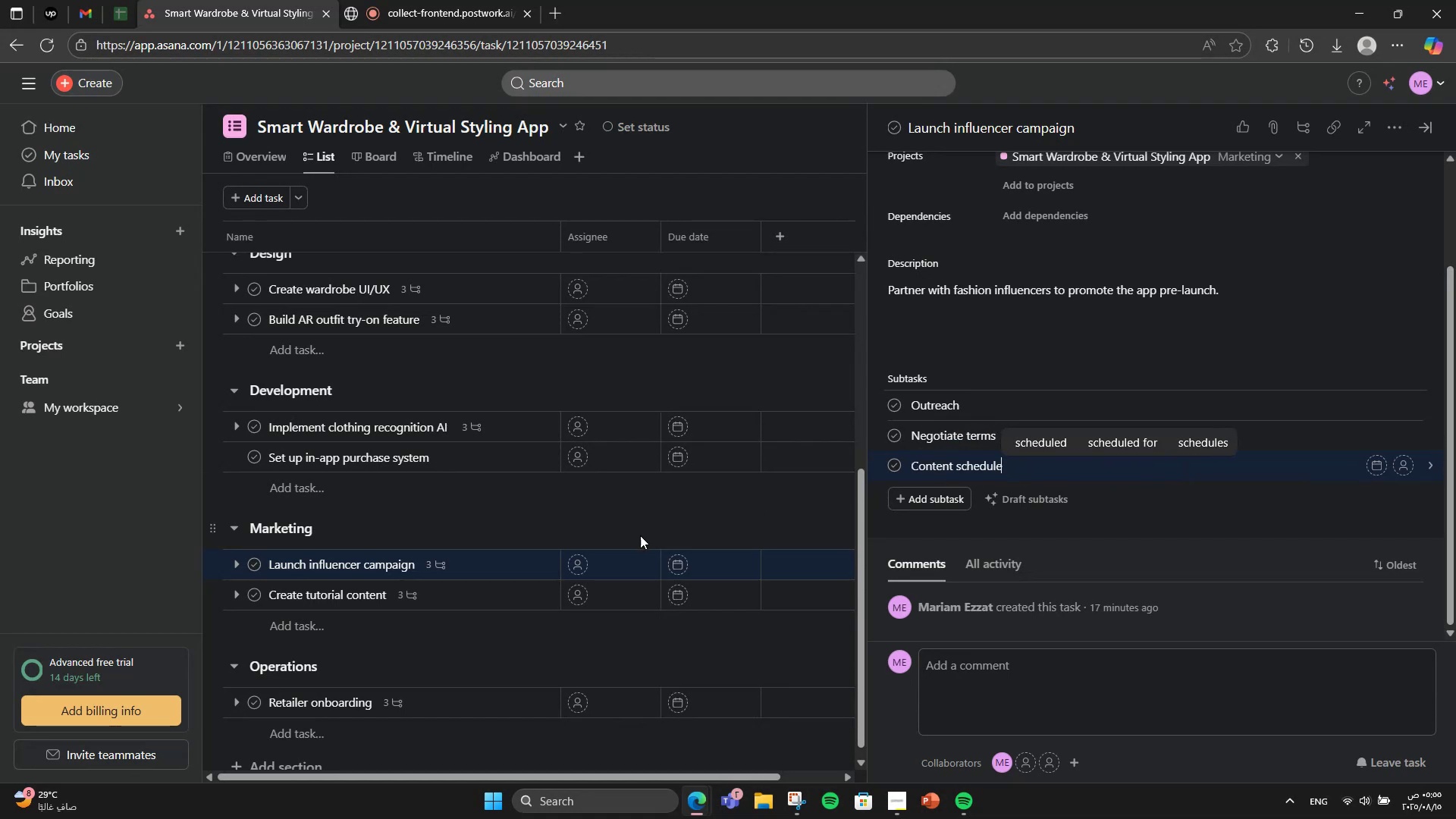 
left_click([474, 456])
 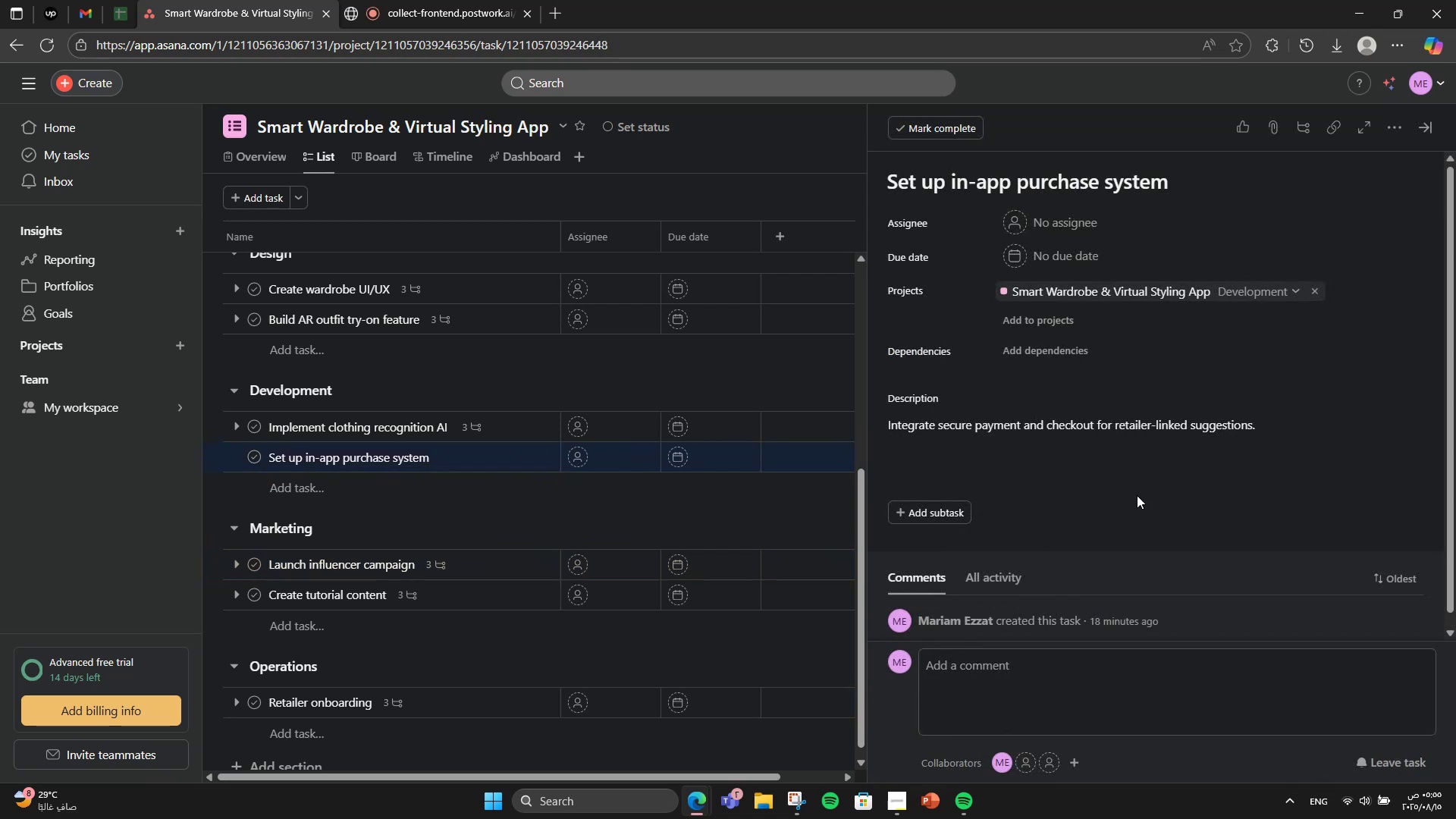 
left_click([905, 503])
 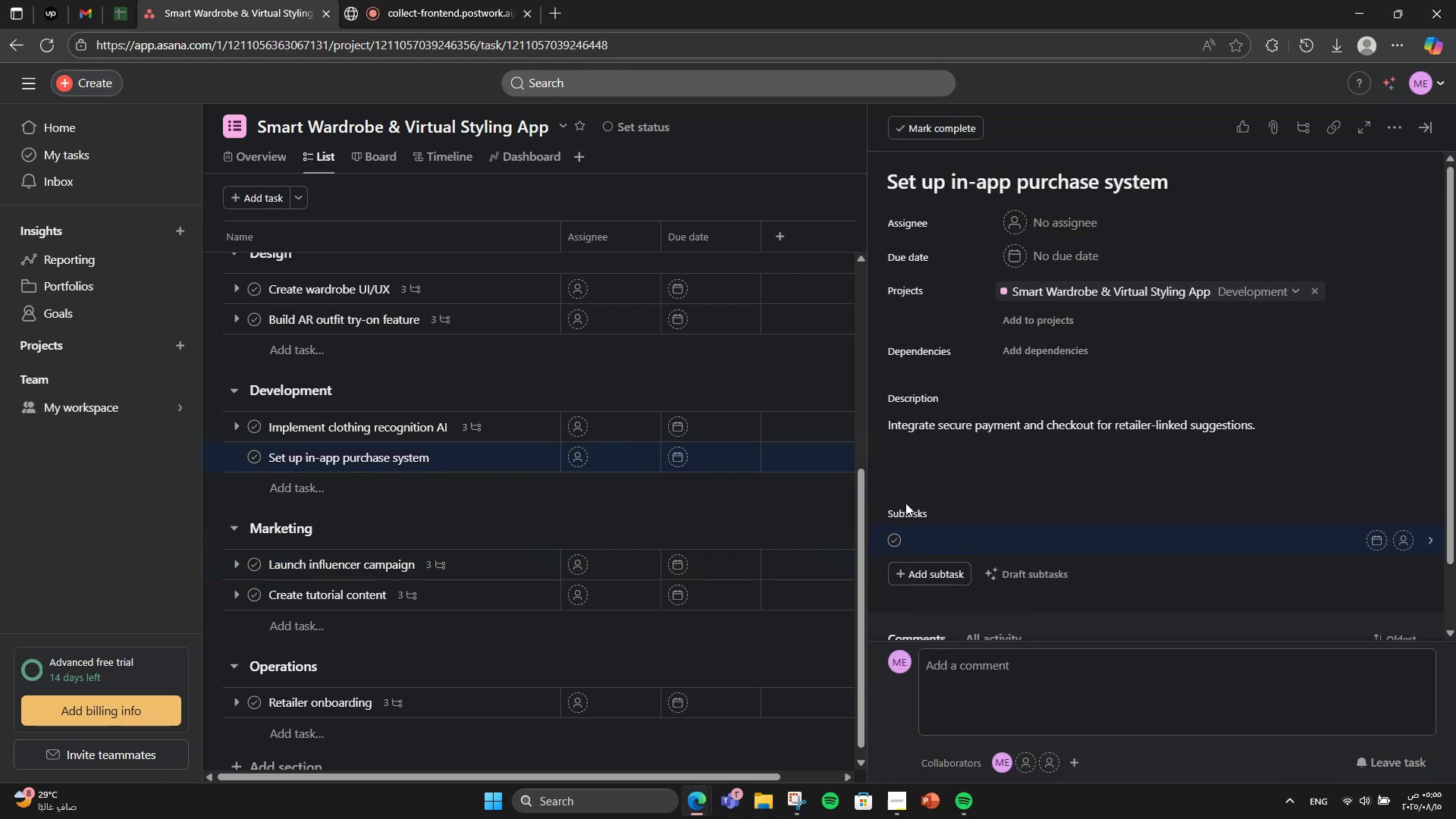 
type(Api )
key(Backspace)
key(Backspace)
key(Backspace)
type(PI )
 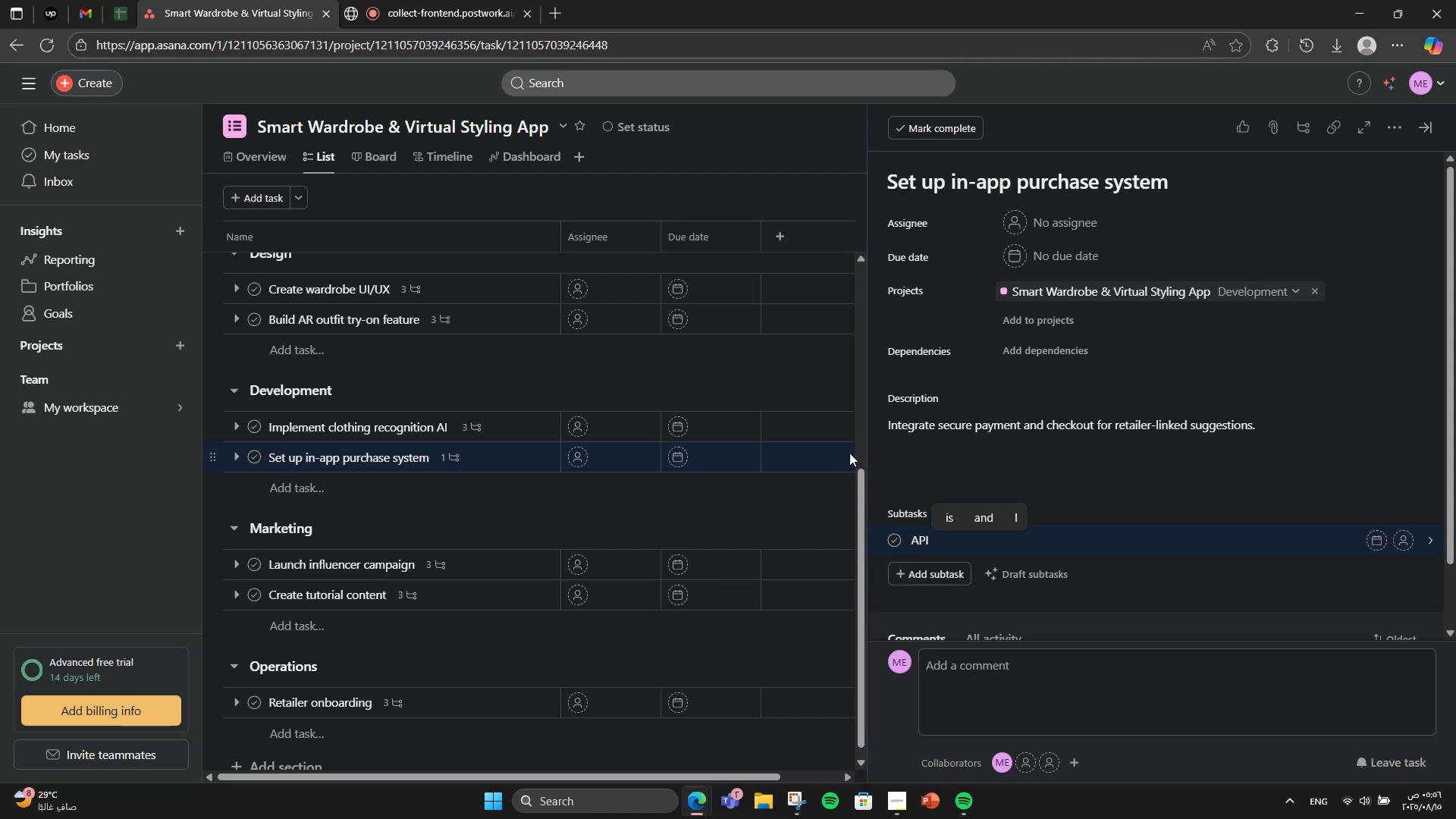 
wait(16.39)
 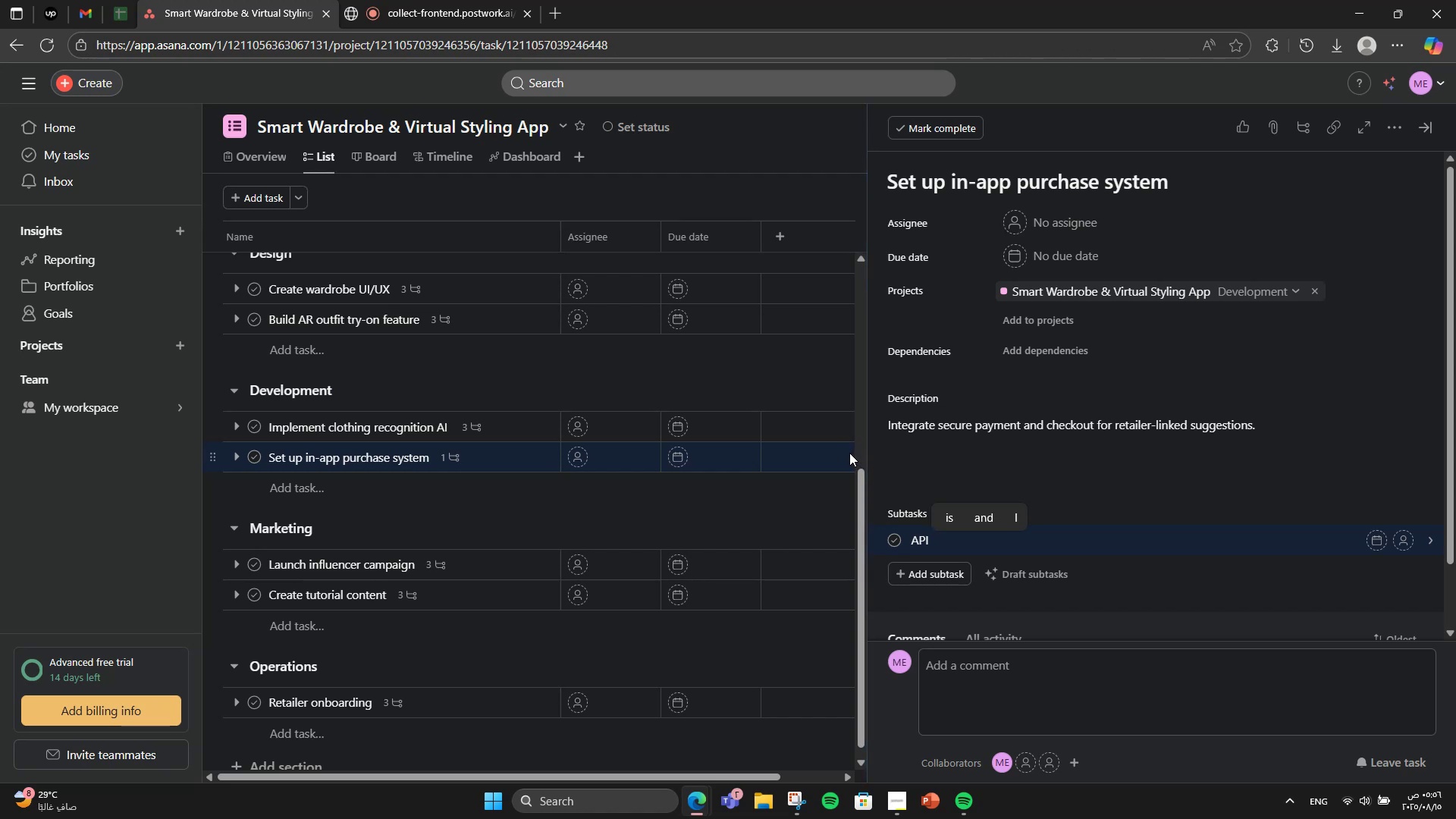 
type(selection)
 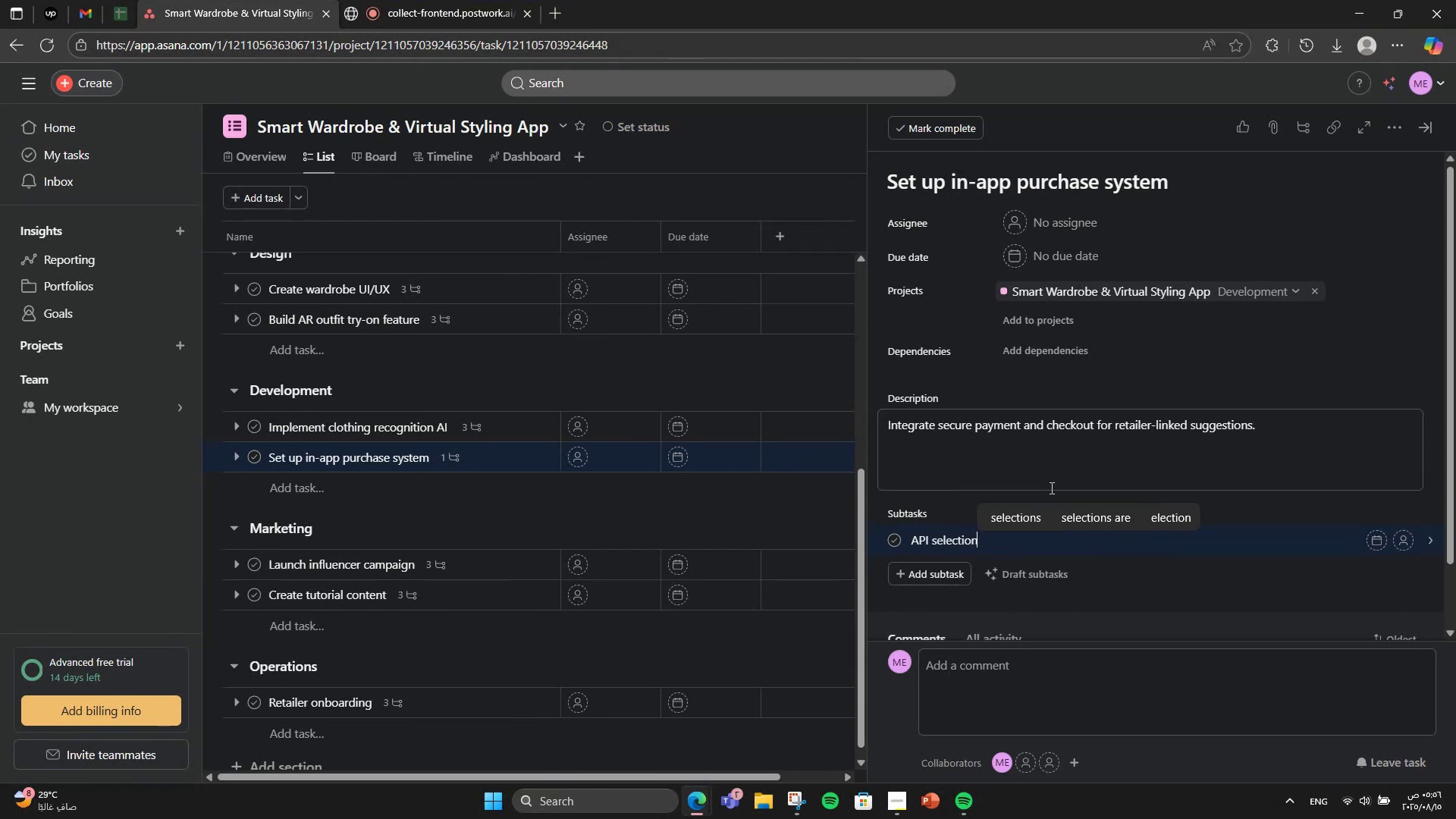 
key(Enter)
 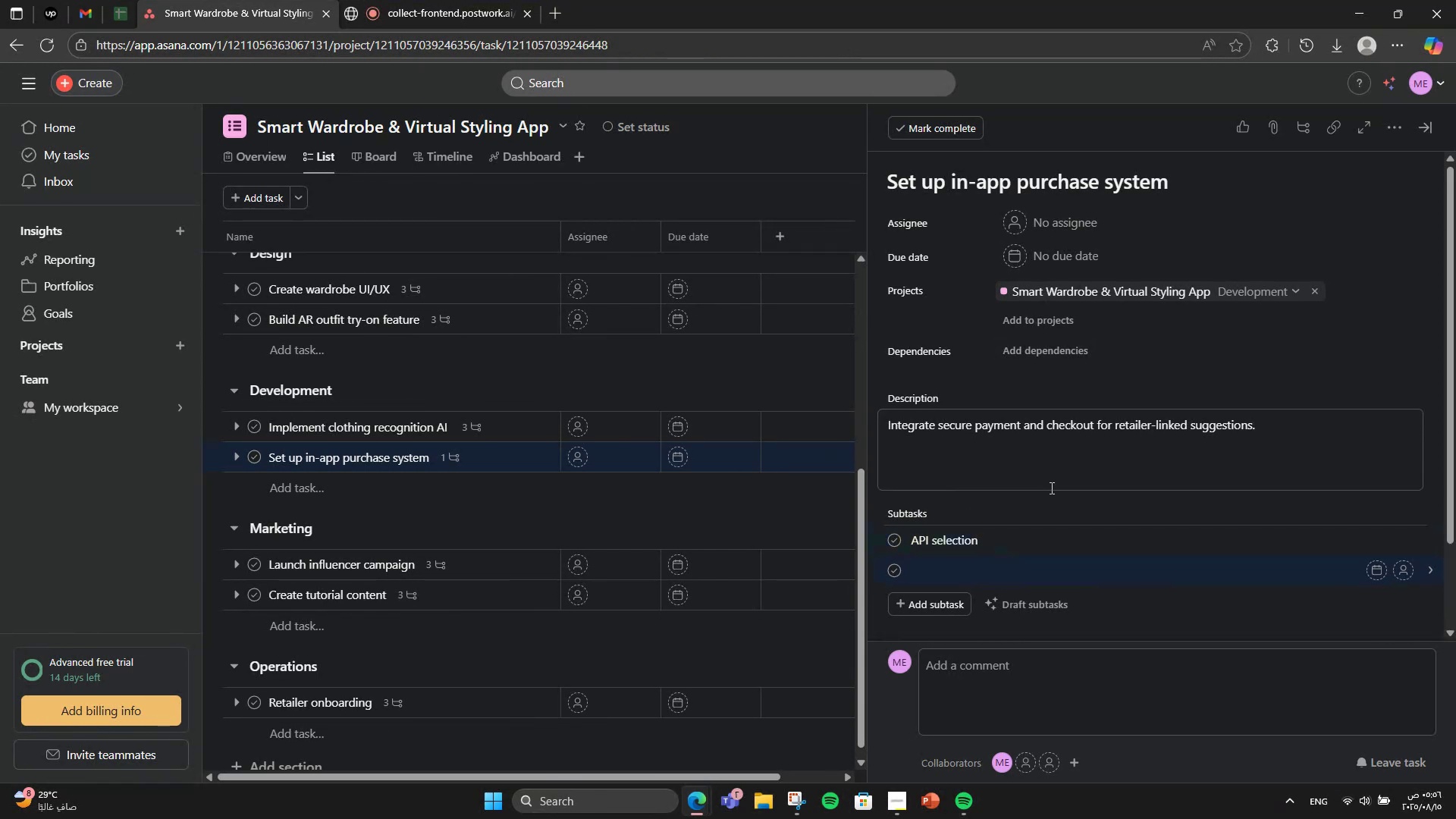 
type(Security testing )
key(Backspace)
 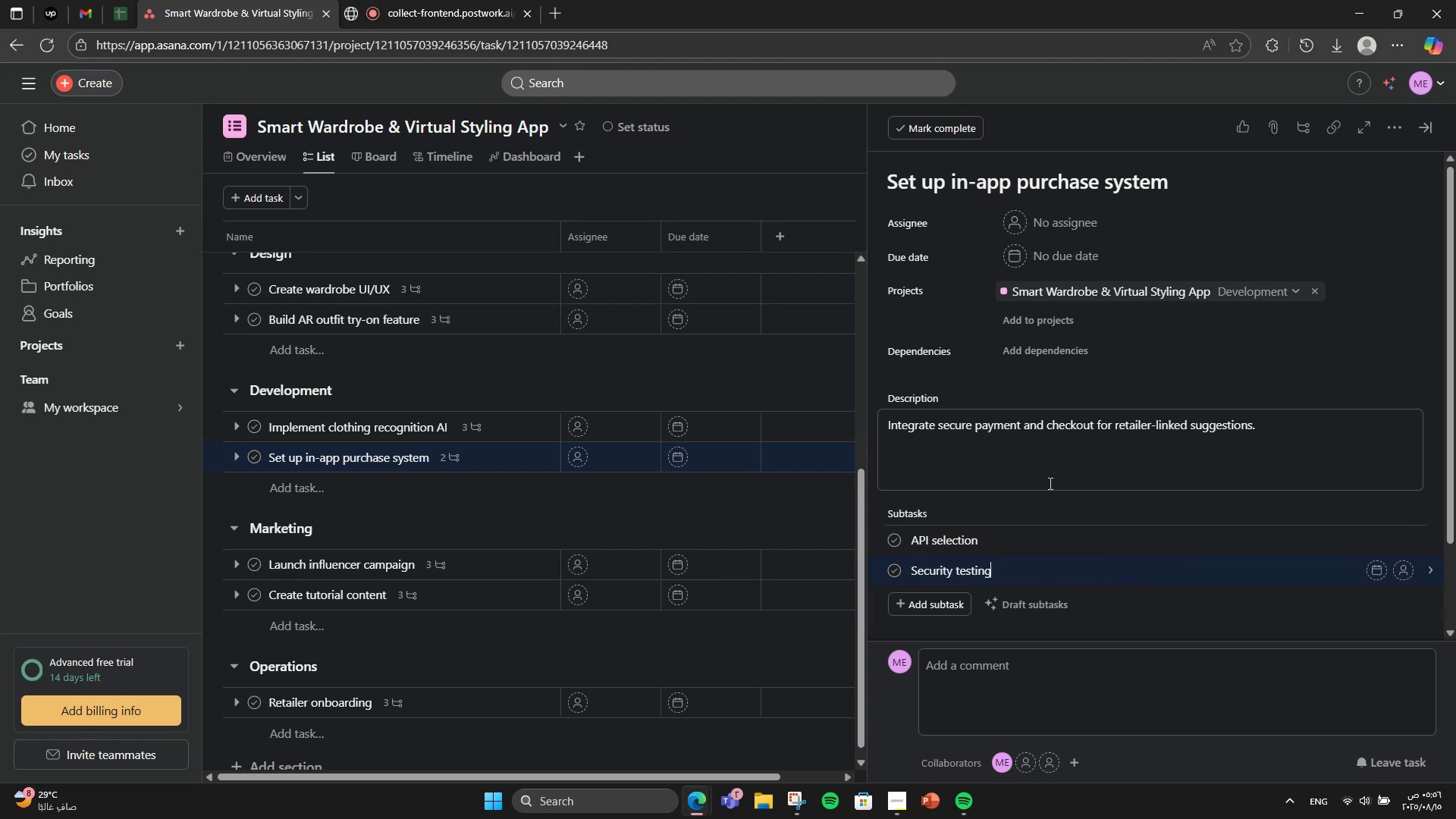 
key(Enter)
 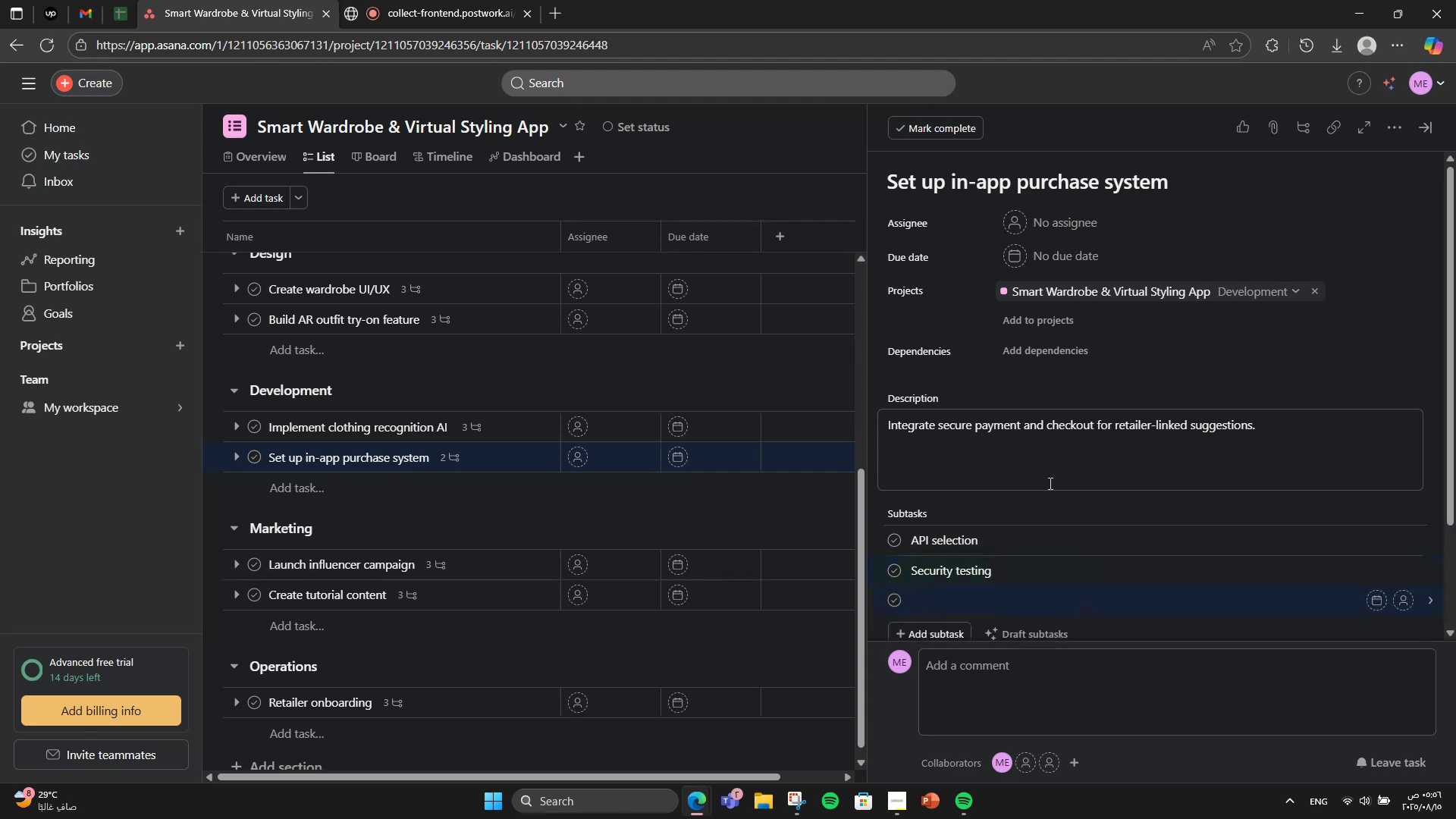 
type(Launch)
 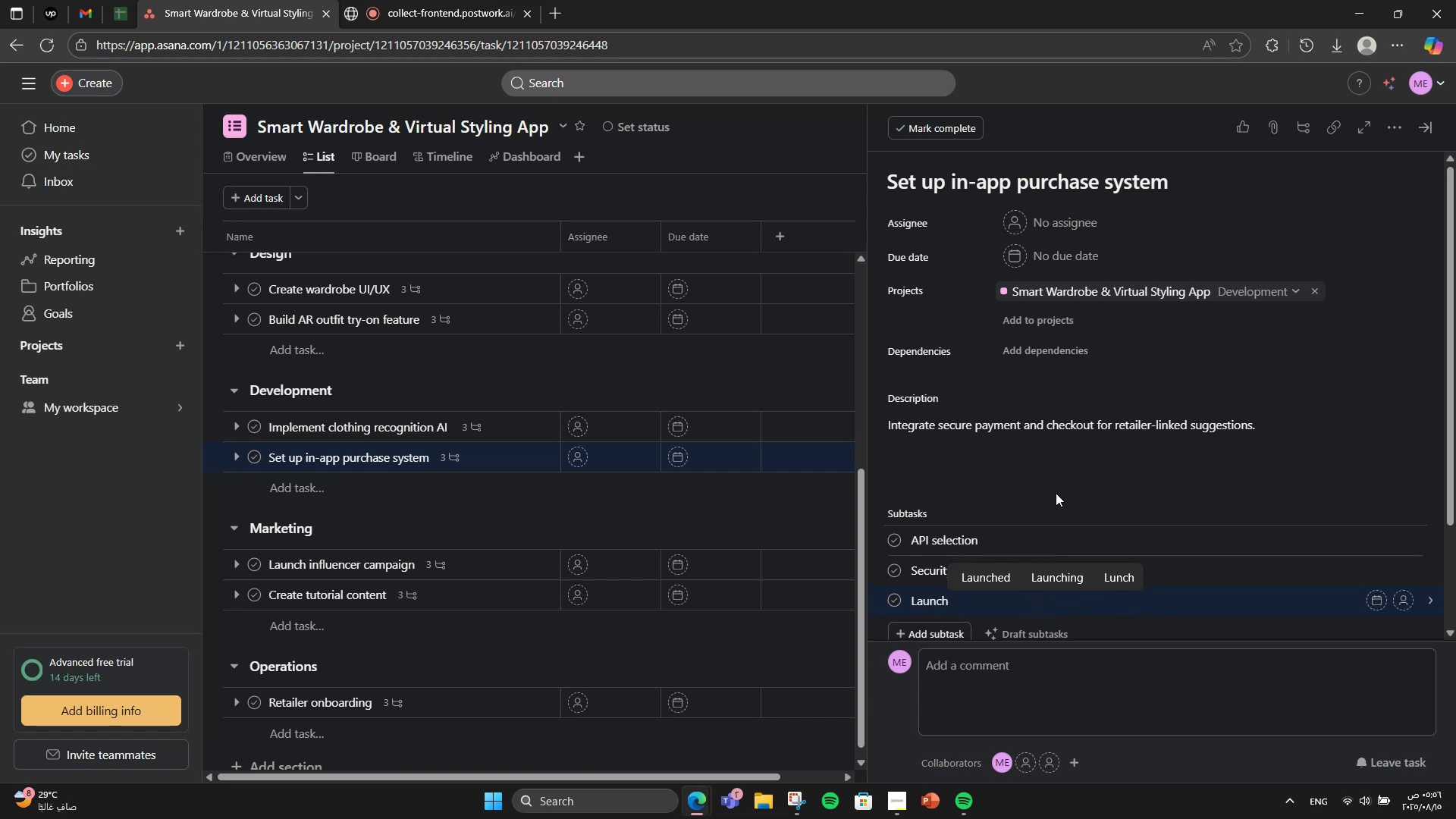 
wait(8.07)
 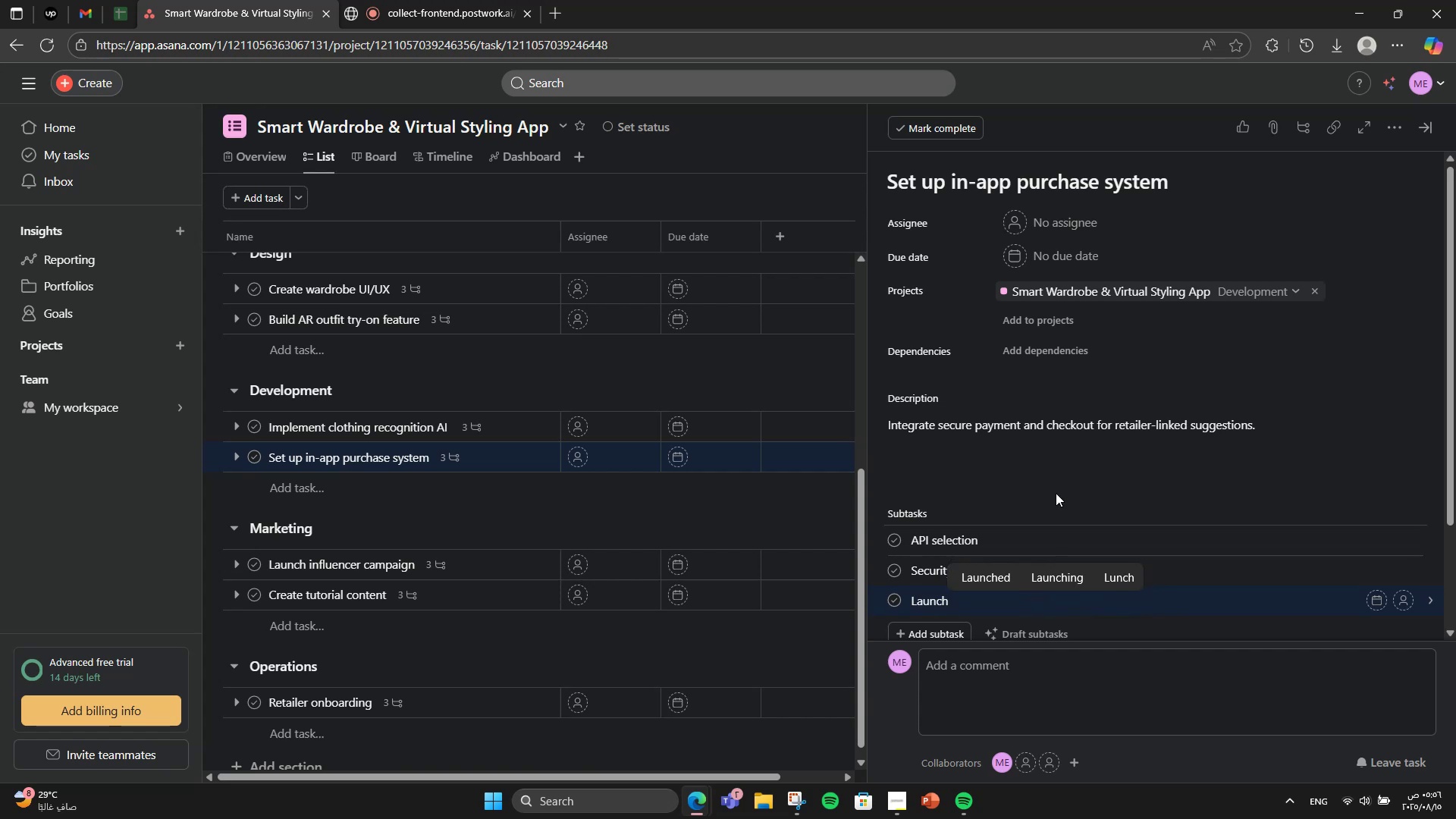 
scroll: coordinate [1046, 102], scroll_direction: down, amount: 1.0
 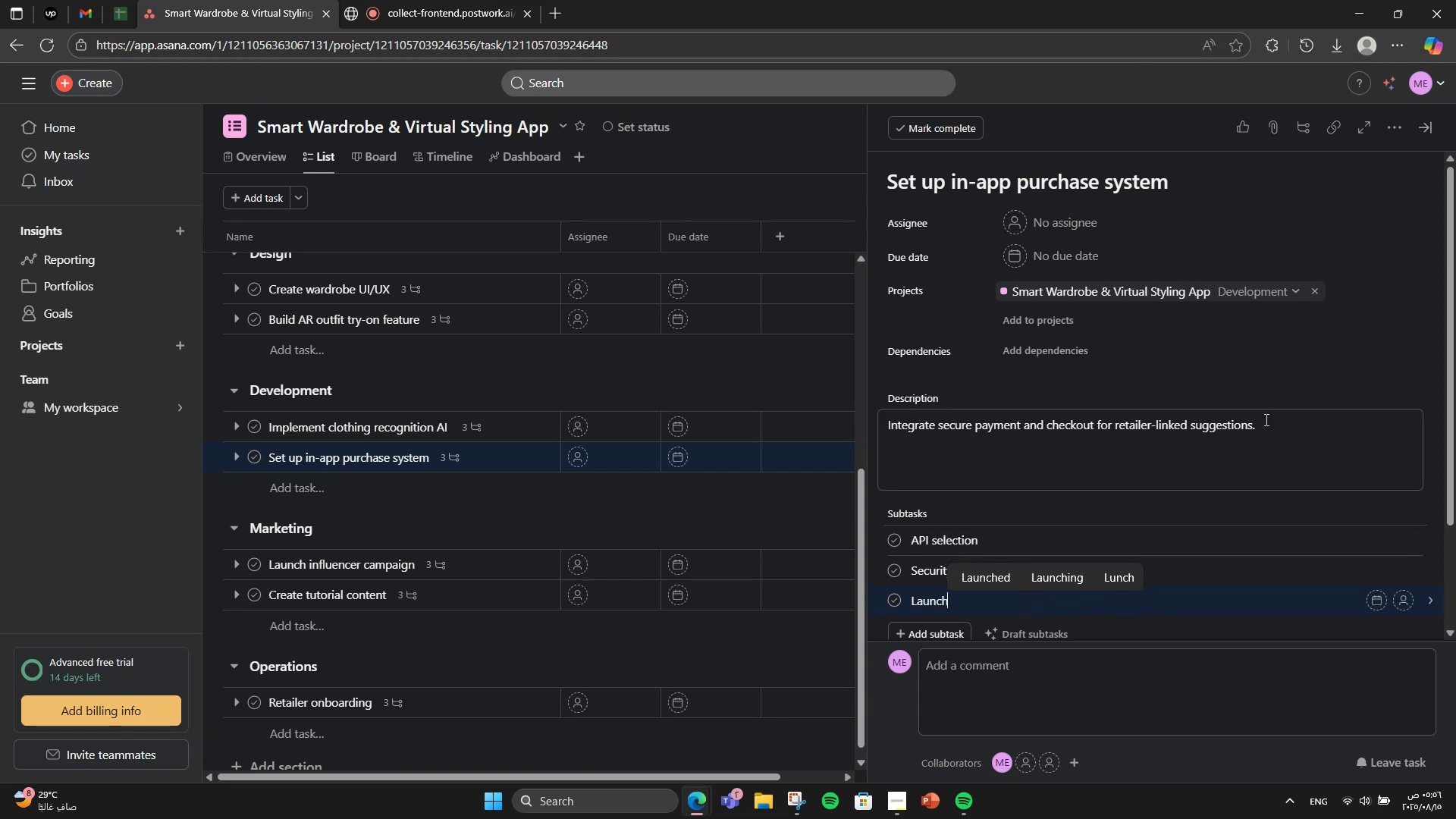 
left_click([1265, 419])
 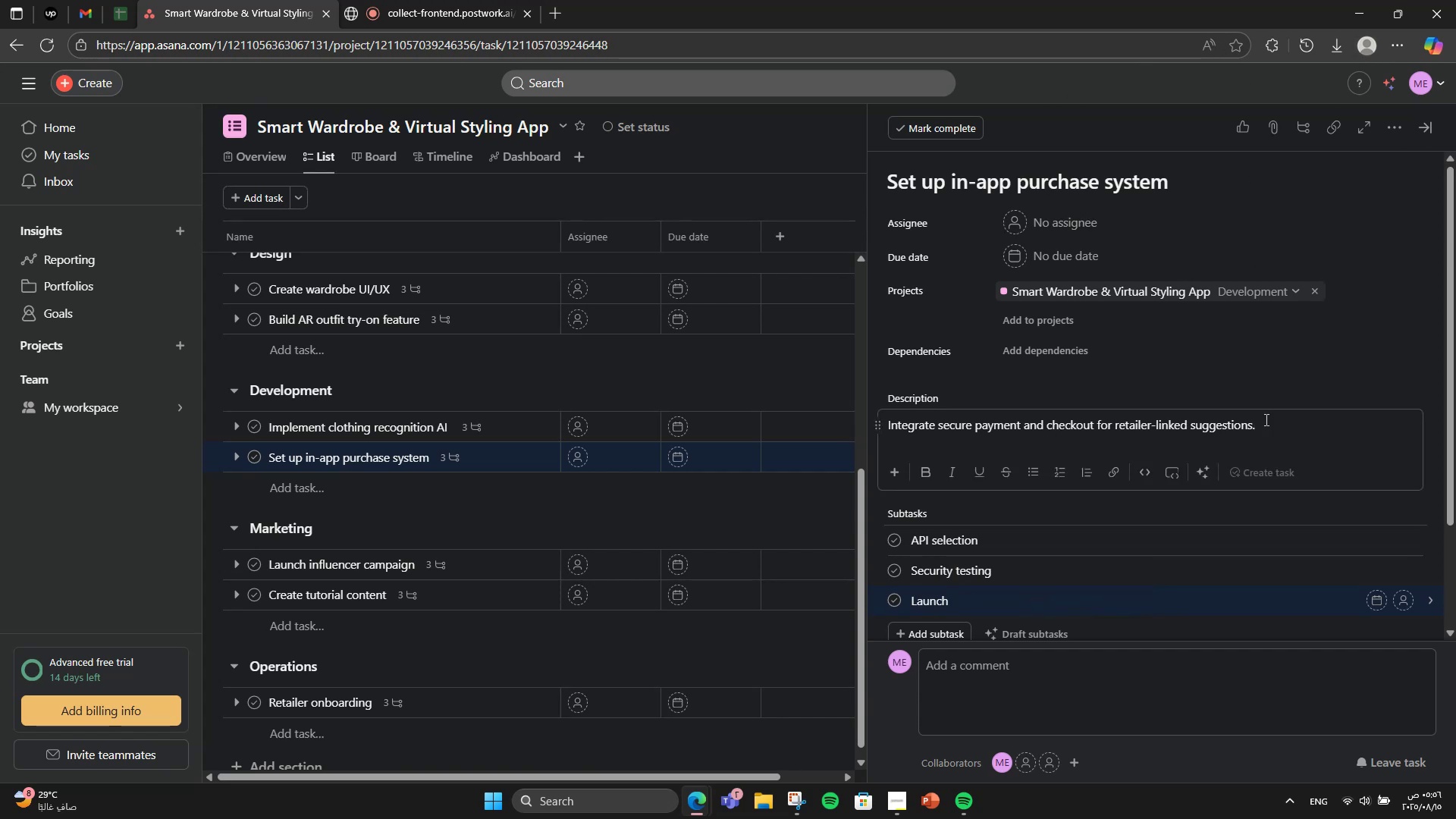 
scroll: coordinate [1265, 419], scroll_direction: up, amount: 1.0
 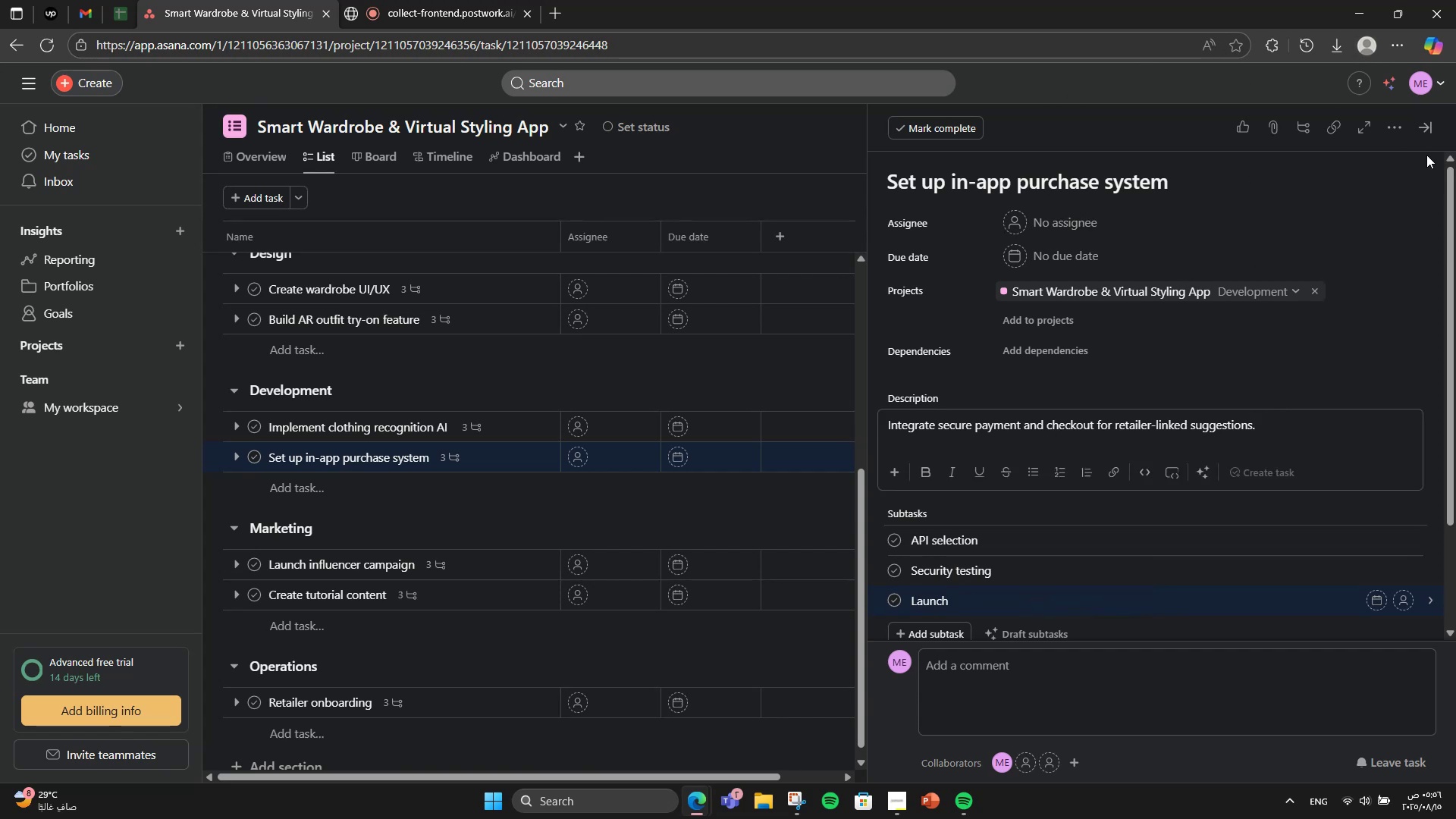 
left_click([1426, 115])
 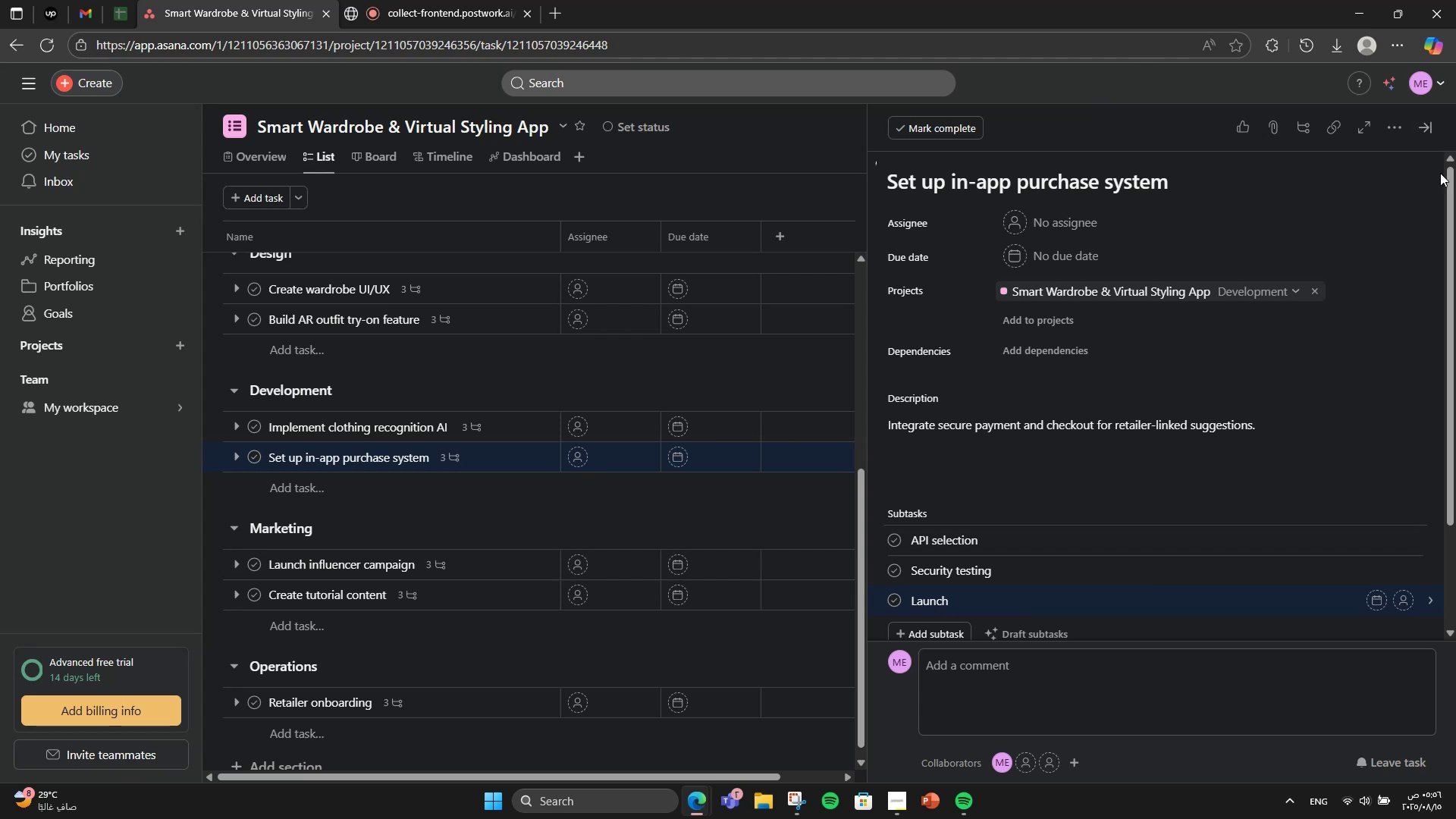 
left_click([1424, 136])
 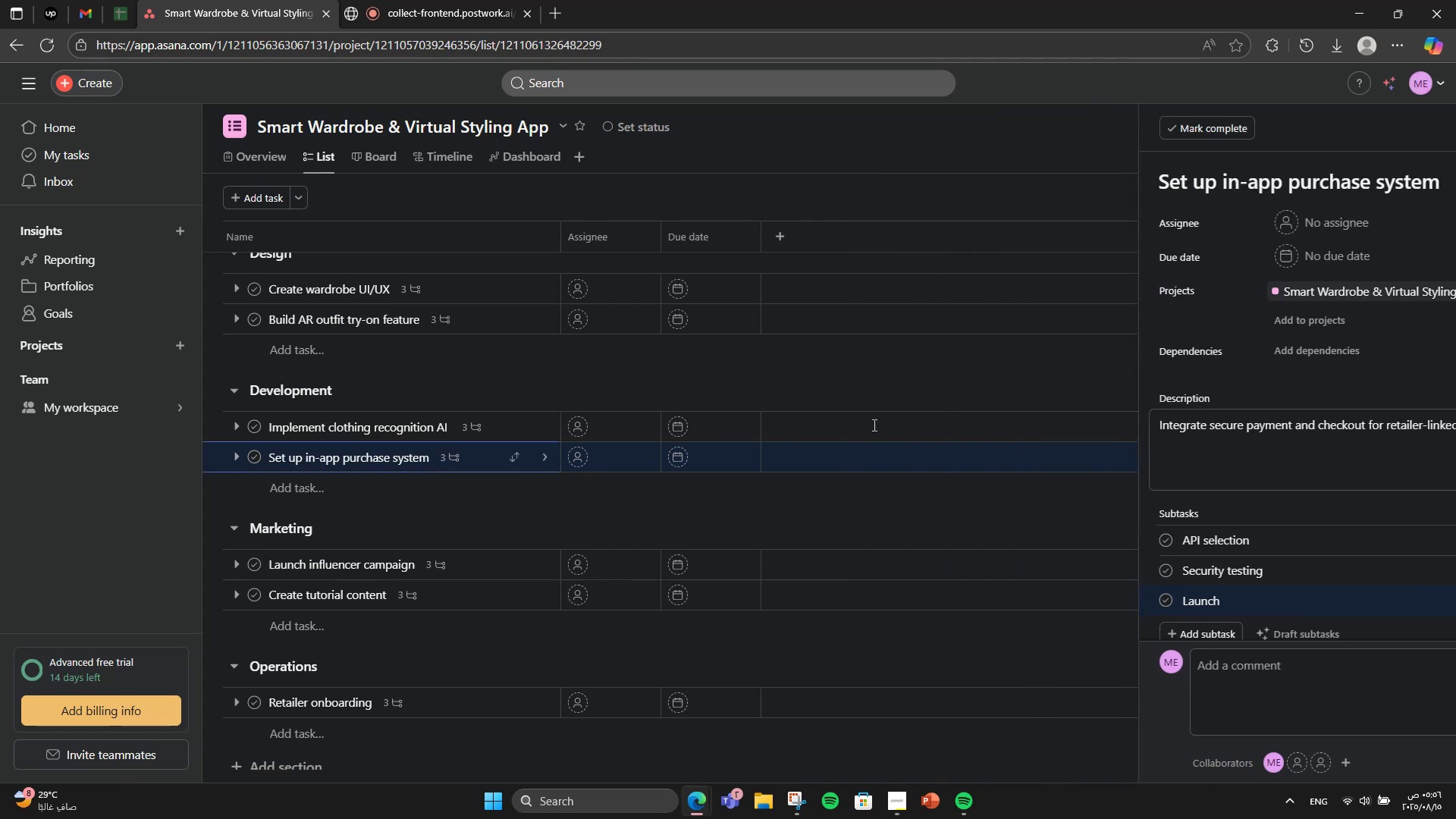 
scroll: coordinate [428, 483], scroll_direction: up, amount: 7.0
 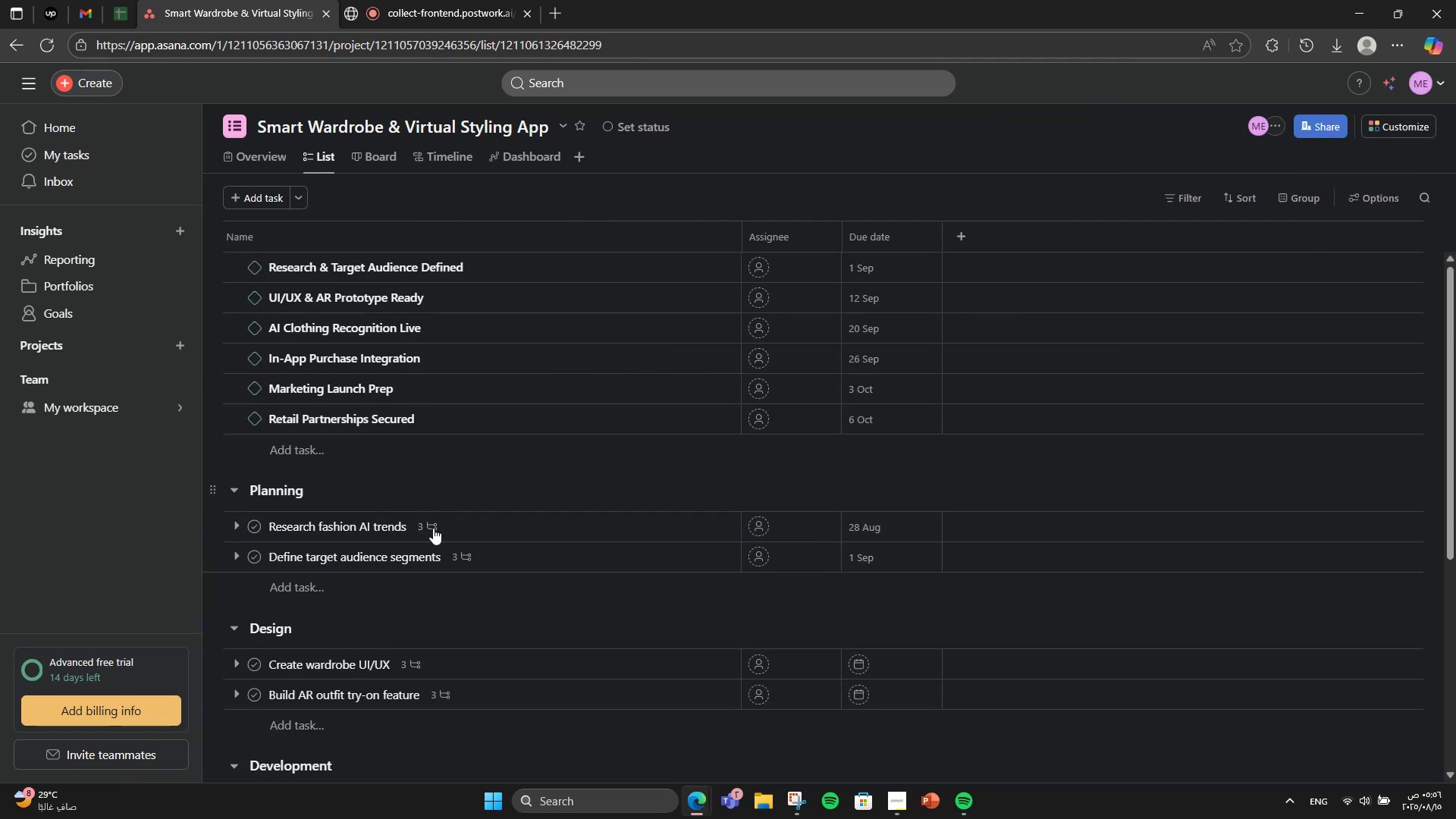 
scroll: coordinate [451, 567], scroll_direction: down, amount: 3.0
 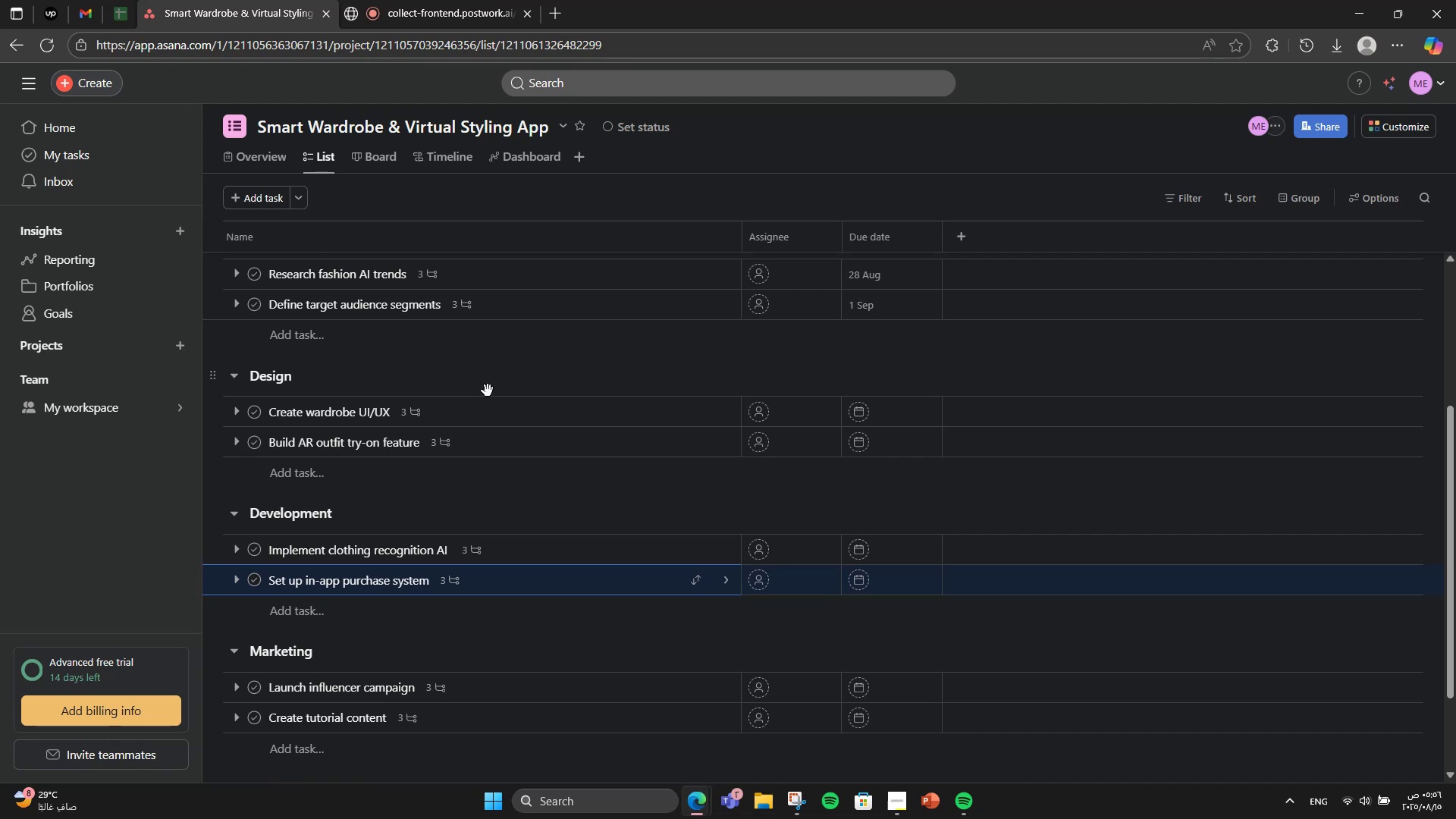 
wait(11.7)
 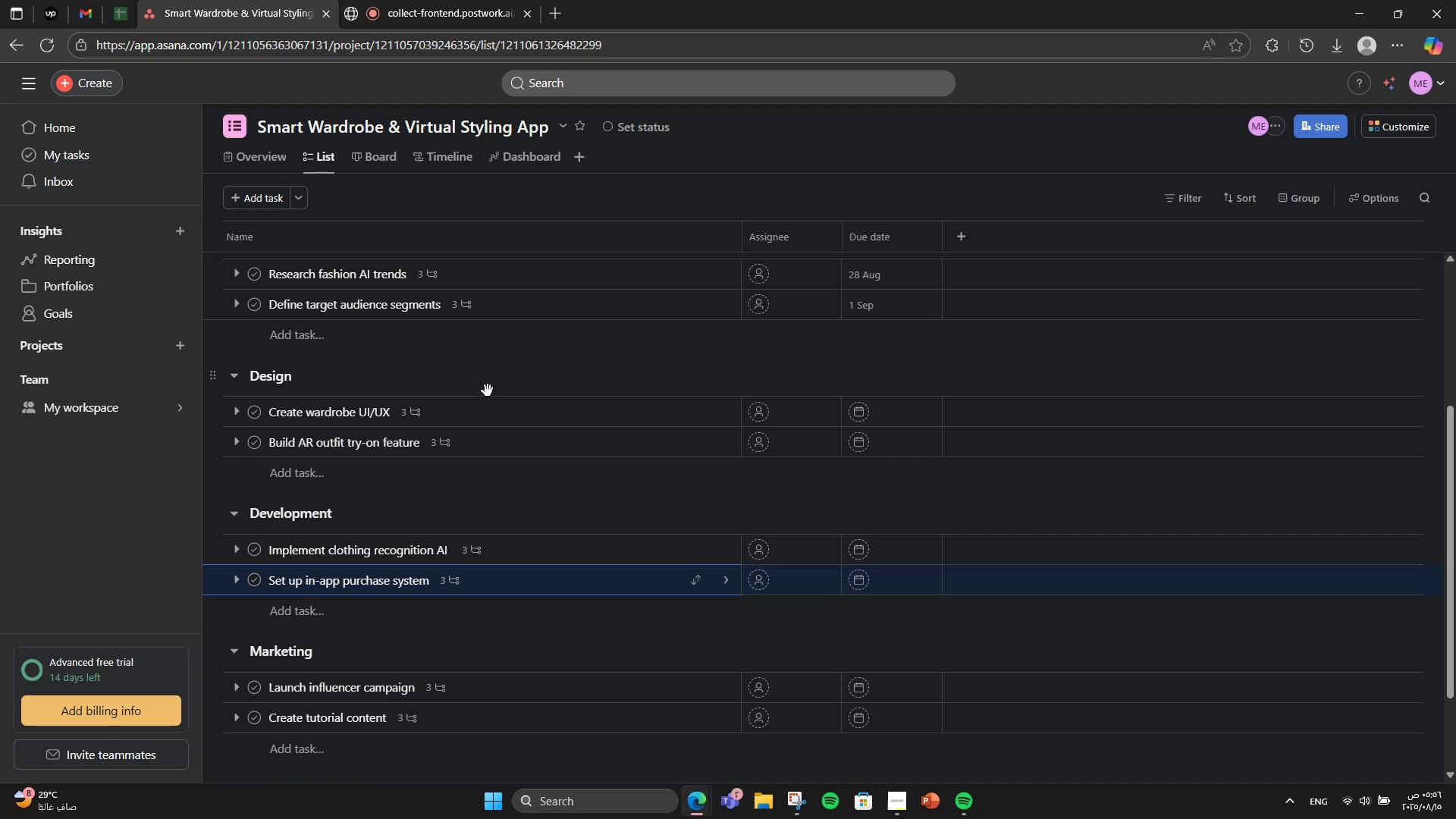 
scroll: coordinate [328, 818], scroll_direction: down, amount: 7.0
 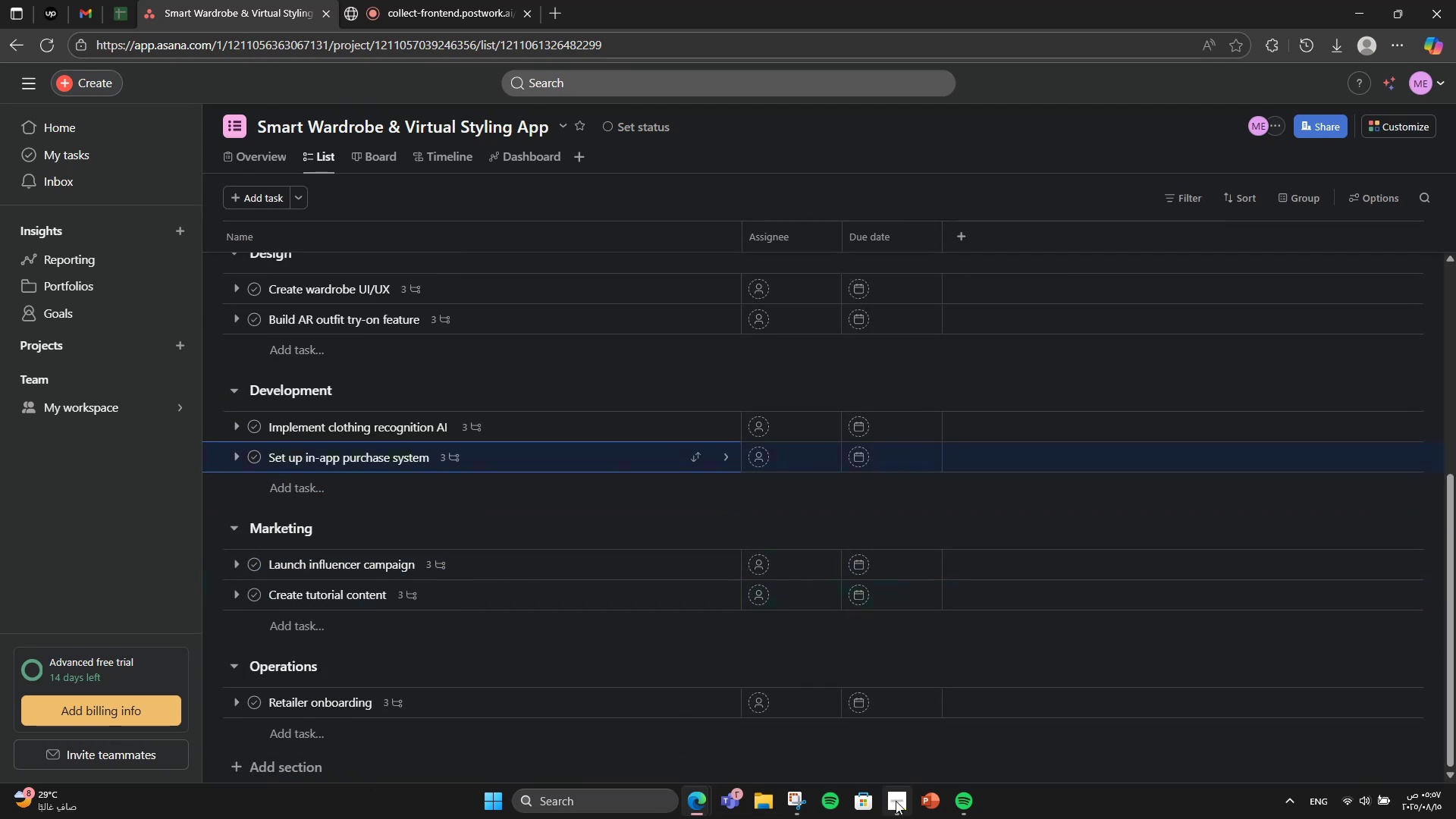 
scroll: coordinate [655, 629], scroll_direction: up, amount: 6.0
 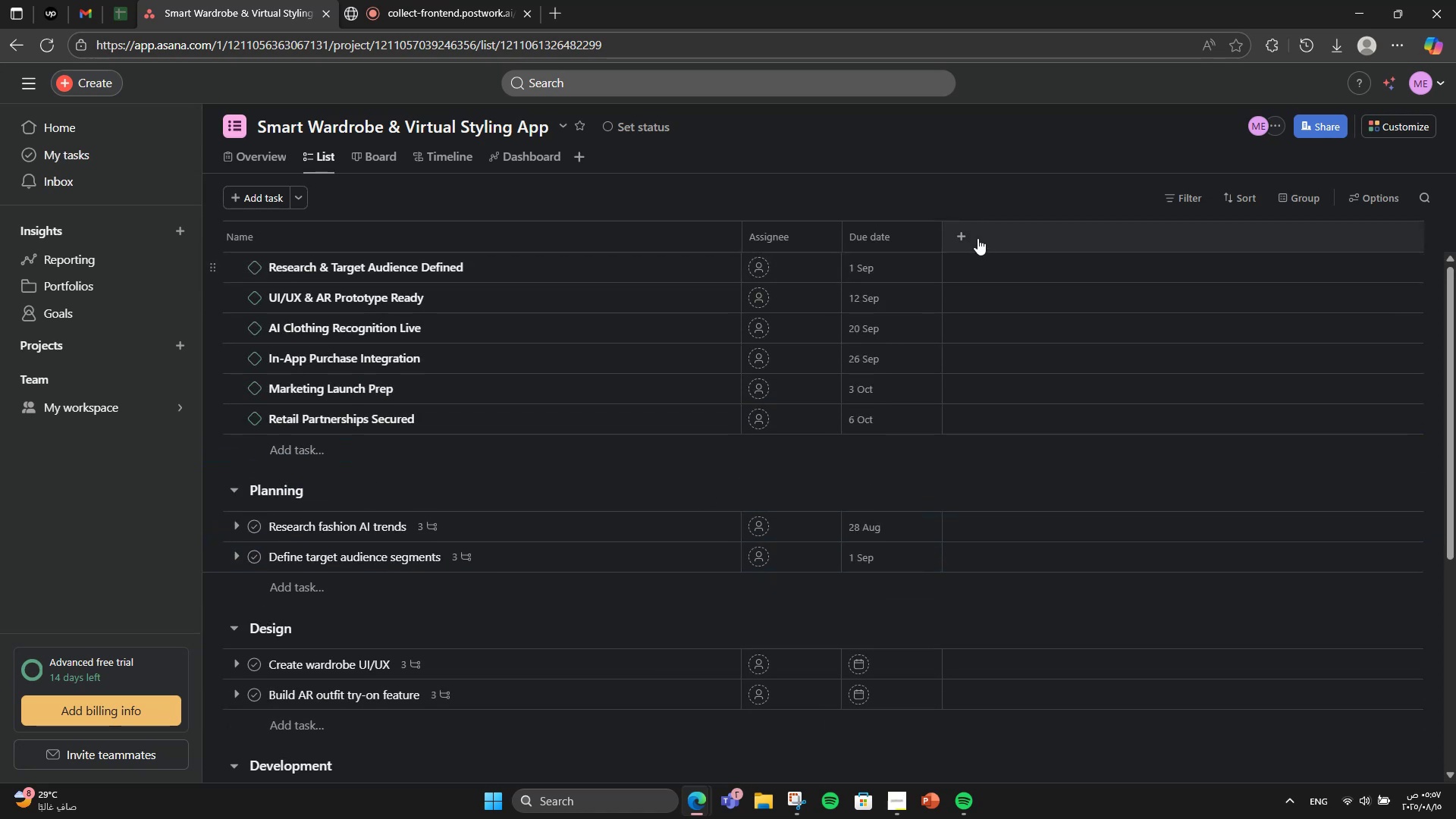 
left_click([963, 233])
 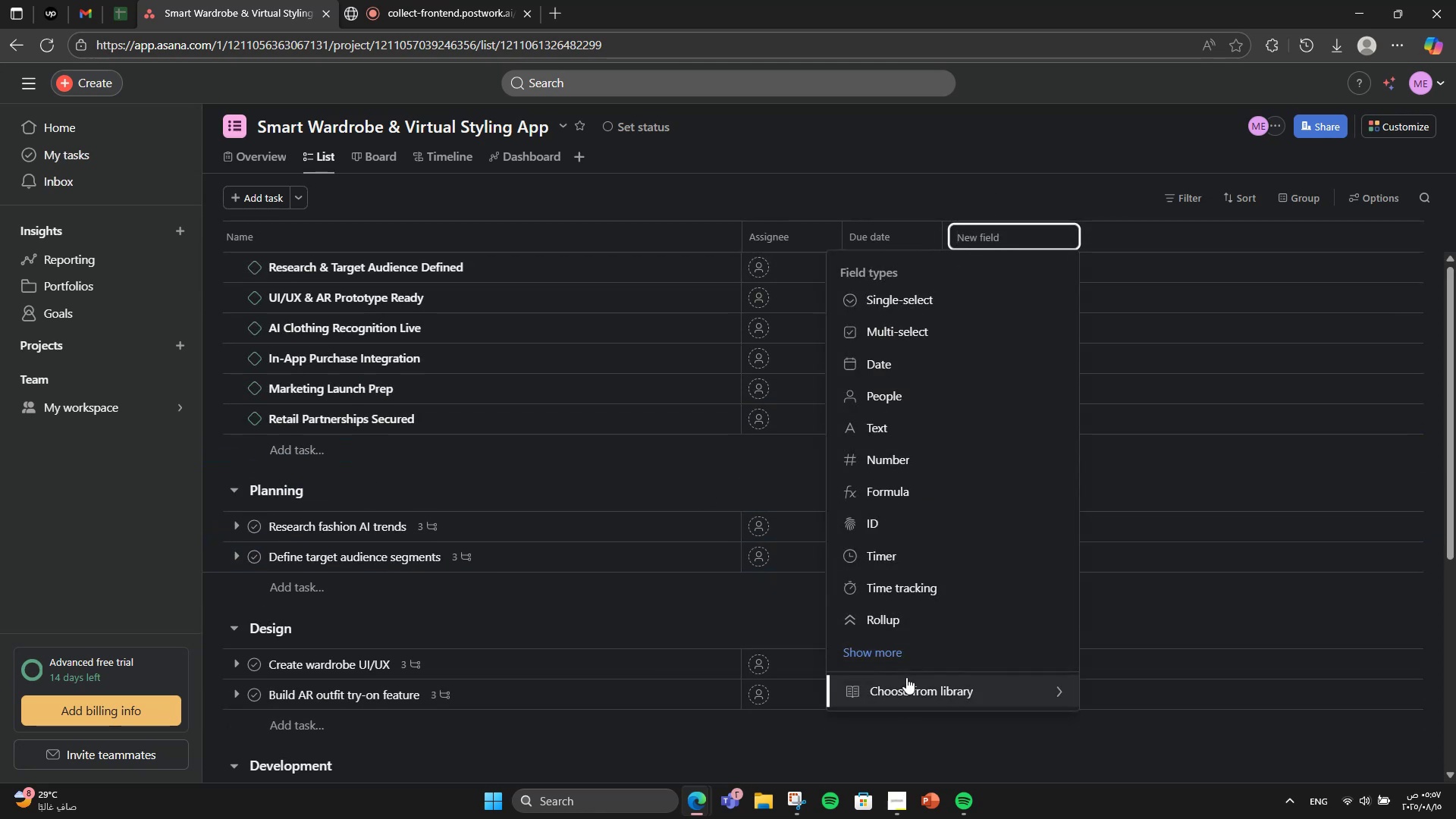 
left_click([906, 677])
 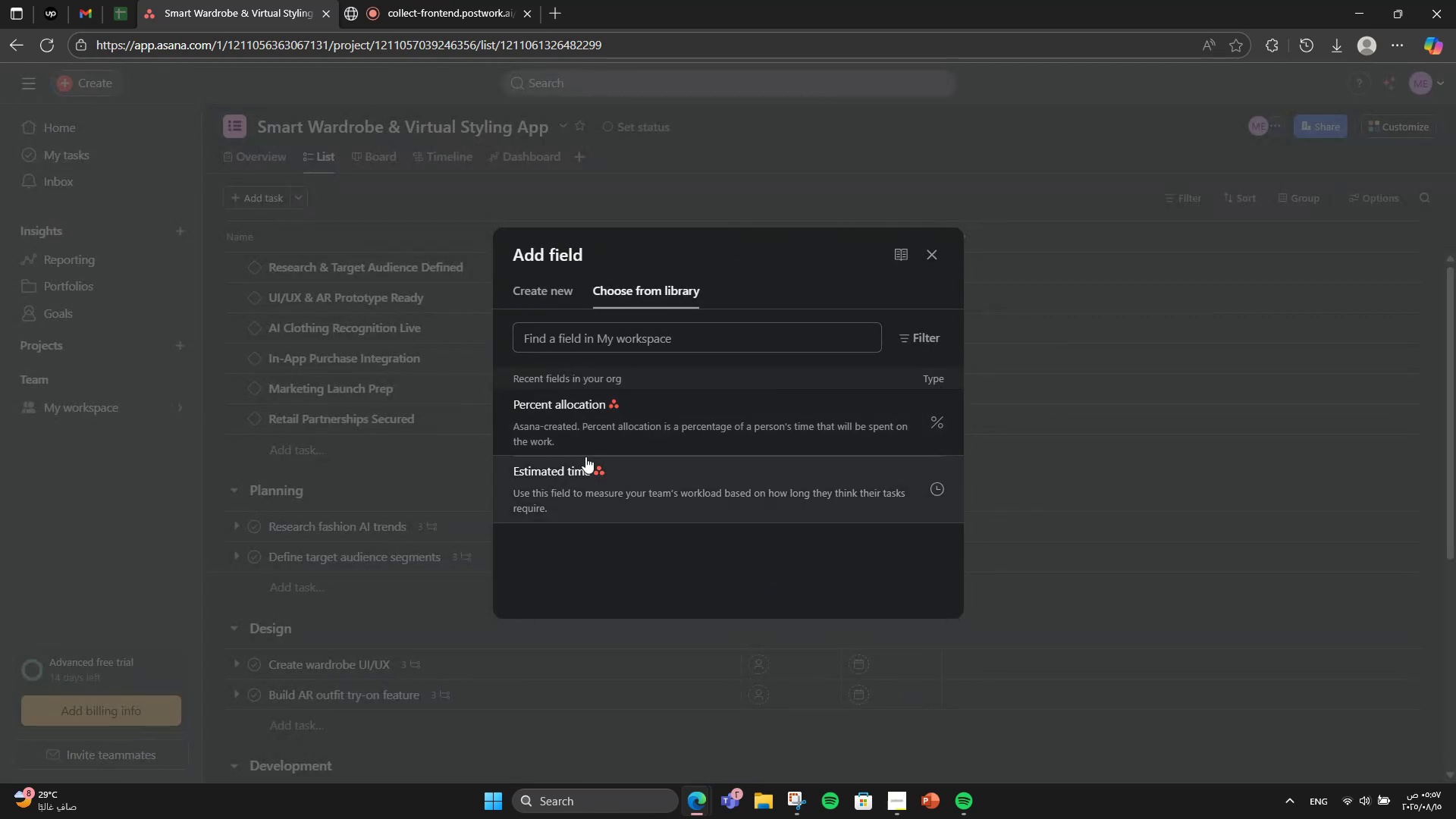 
left_click([585, 457])
 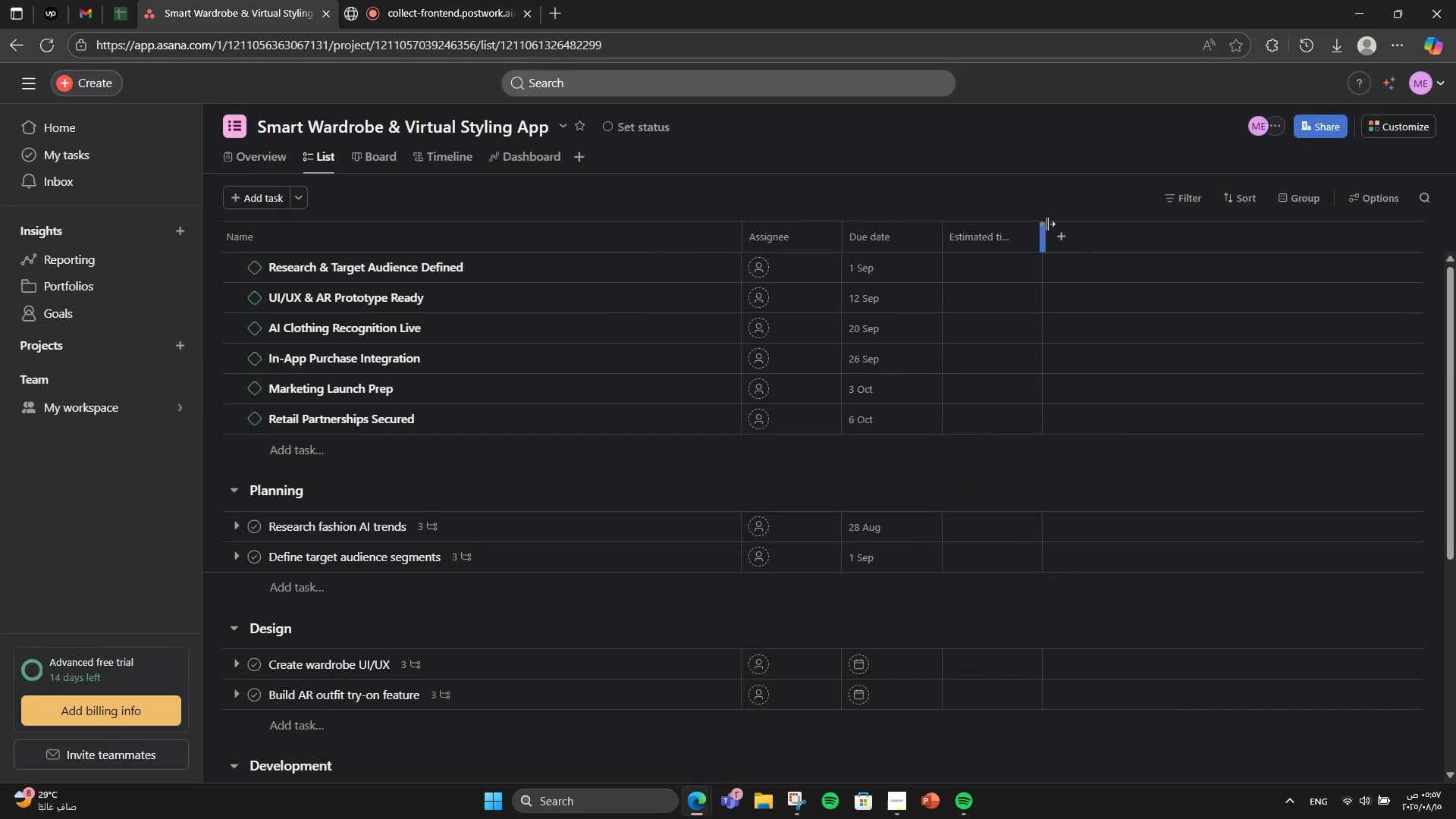 
left_click([1058, 224])
 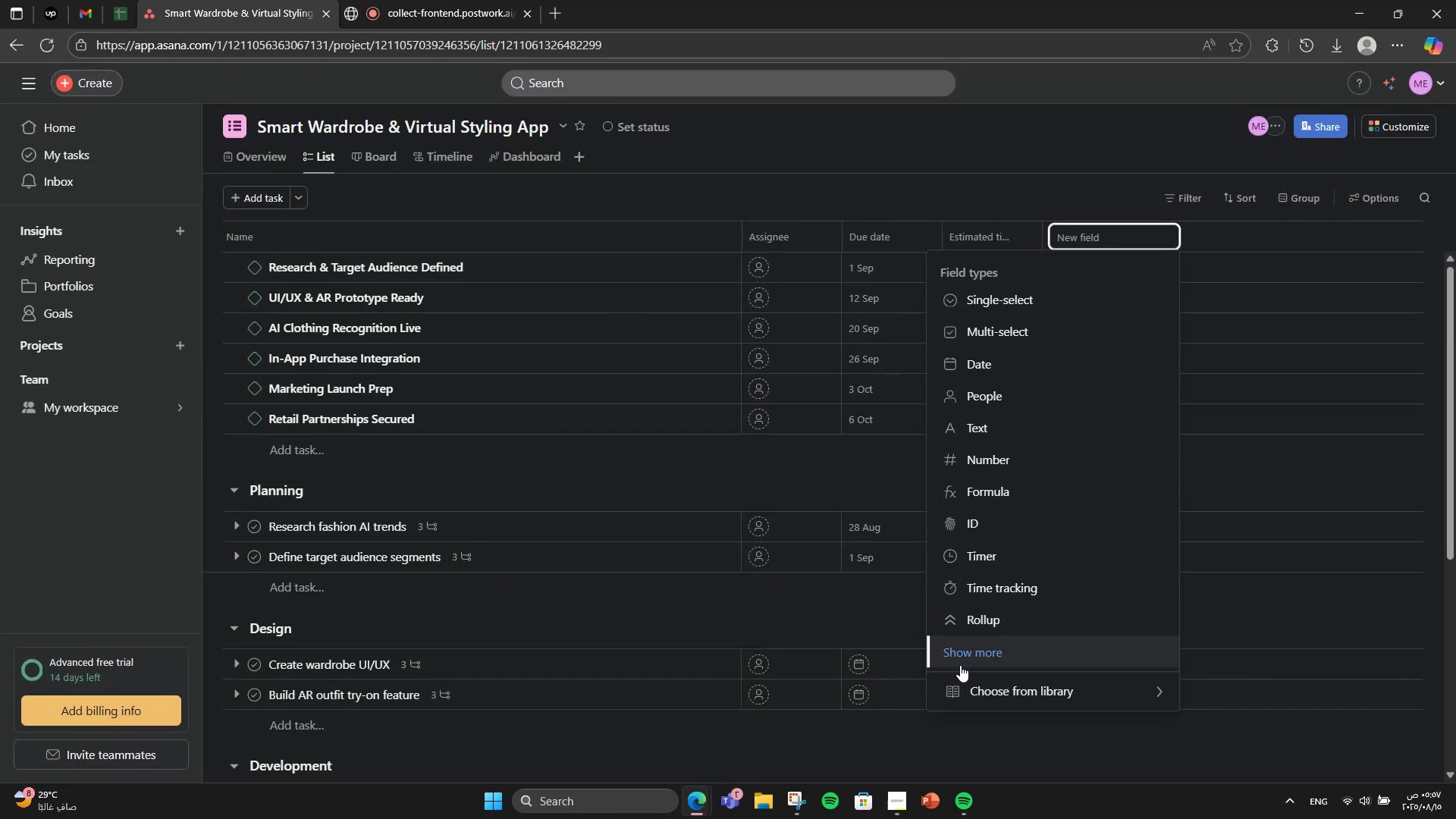 
left_click([969, 681])
 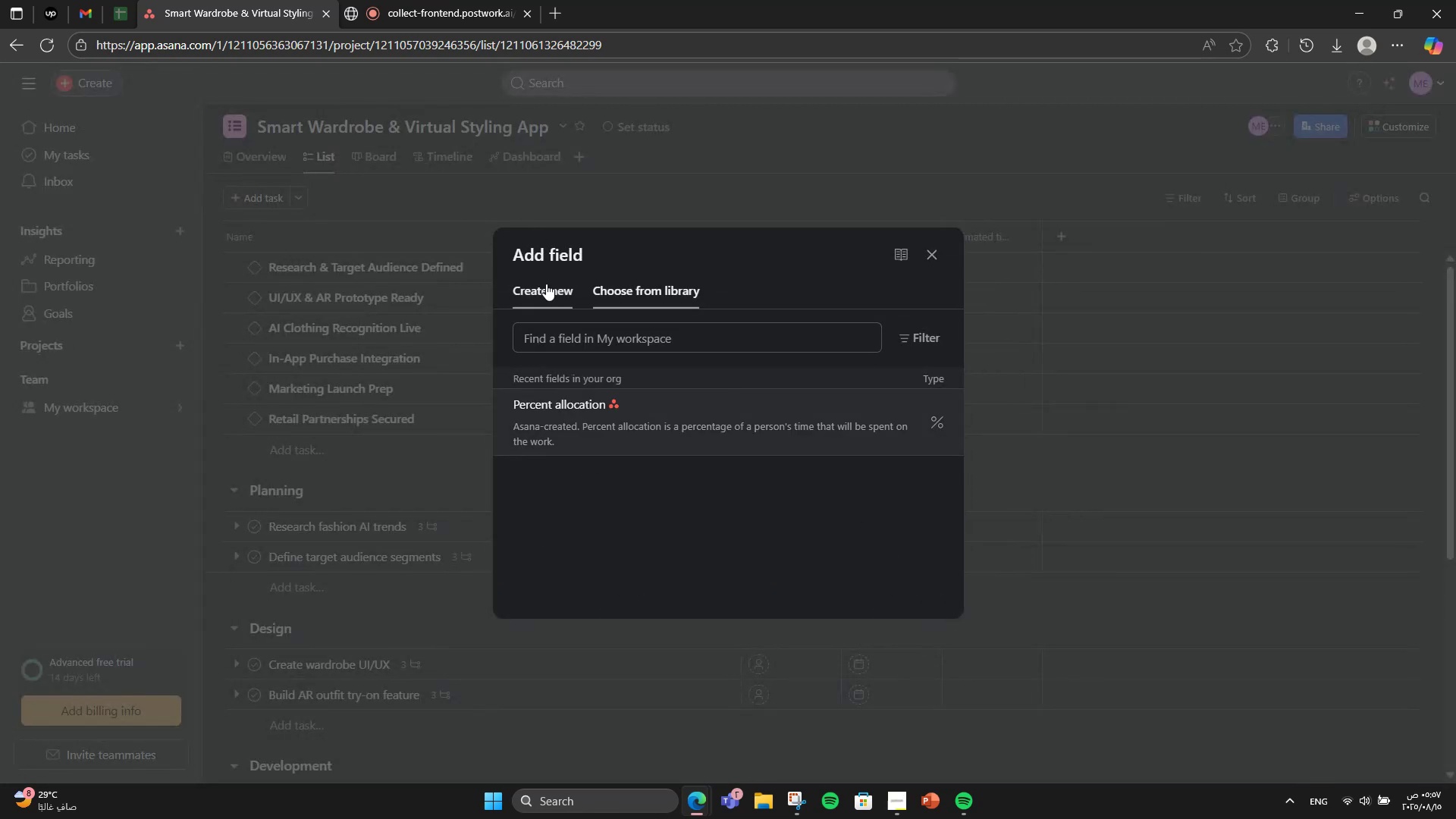 
wait(5.13)
 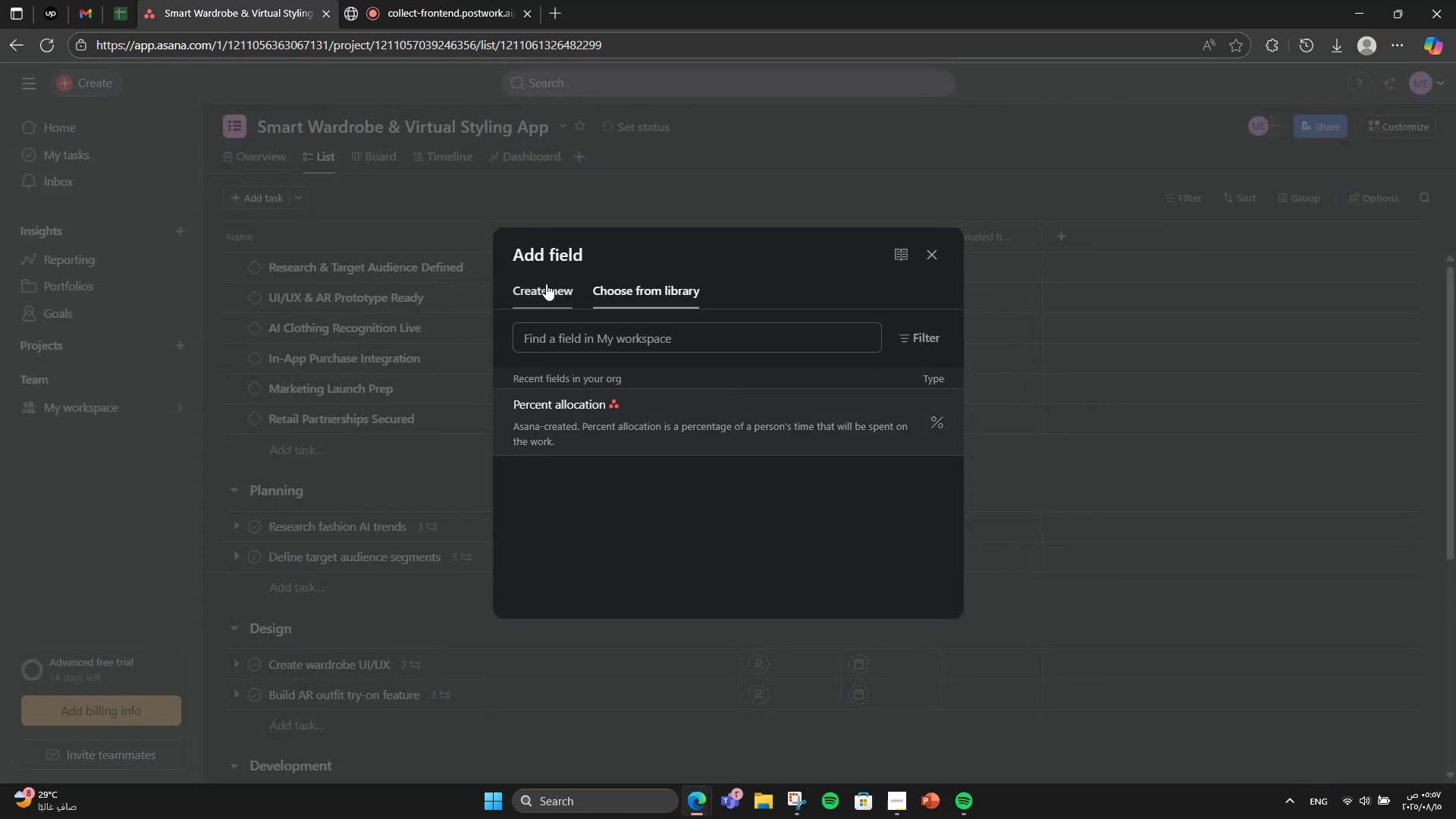 
left_click([545, 276])
 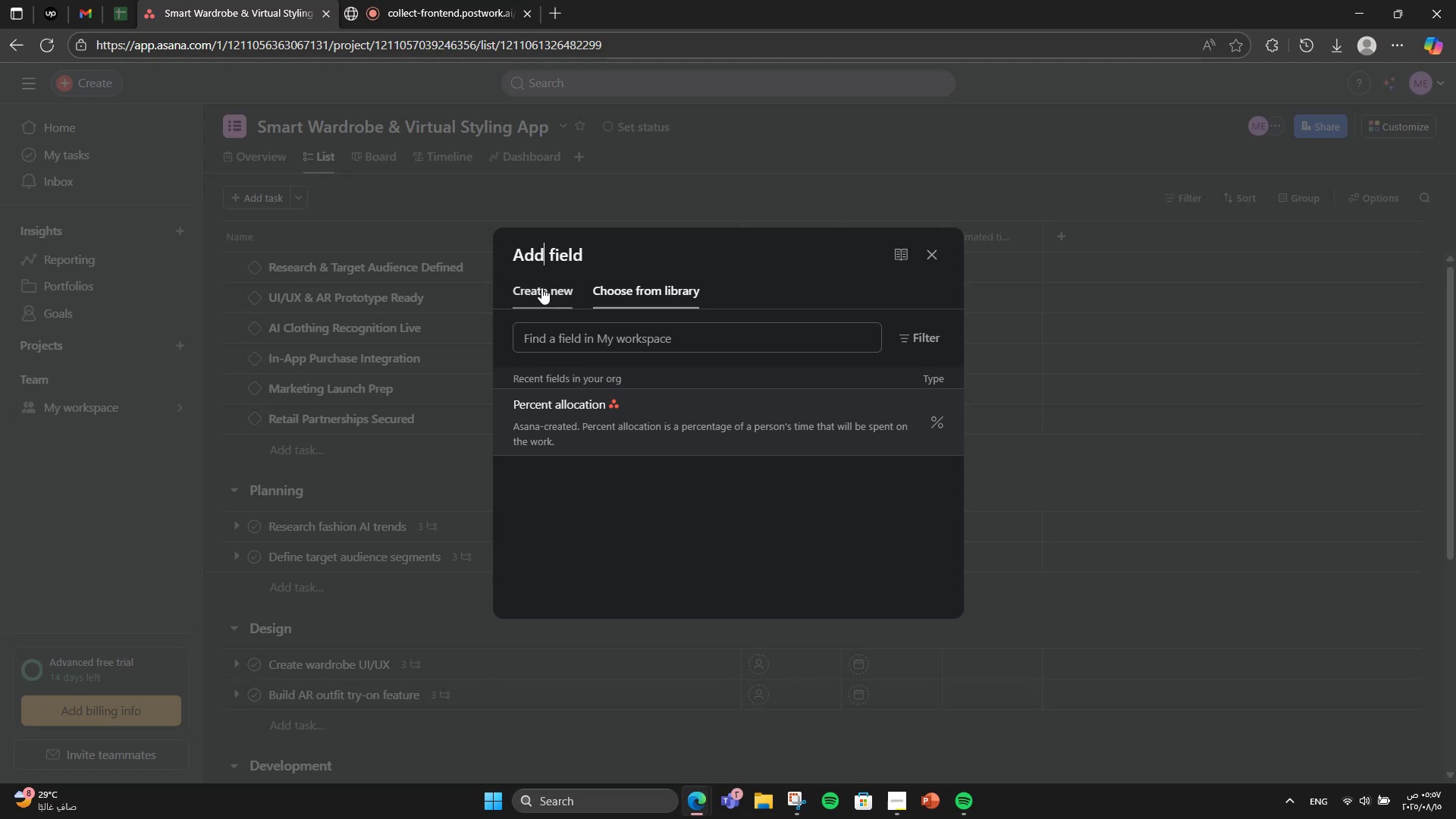 
left_click([541, 287])
 